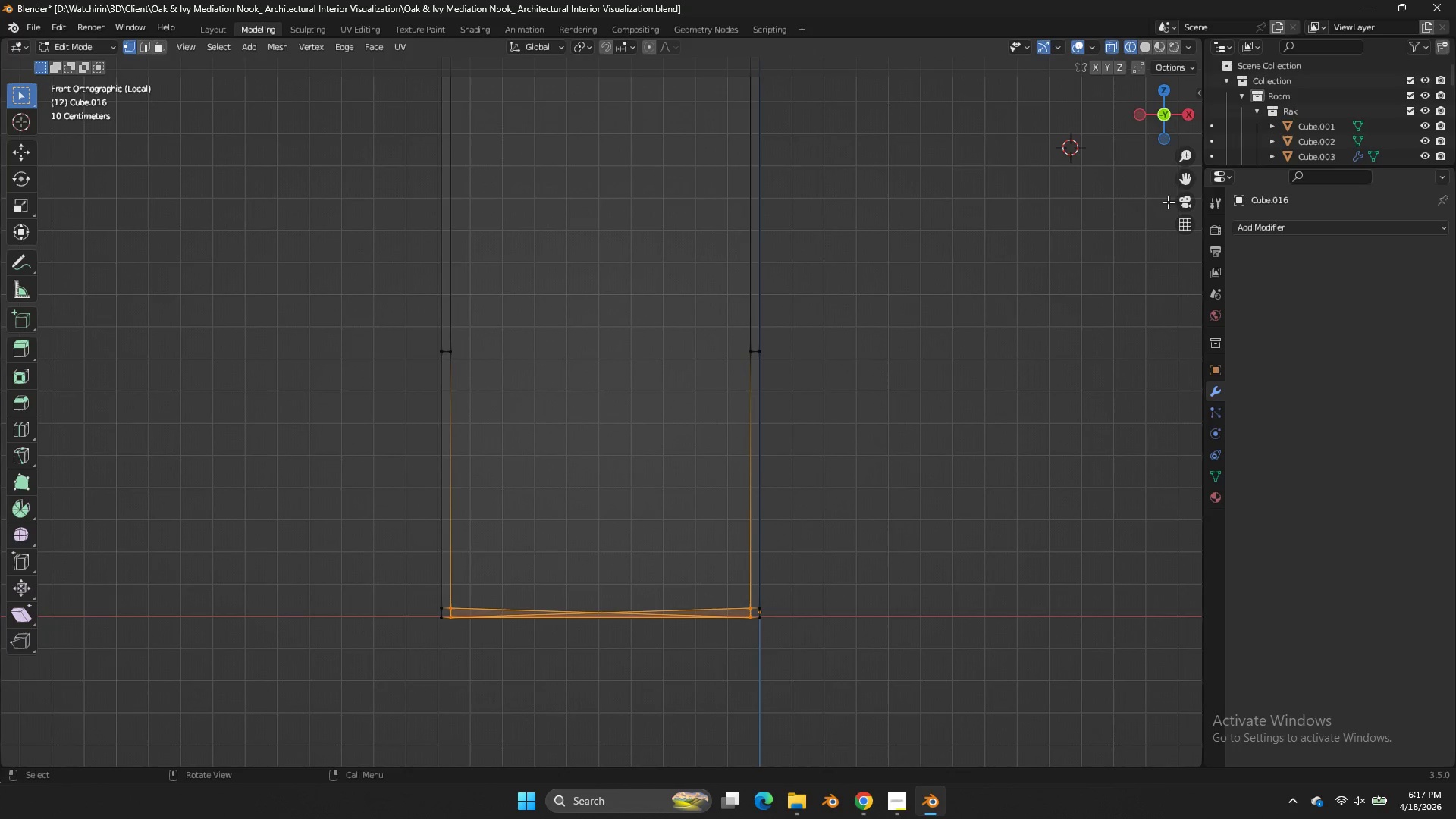 
left_click_drag(start_coordinate=[1181, 116], to_coordinate=[33, 188])
 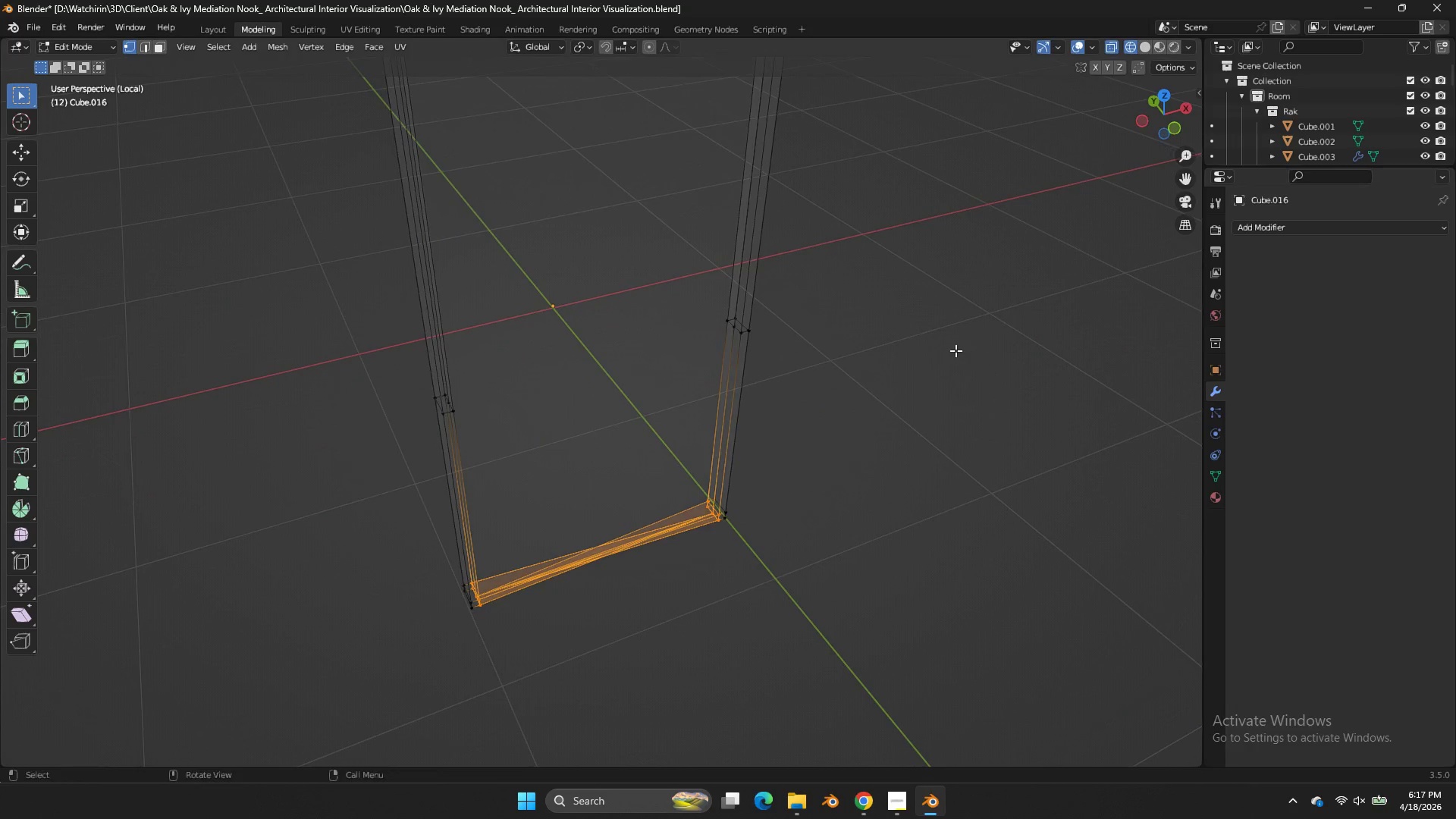 
key(Control+Z)
 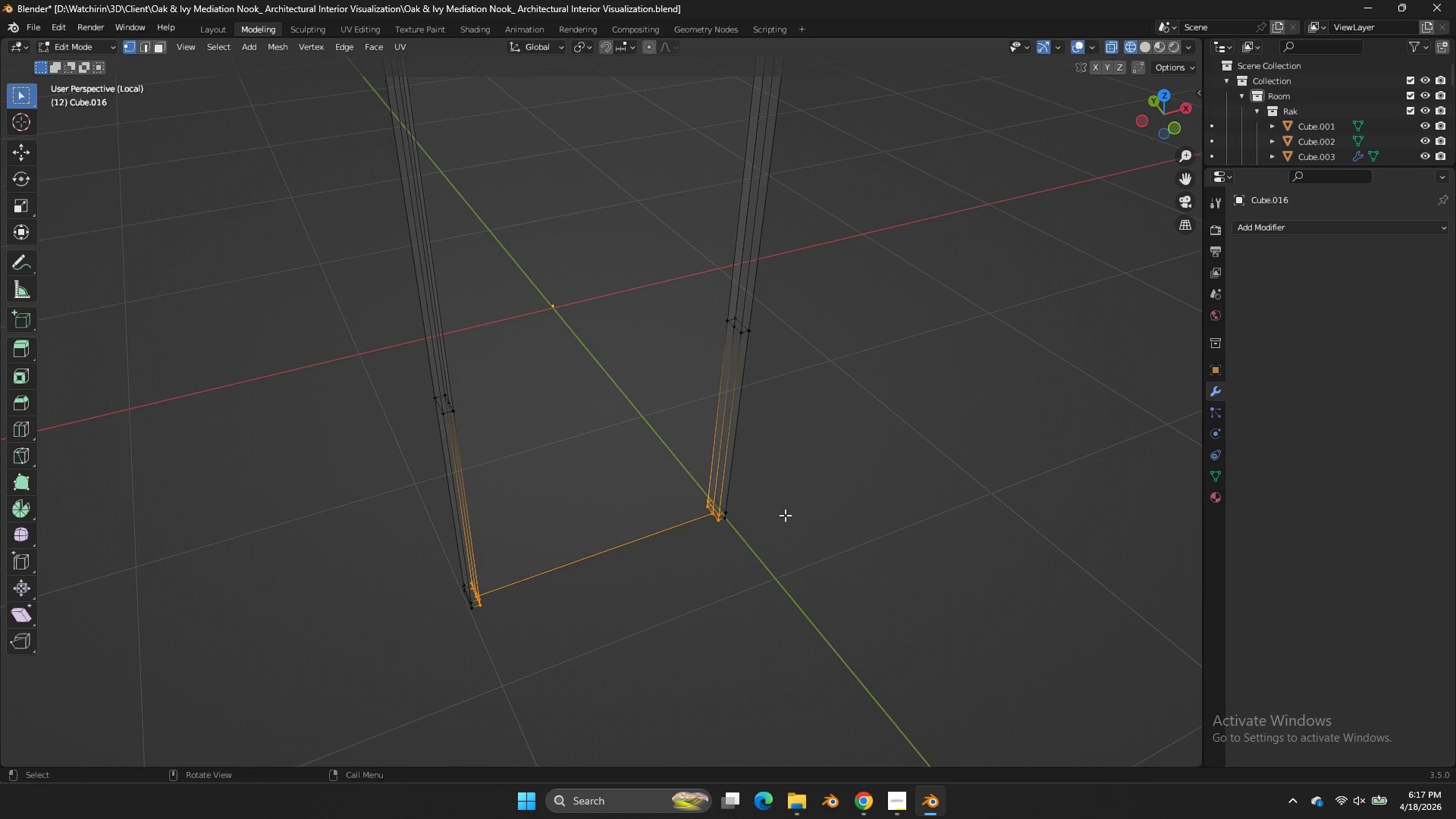 
hold_key(key=ControlLeft, duration=1.83)
left_click([709, 516])
 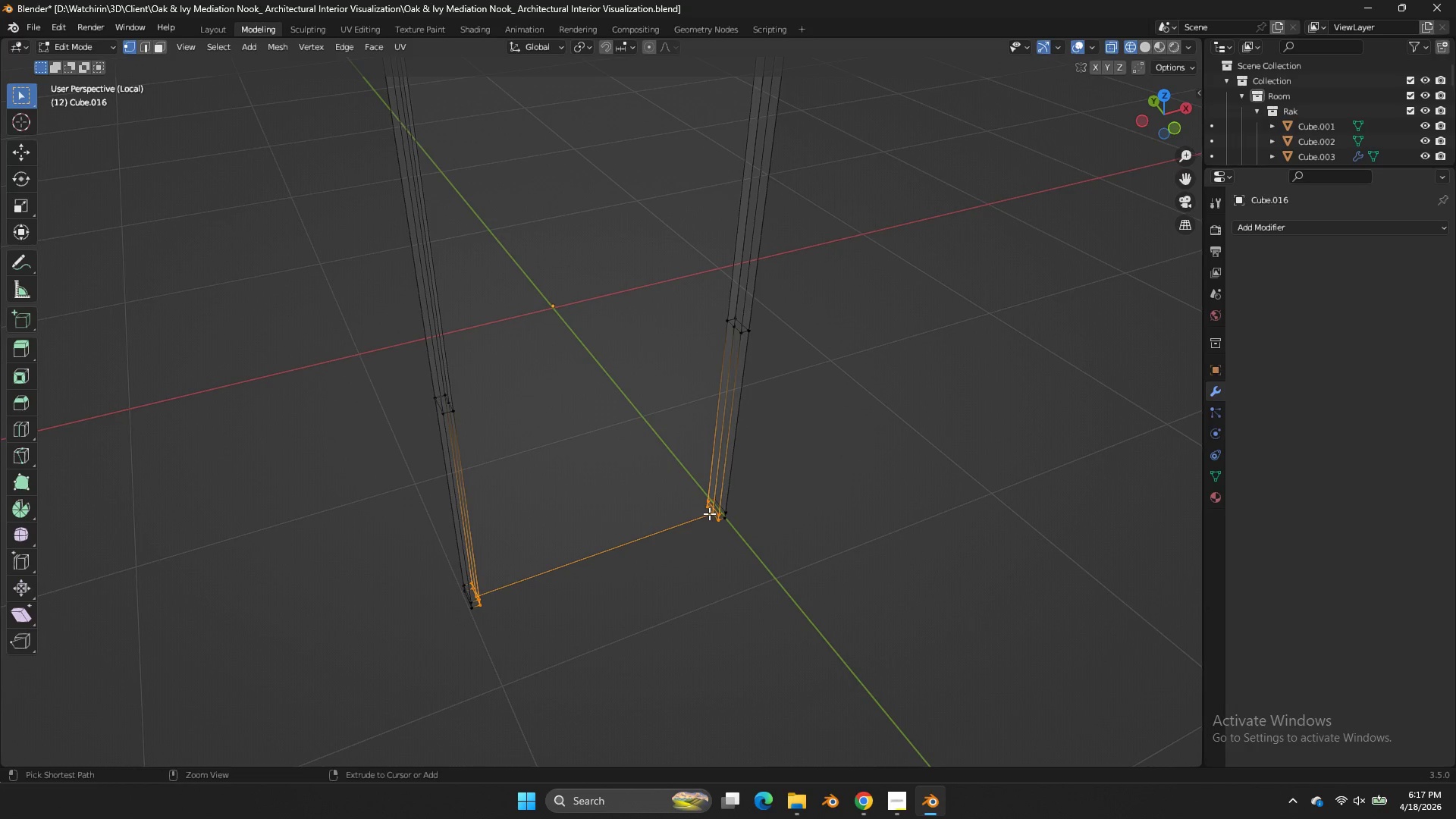 
left_click_drag(start_coordinate=[710, 512], to_coordinate=[701, 519])
 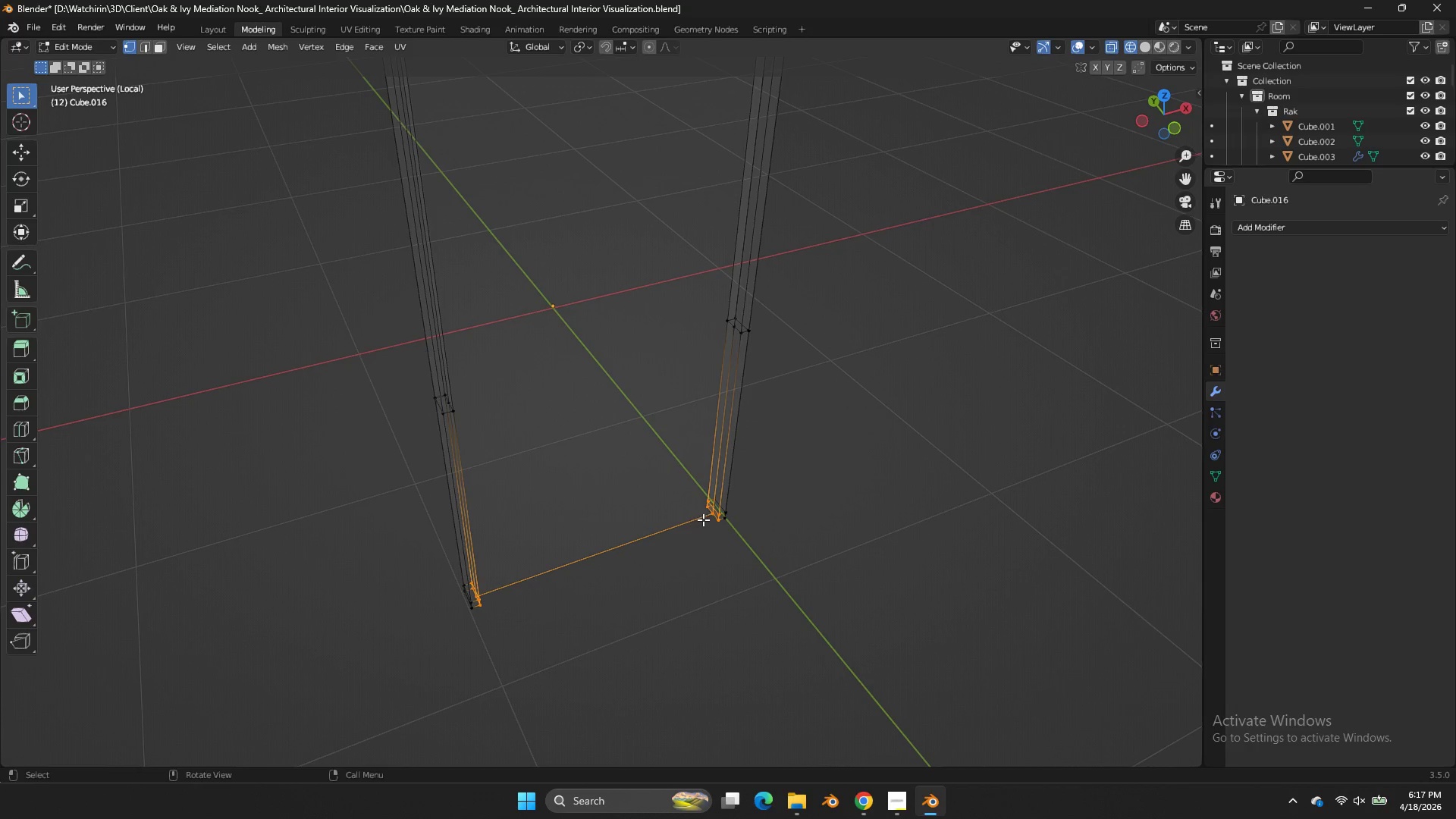 
left_click([707, 519])
 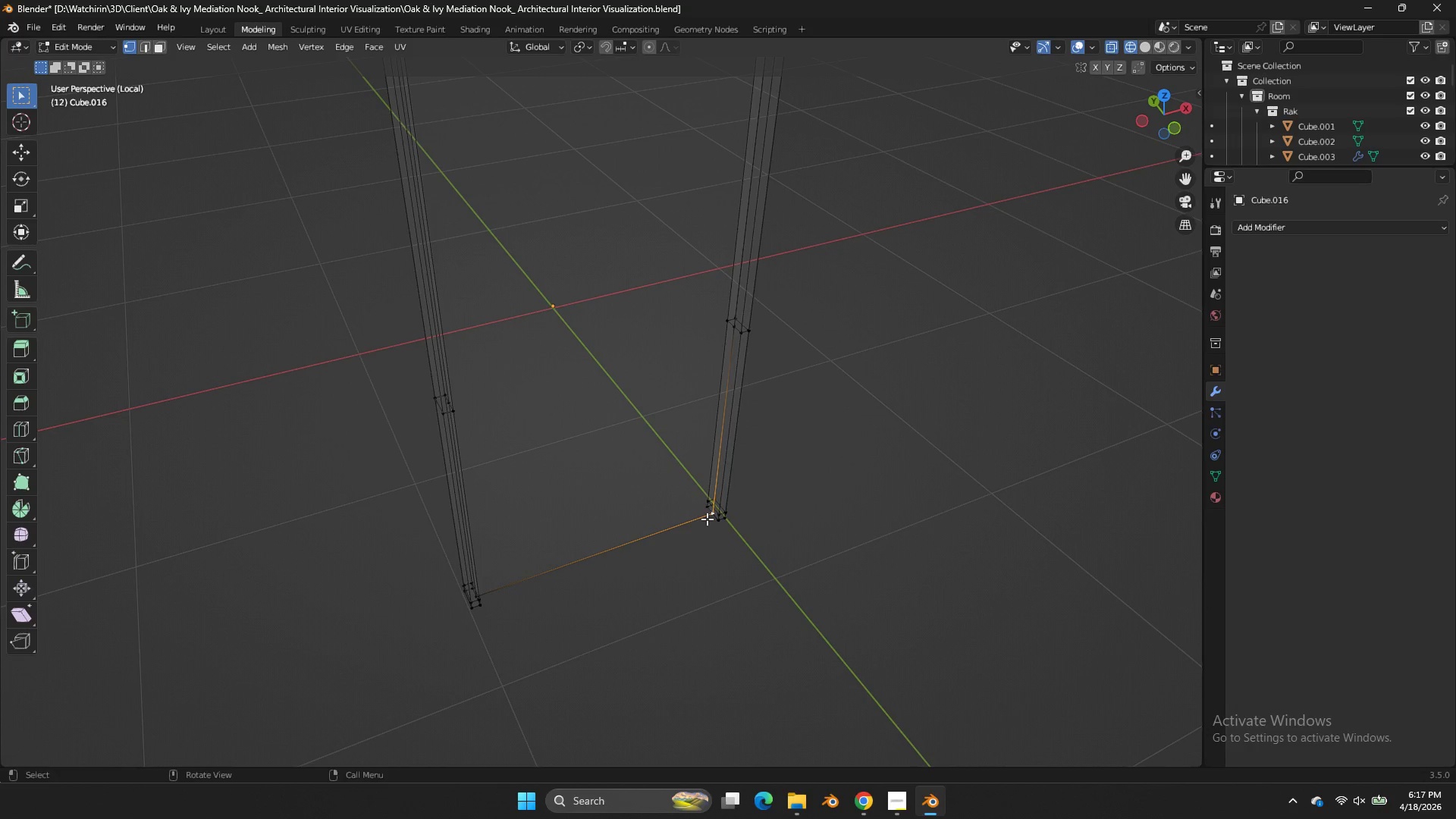 
key(L)
 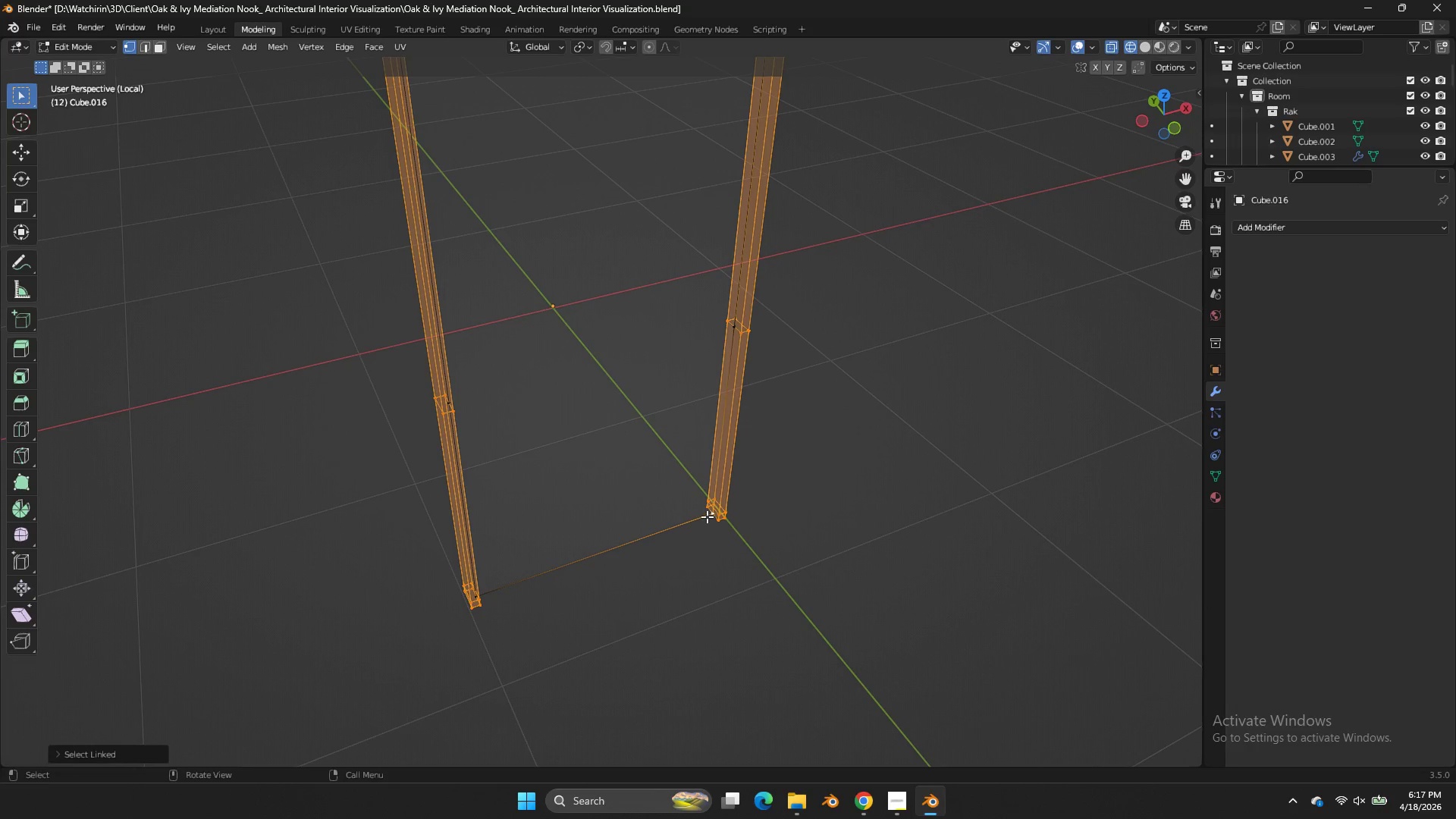 
left_click([707, 516])
 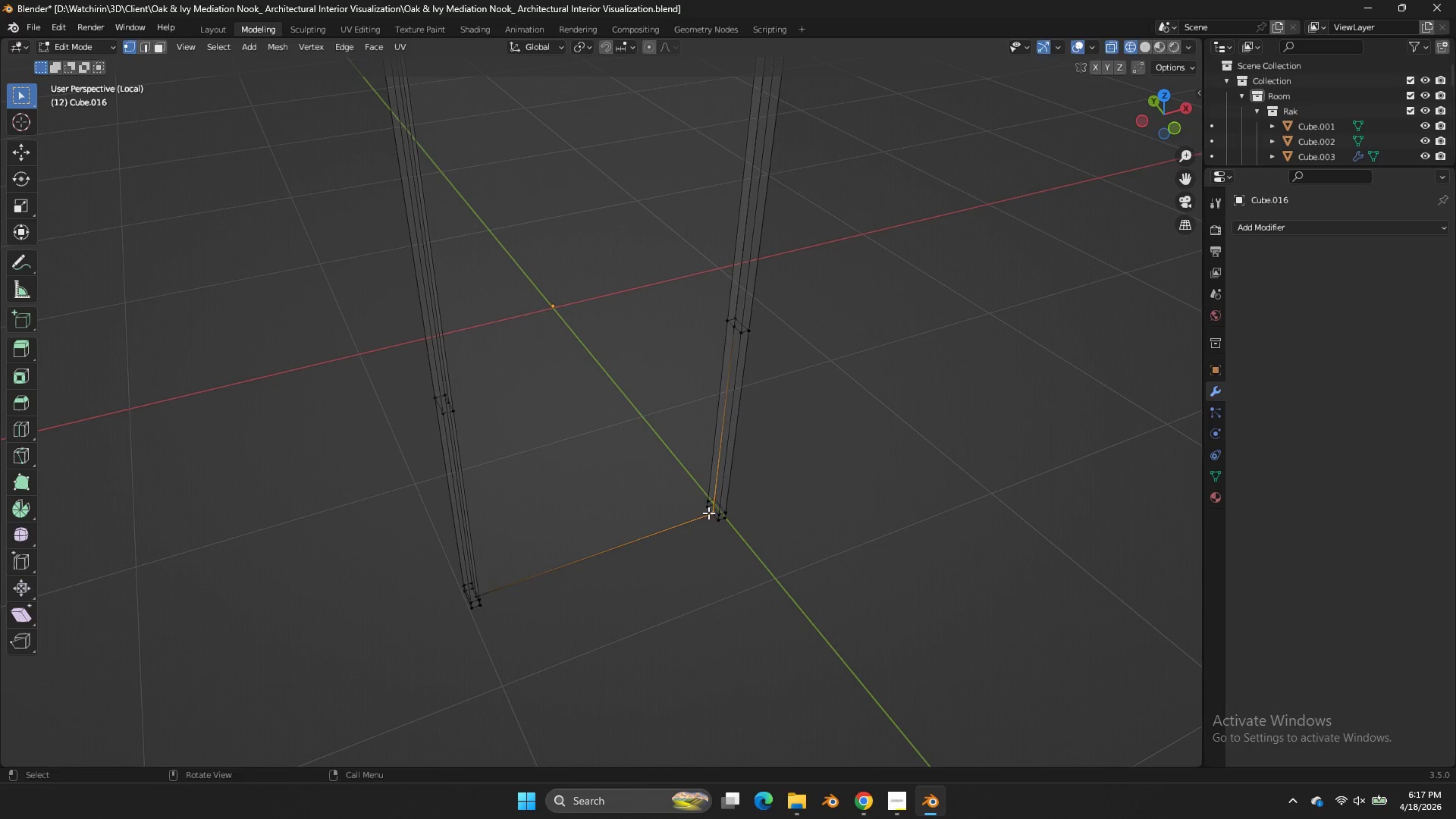 
key(G)
 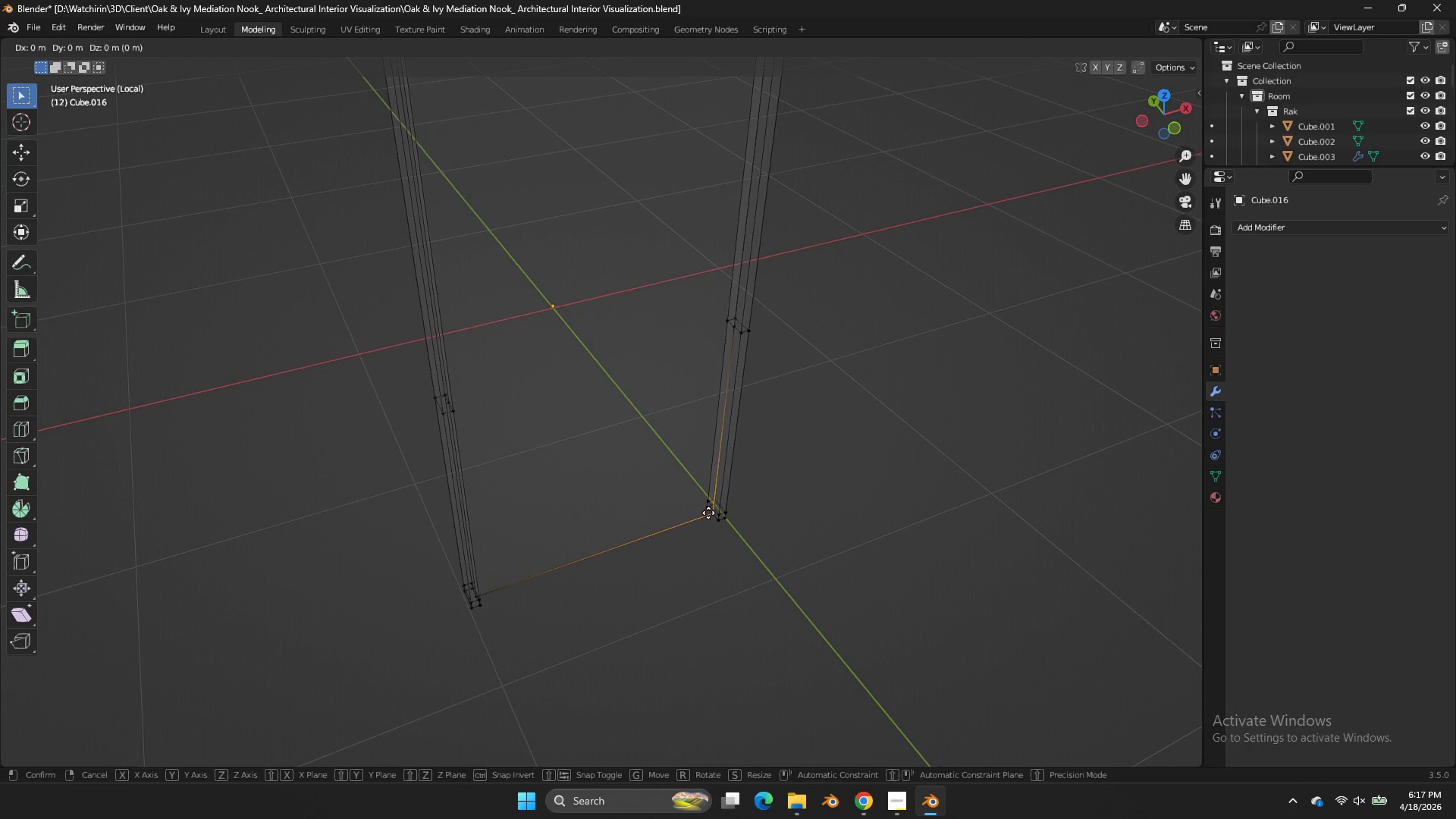 
right_click([708, 513])
 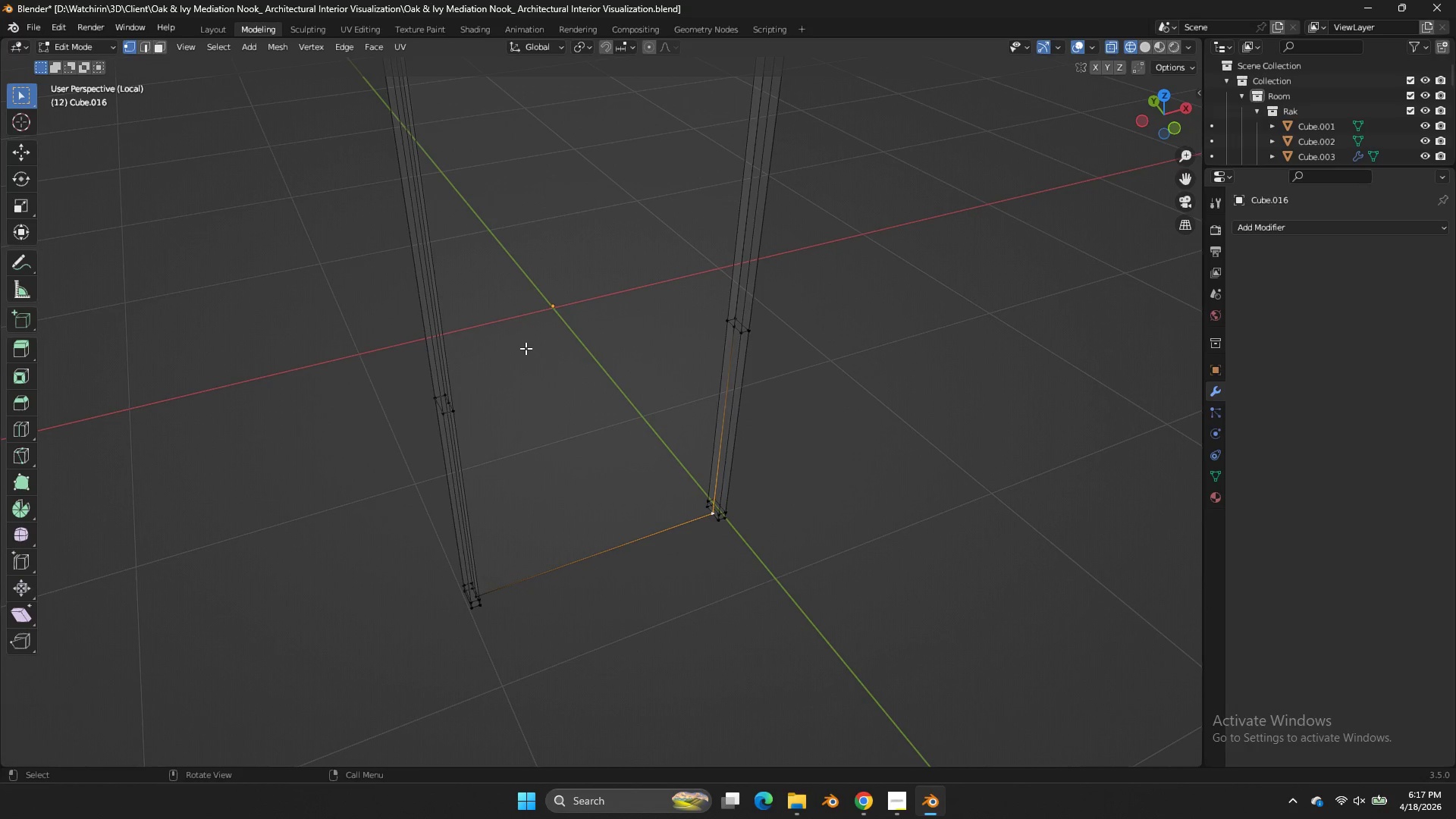 
key(Z)
 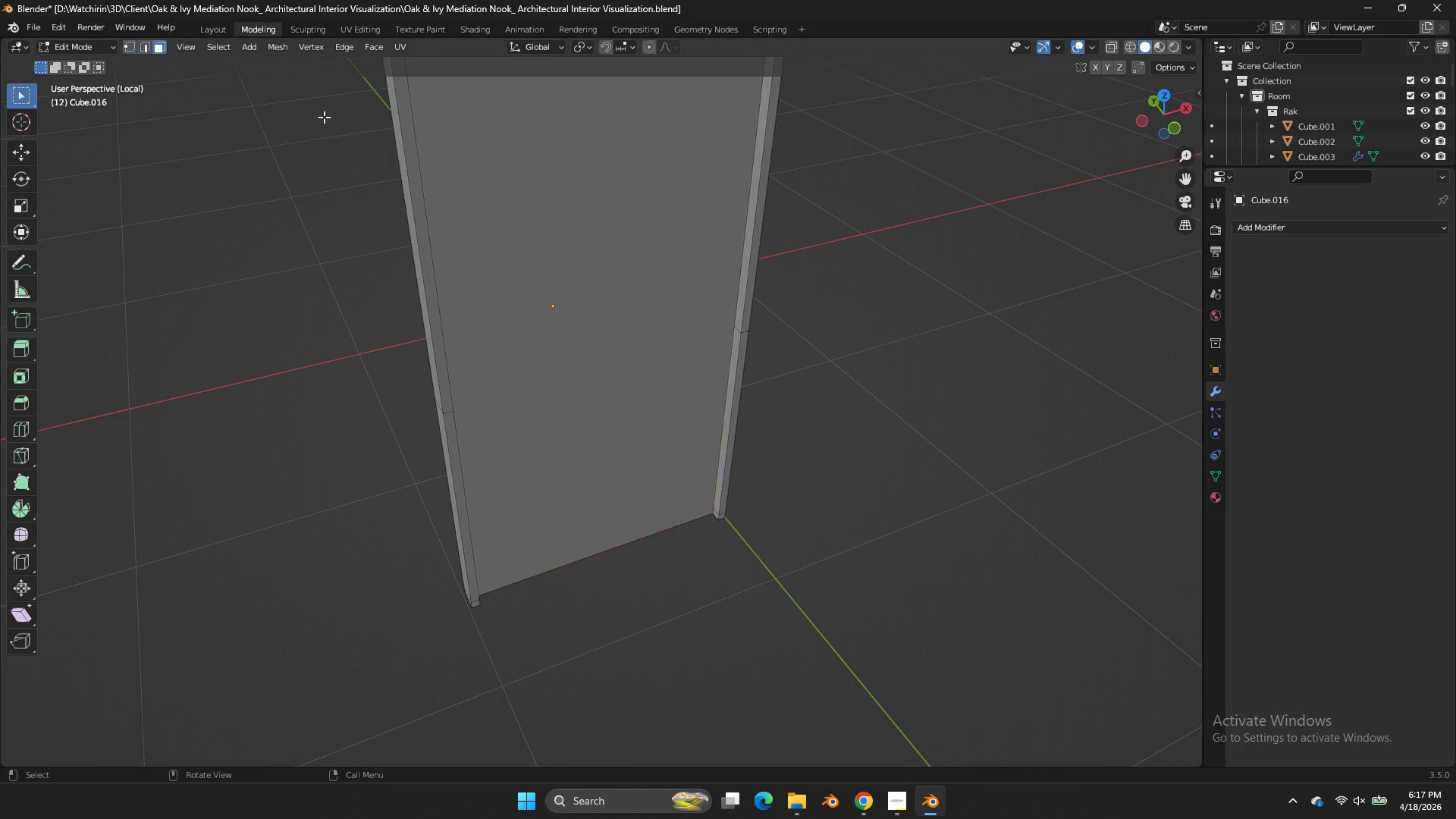 
double_click([598, 274])
 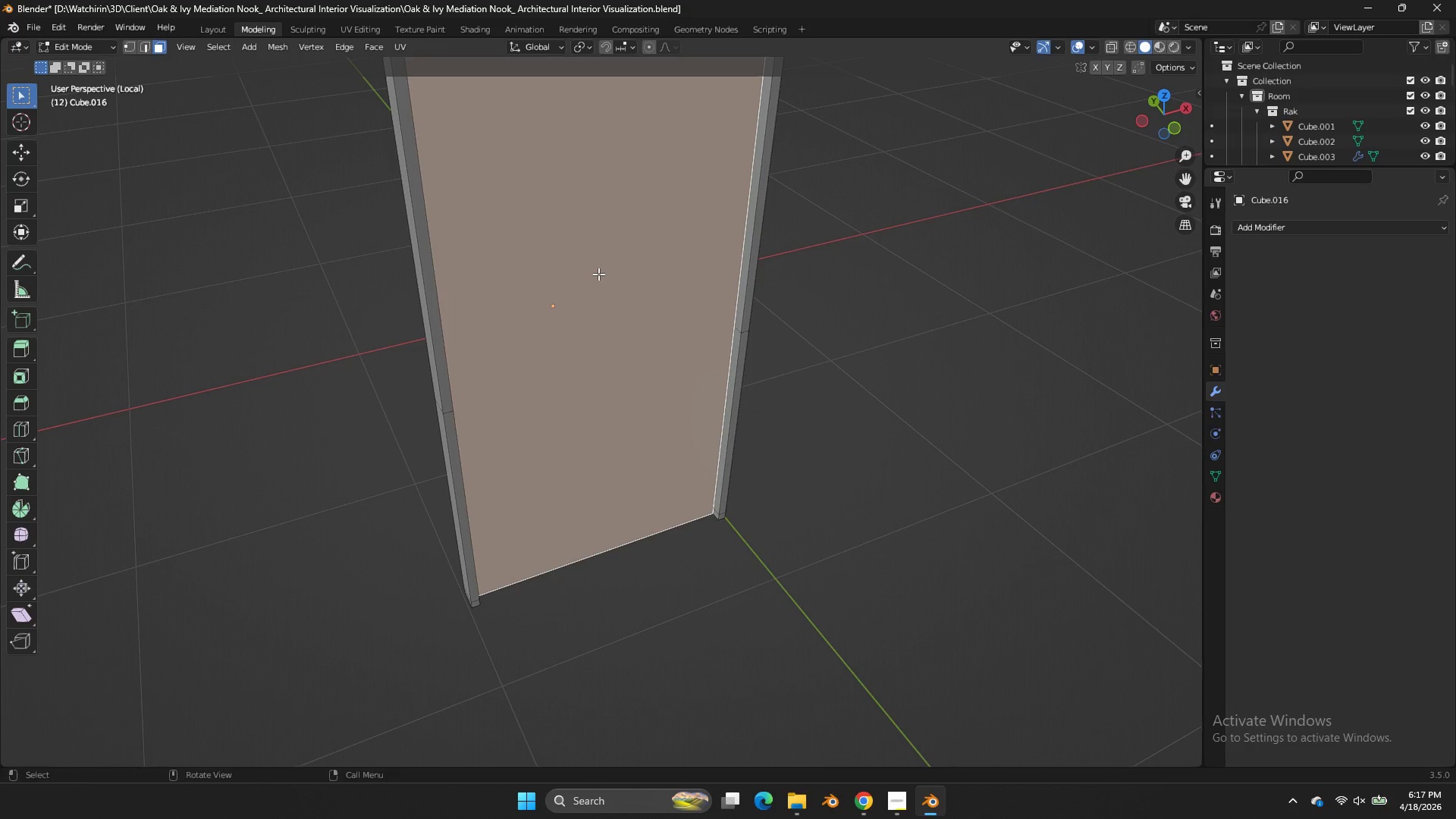 
type(lh)
 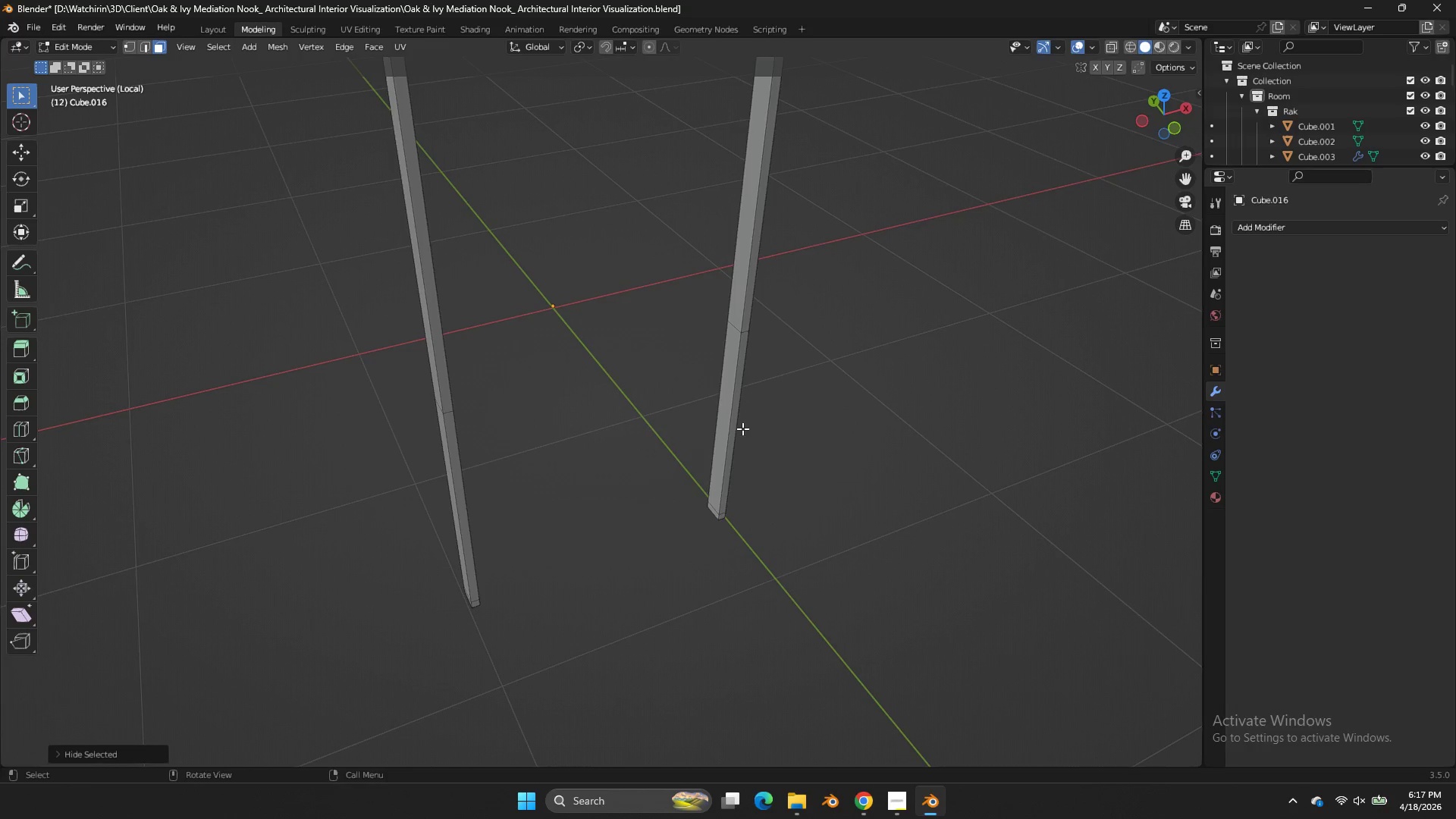 
scroll: coordinate [751, 441], scroll_direction: up, amount: 2.0
 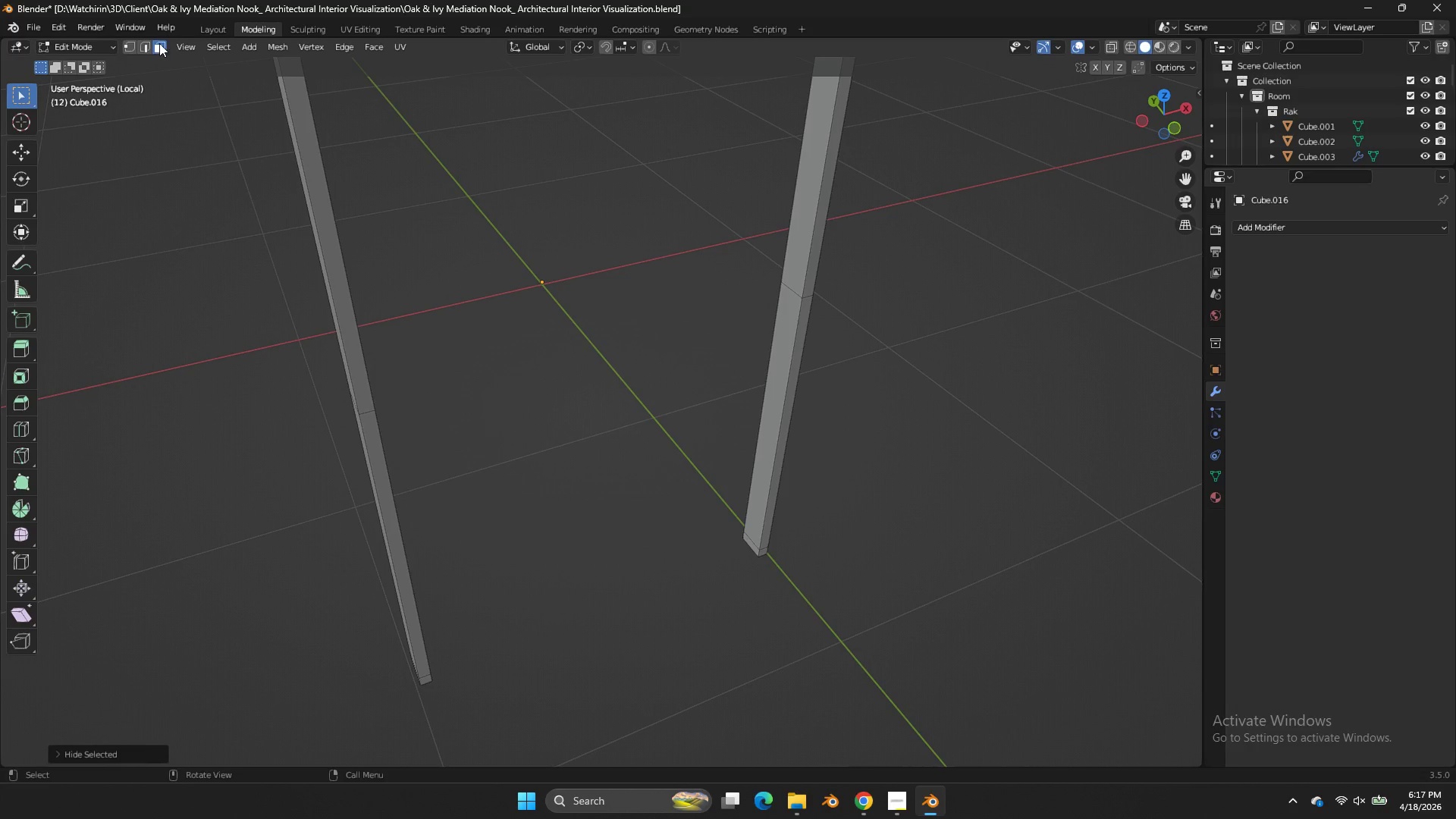 
left_click([152, 46])
 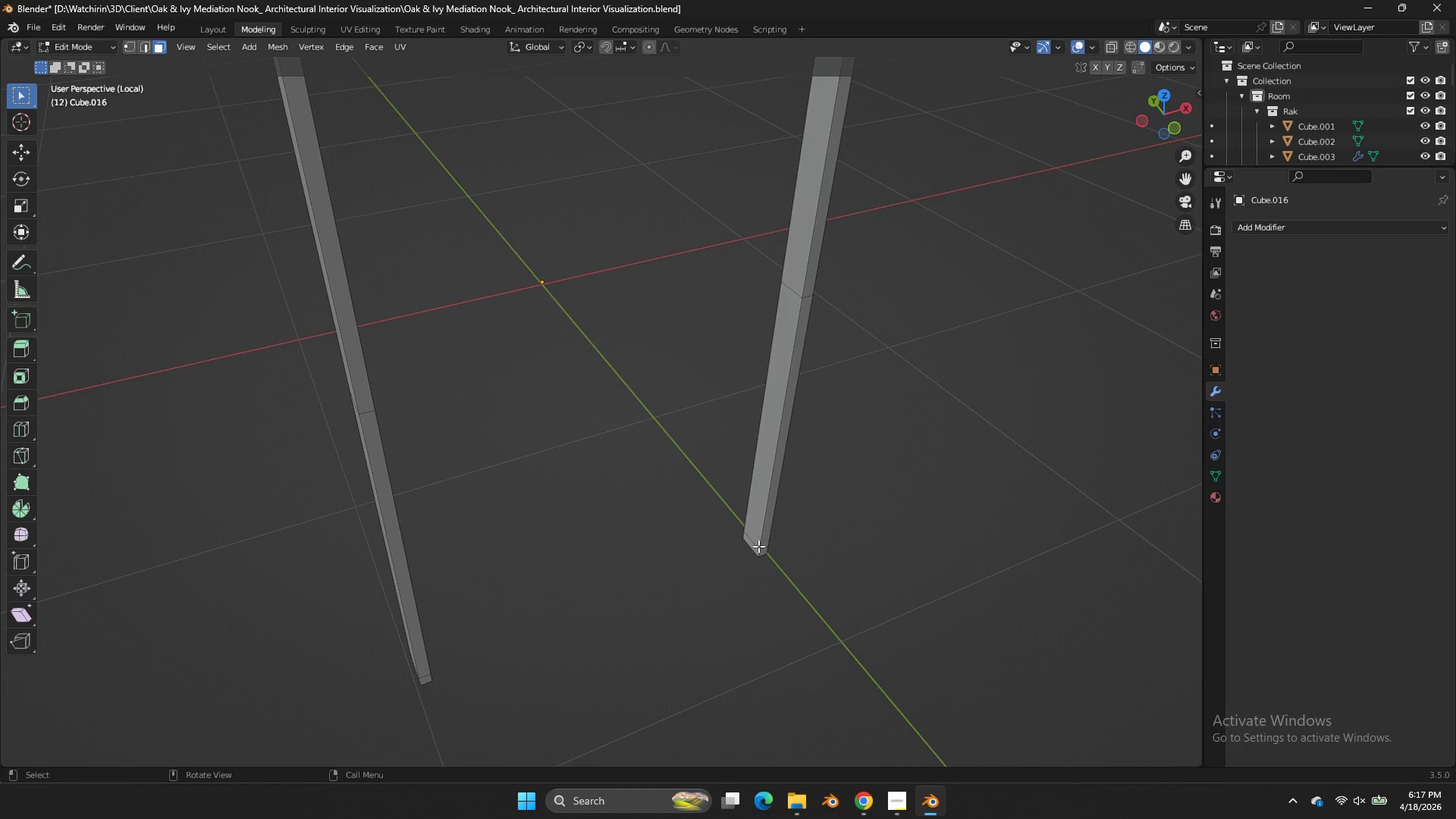 
left_click([755, 548])
 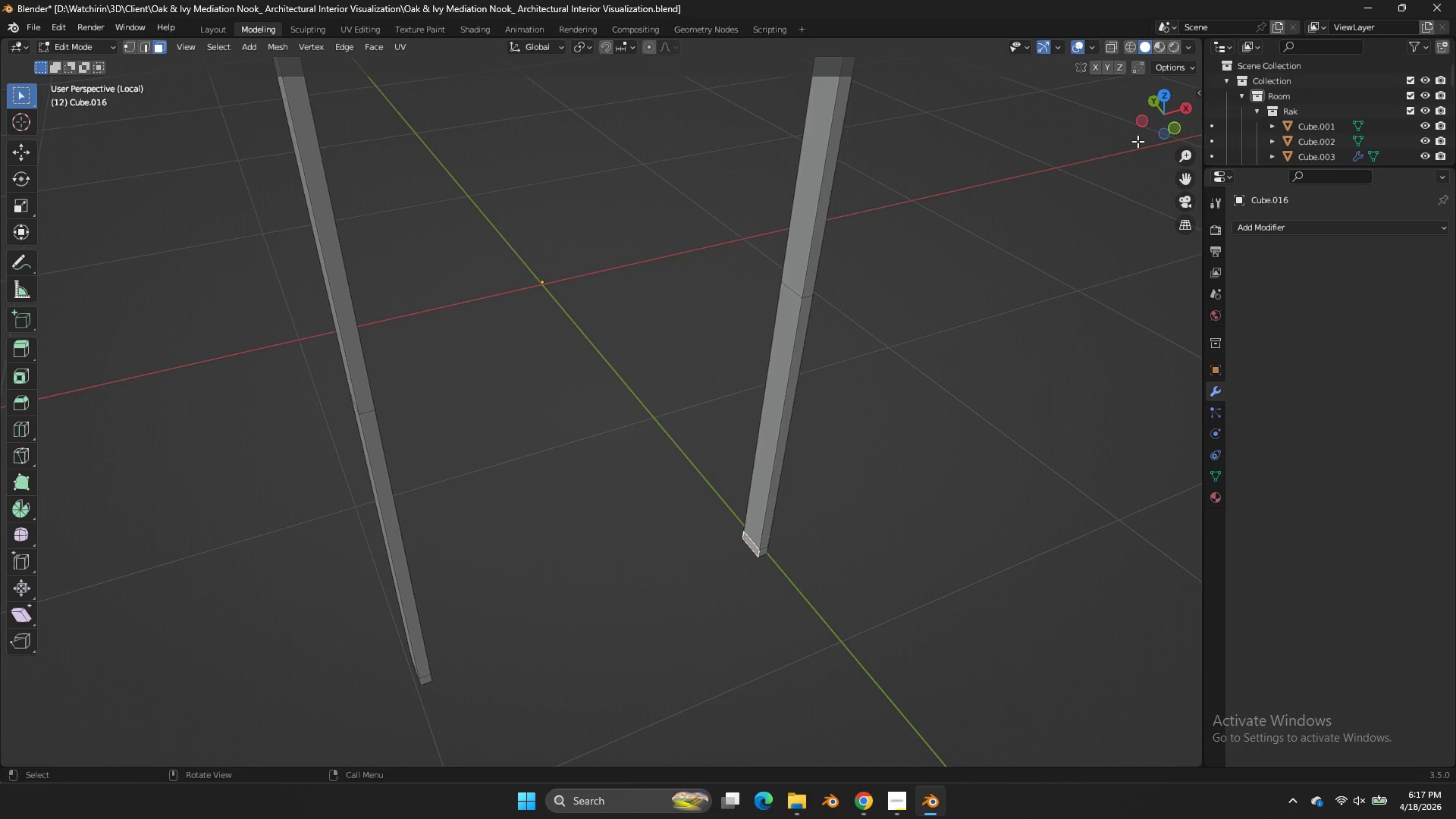 
left_click_drag(start_coordinate=[1140, 139], to_coordinate=[1136, 136])
 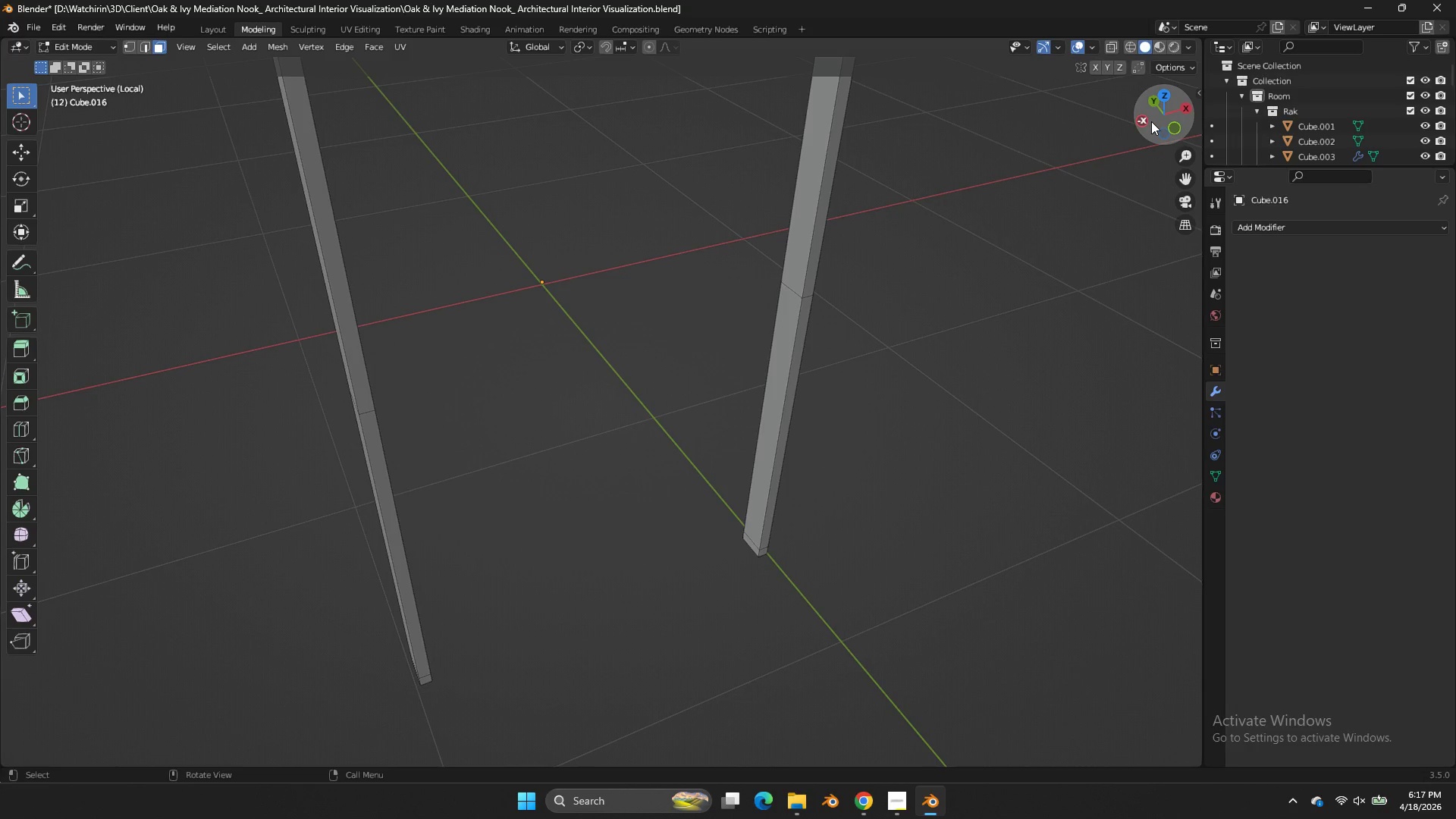 
left_click_drag(start_coordinate=[1151, 121], to_coordinate=[1097, 121])
 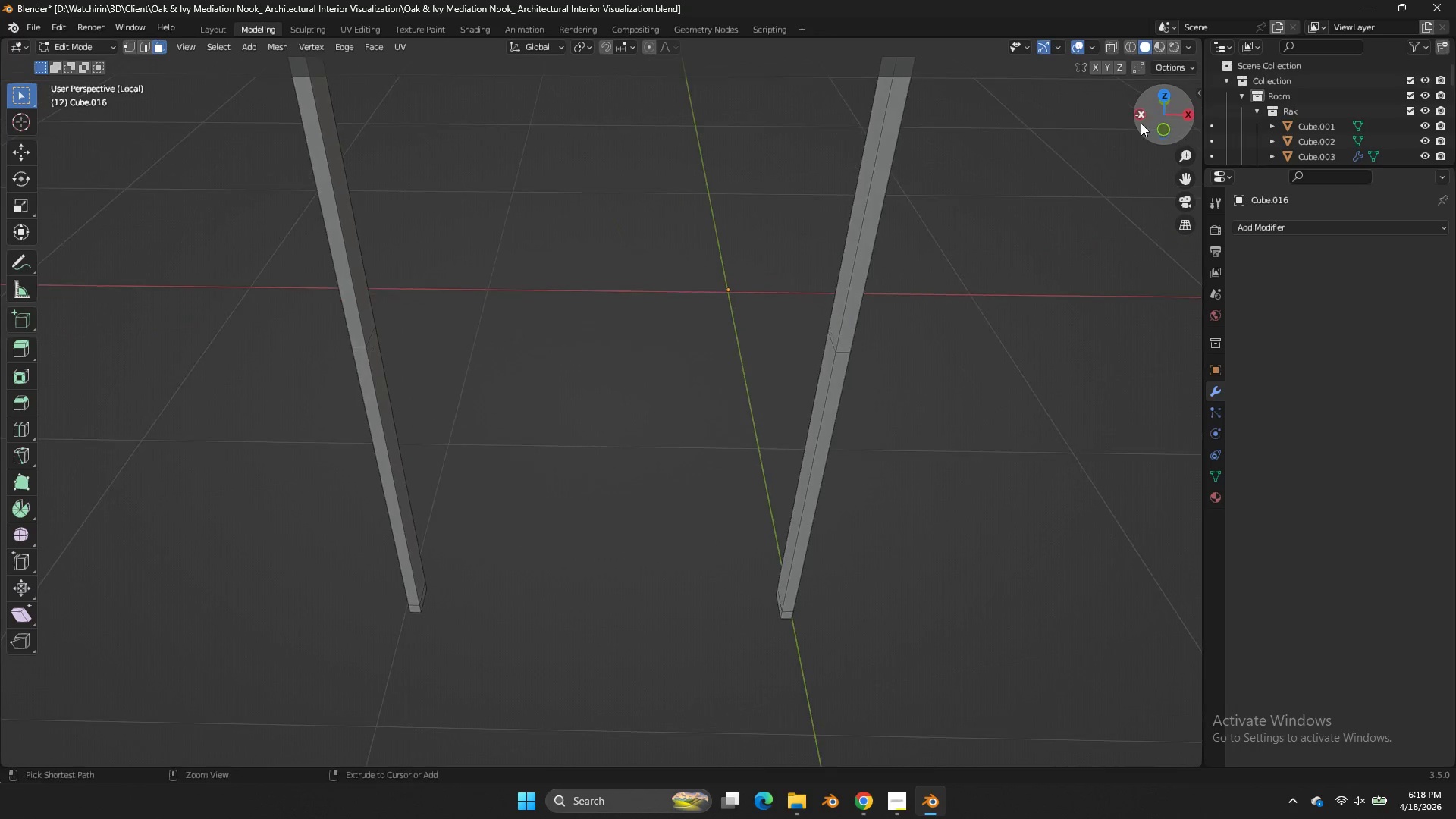 
key(Control+Z)
 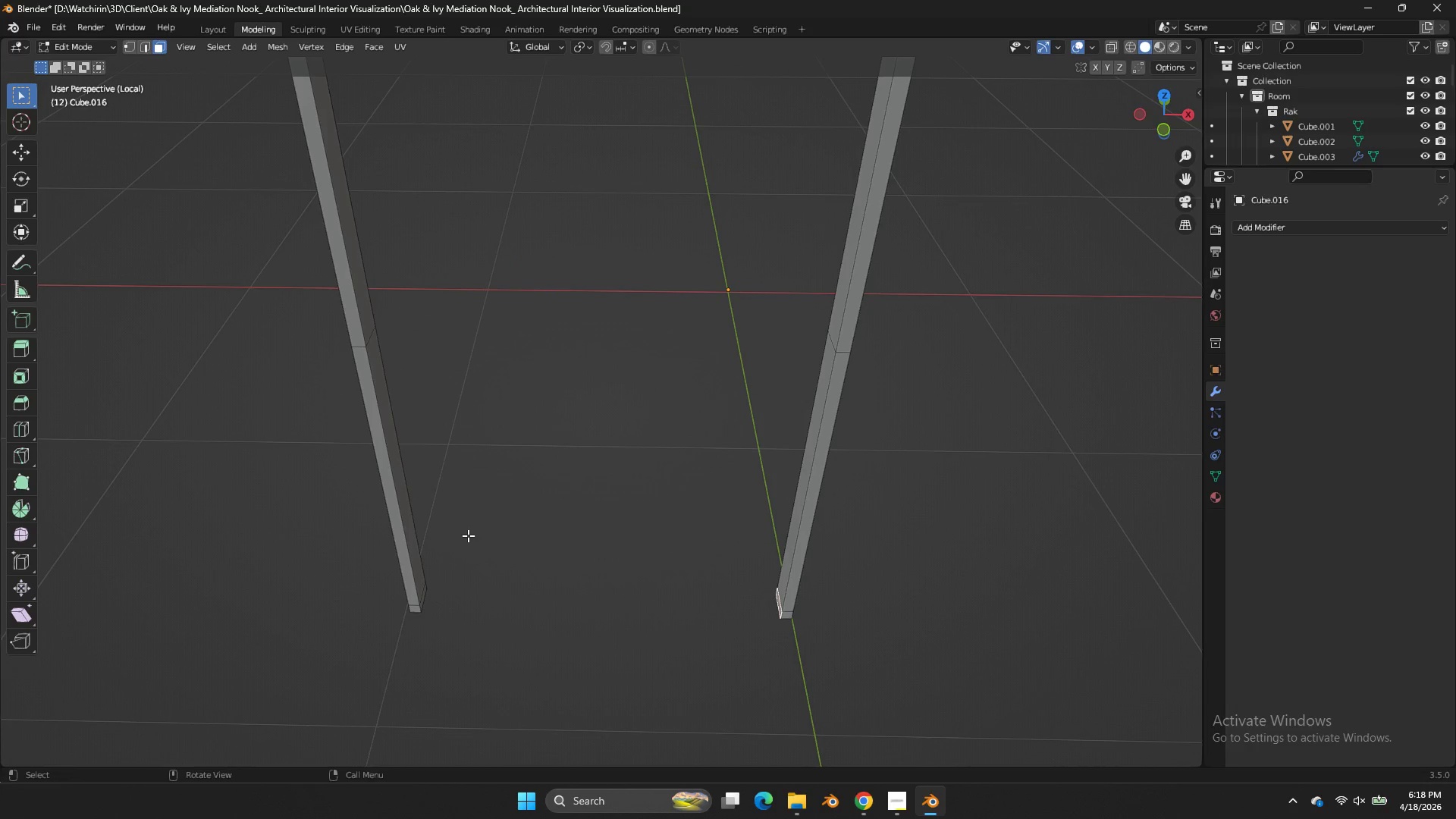 
hold_key(key=ShiftLeft, duration=0.81)
left_click([424, 589])
 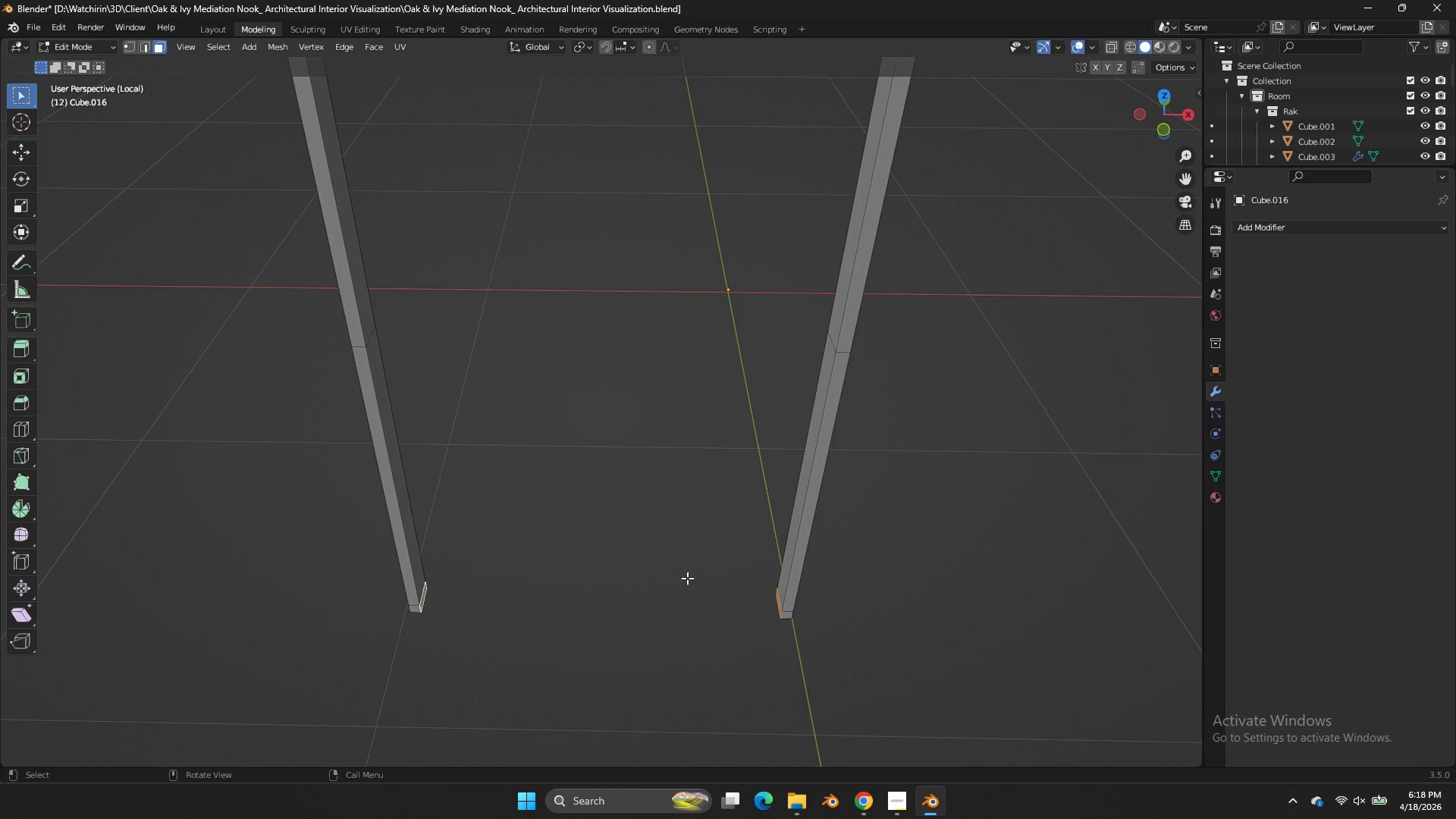 
key(Control+E)
 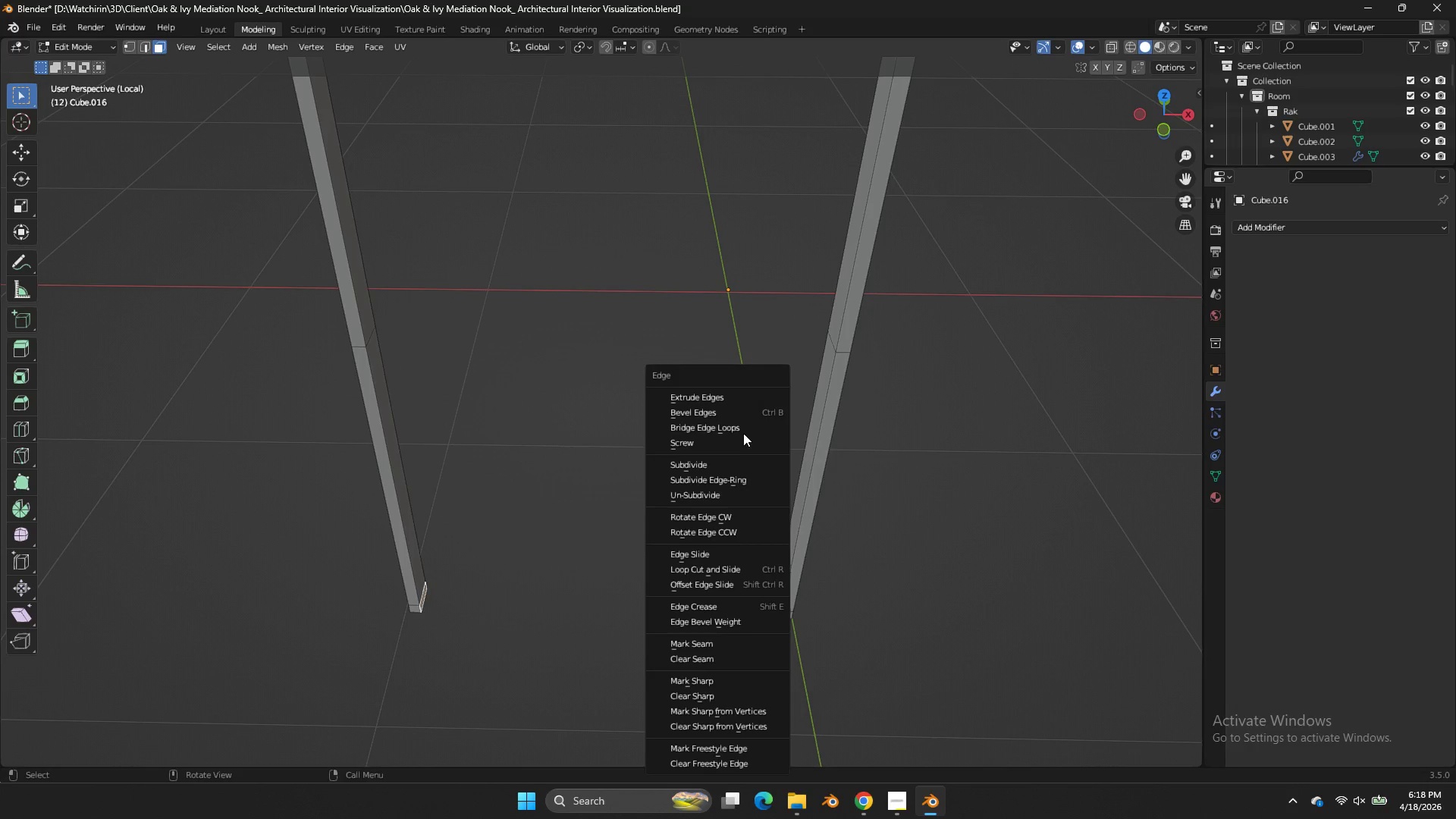 
left_click([742, 428])
 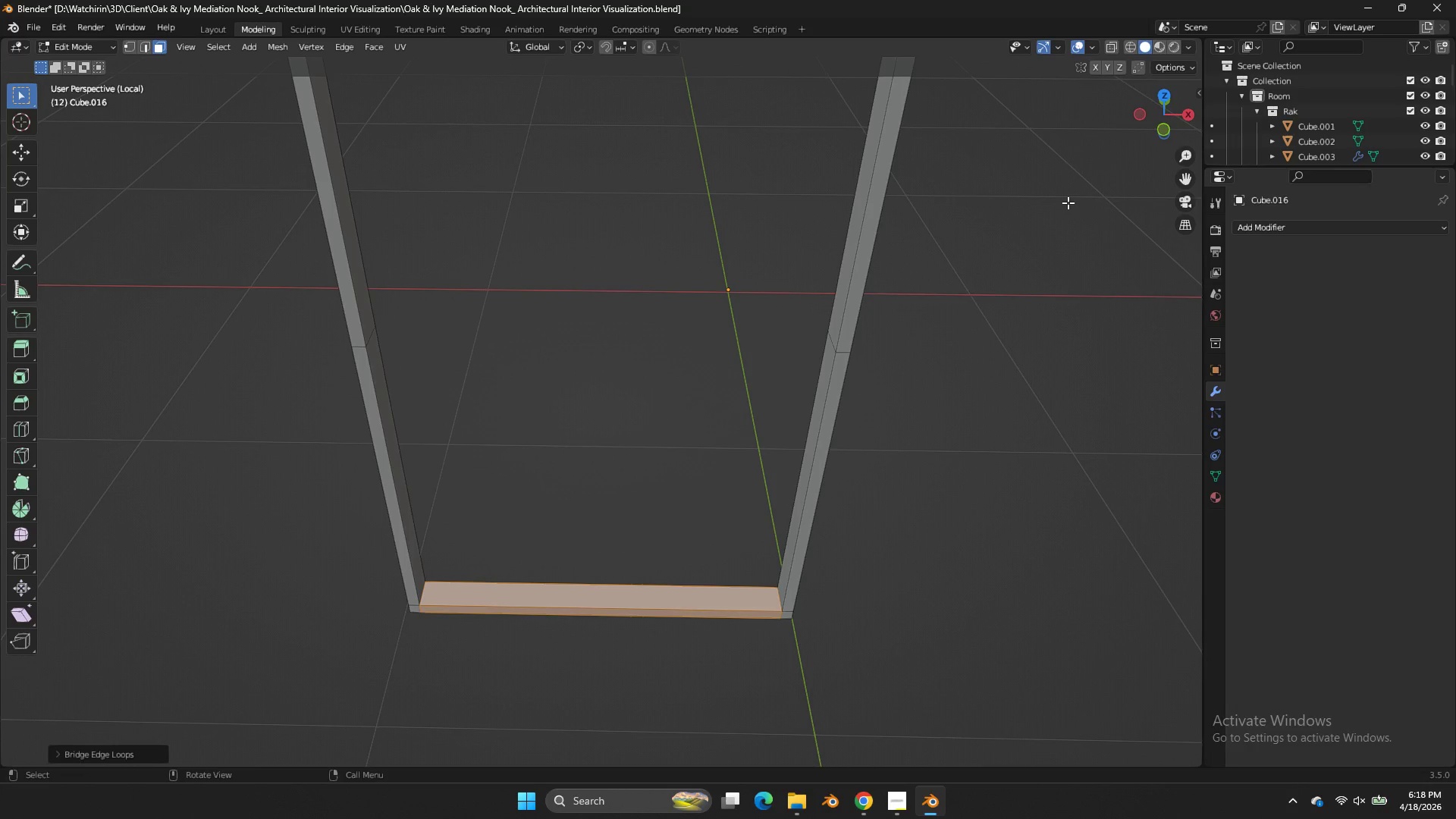 
key(Tab)
 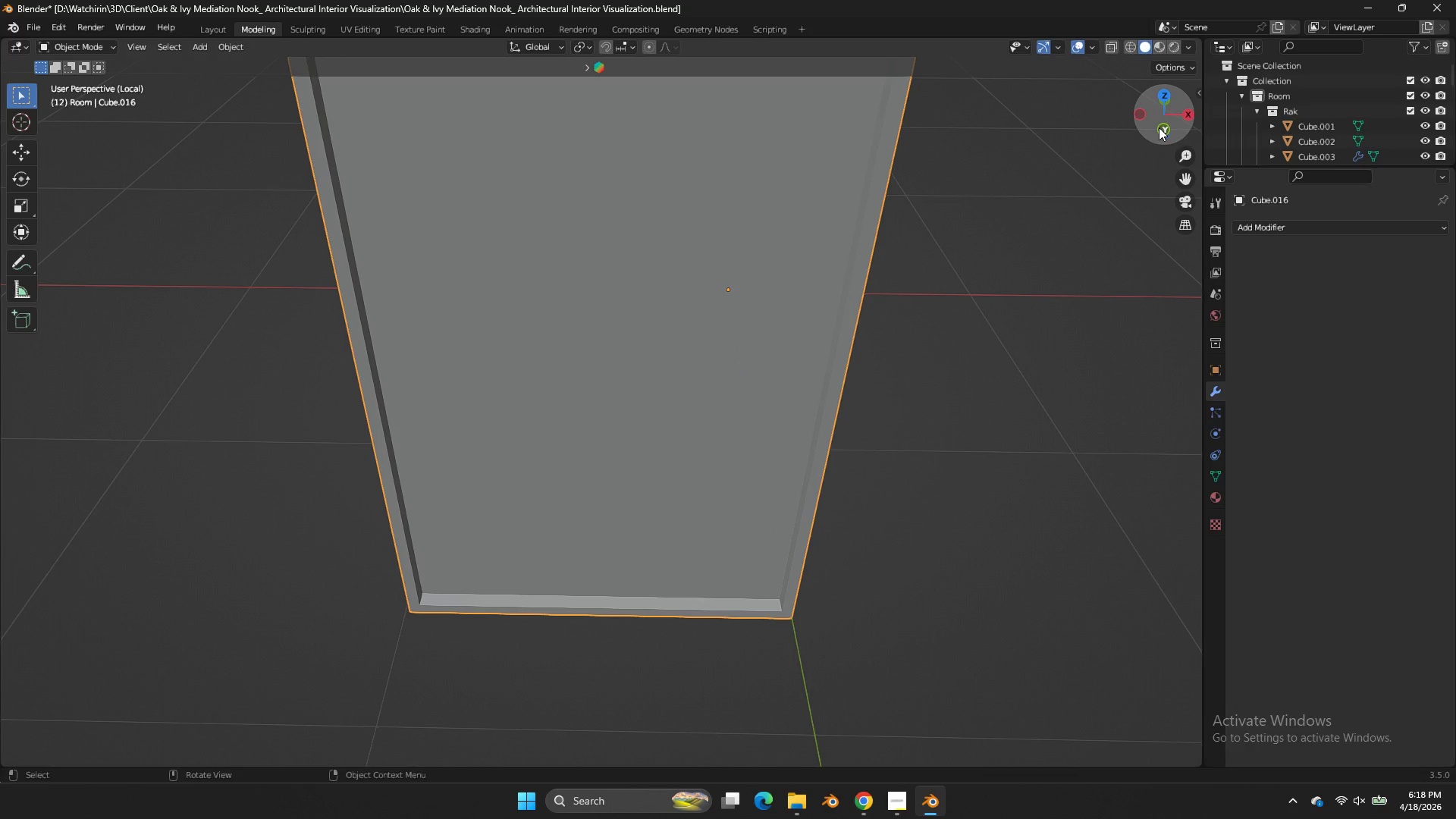 
left_click([1159, 127])
 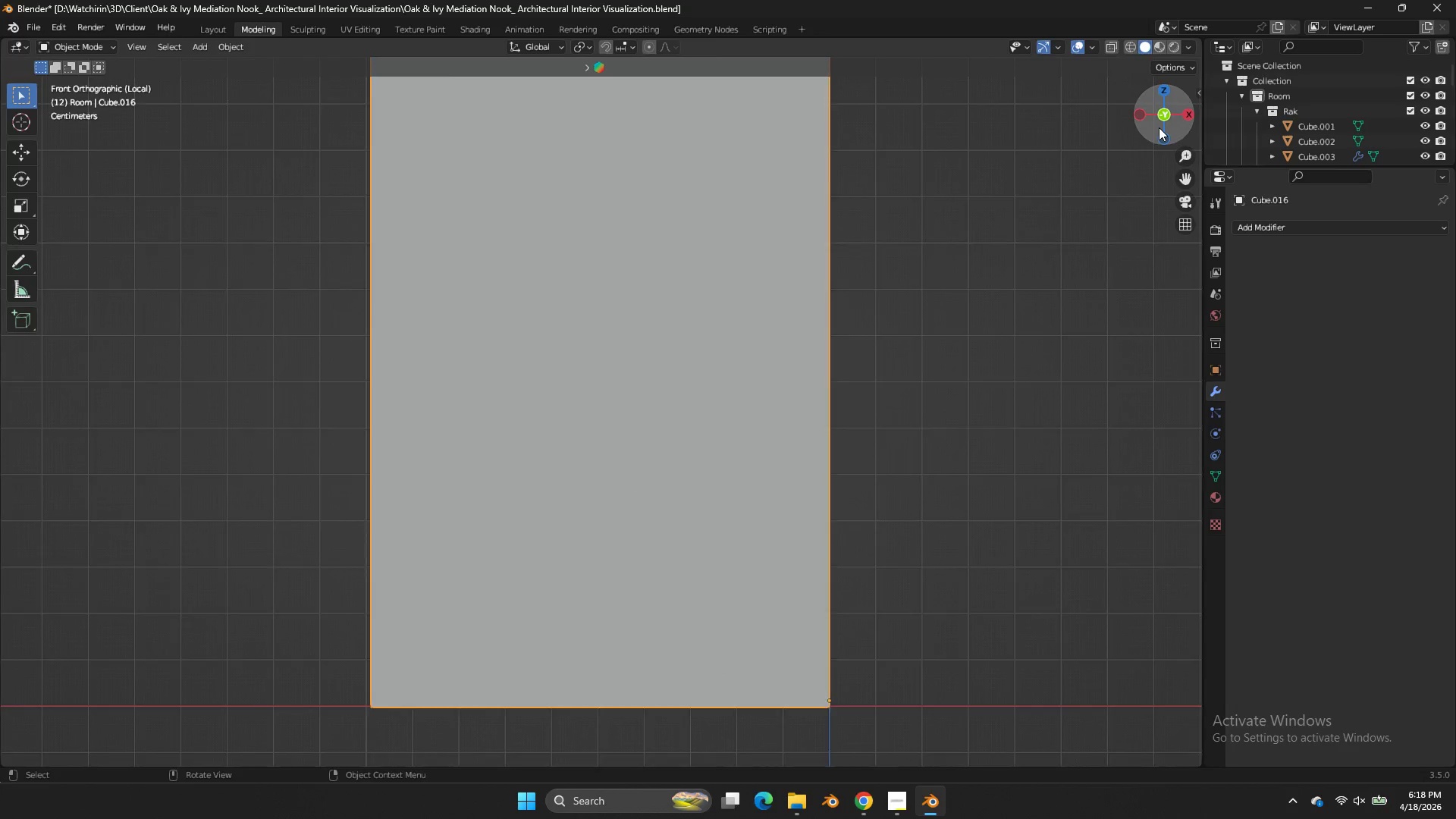 
key(Tab)
 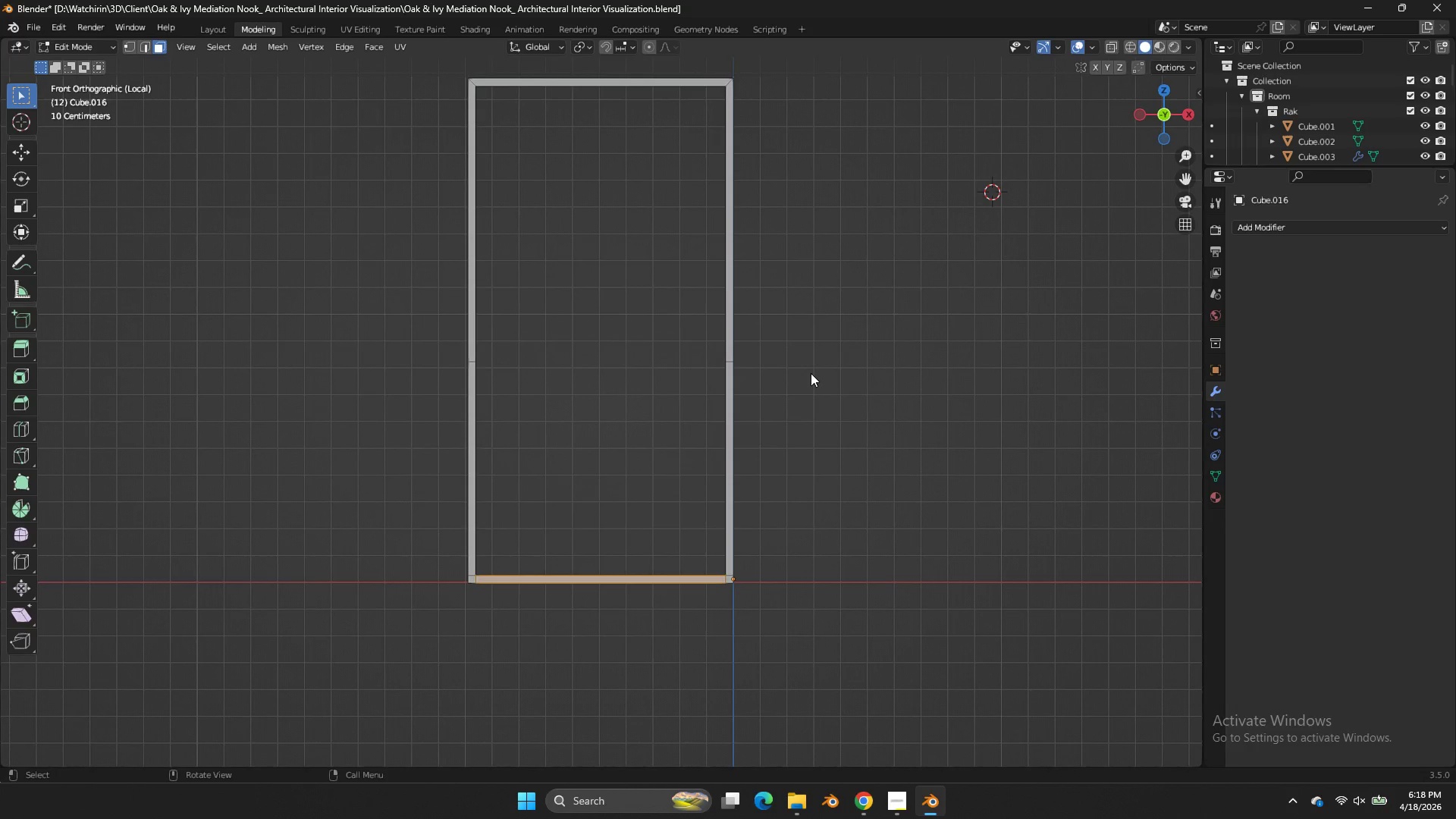 
scroll: coordinate [1159, 127], scroll_direction: down, amount: 3.0
 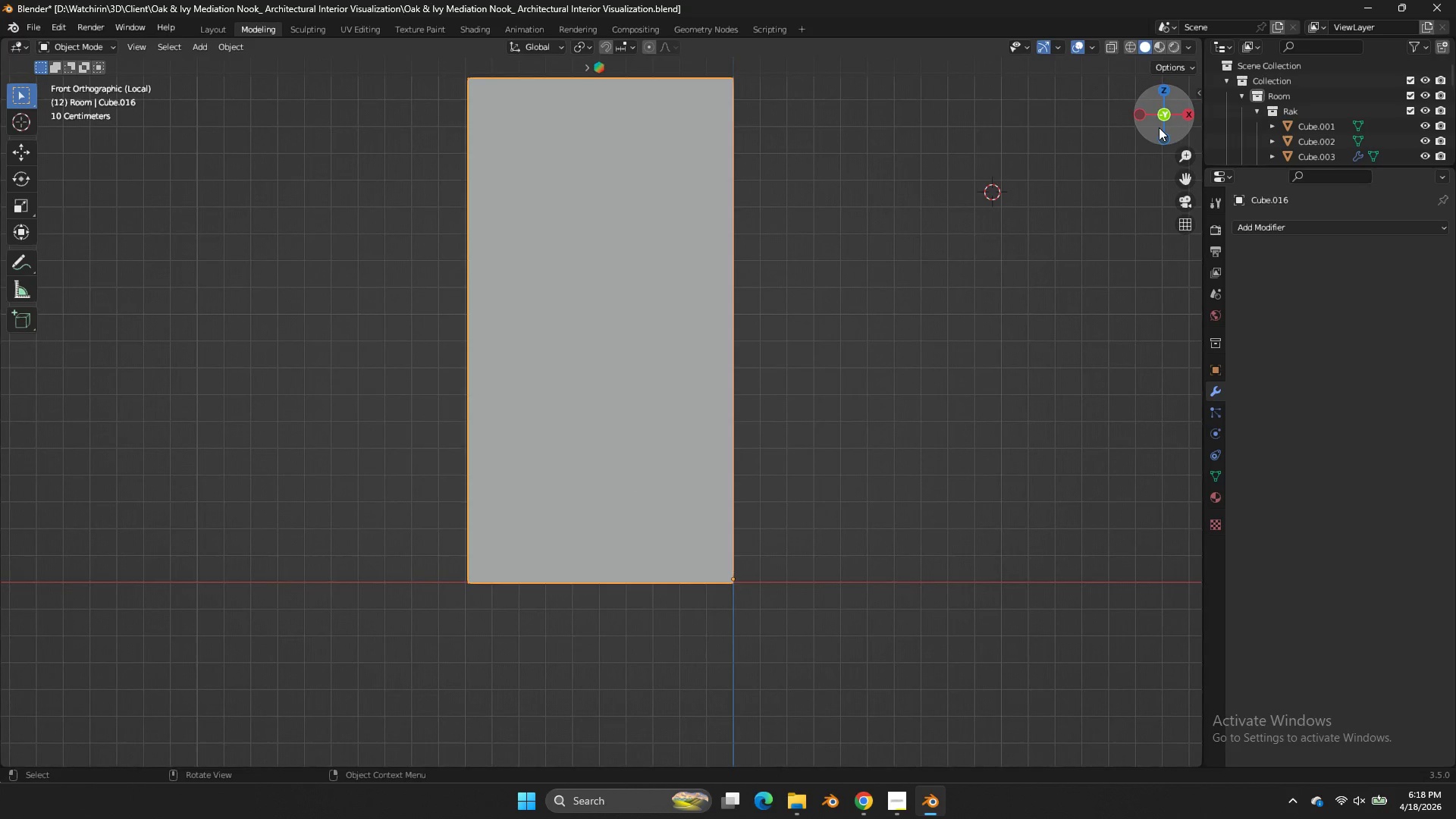 
key(Tab)
 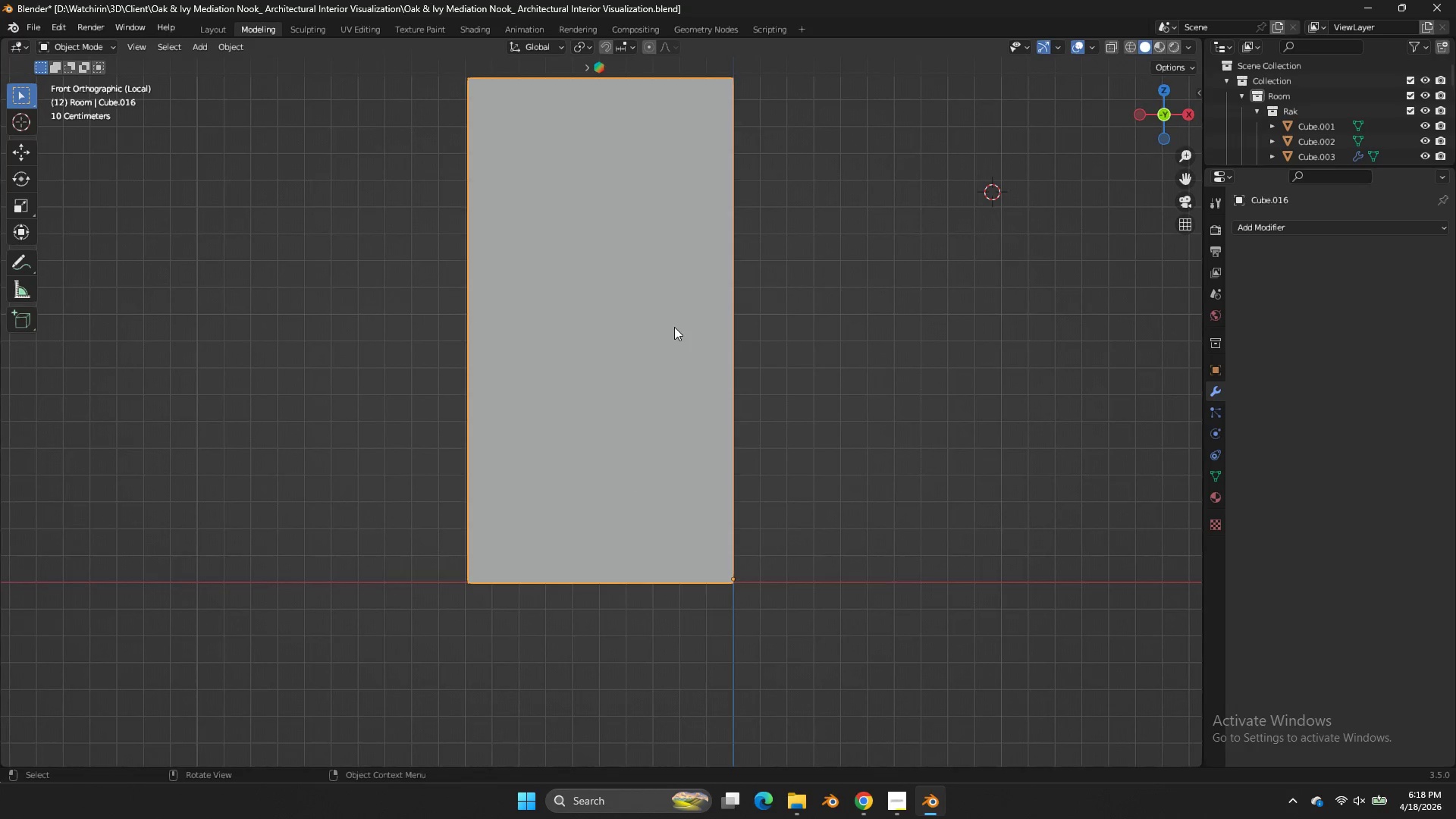 
key(Tab)
 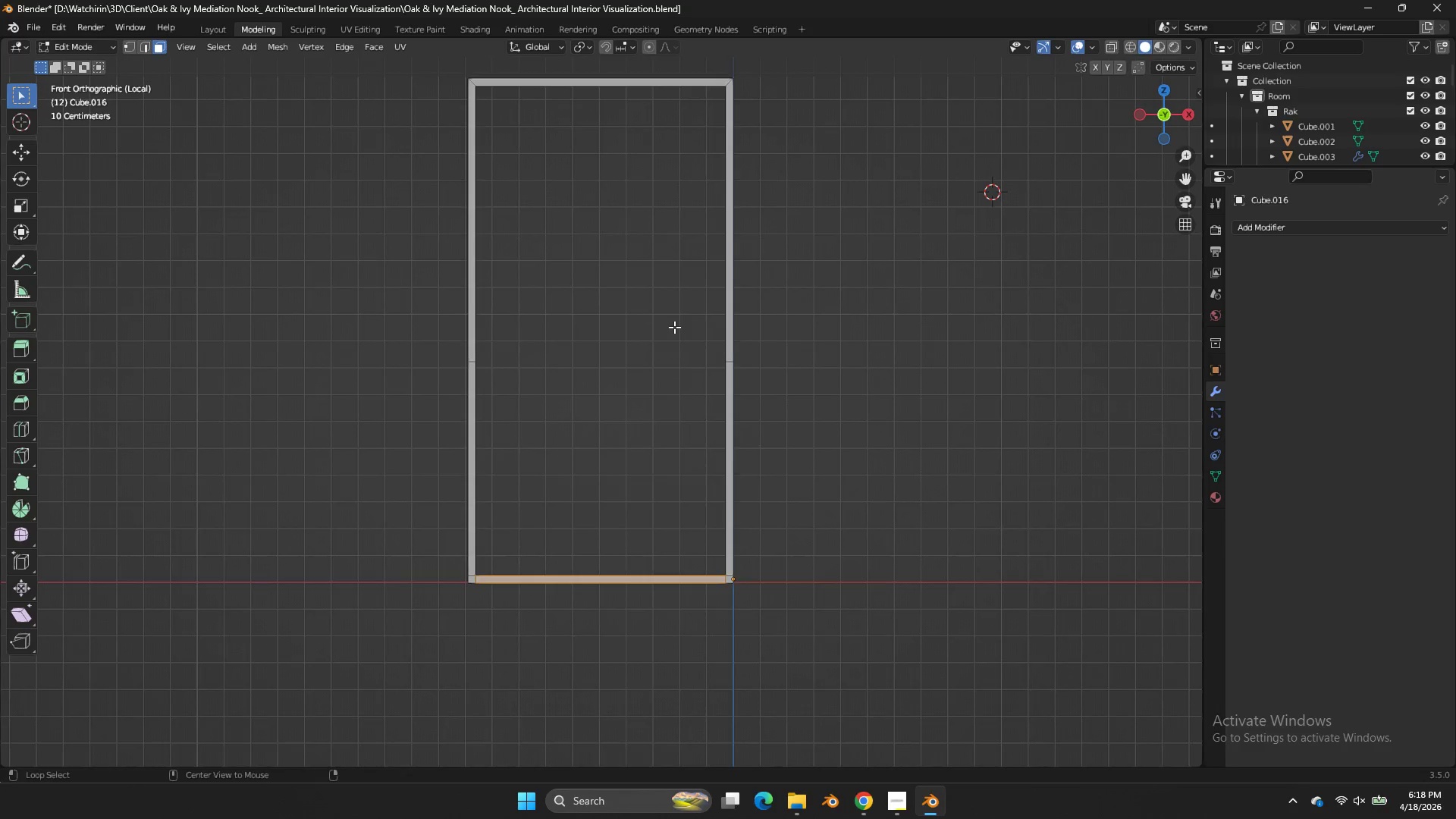 
key(Alt+H)
 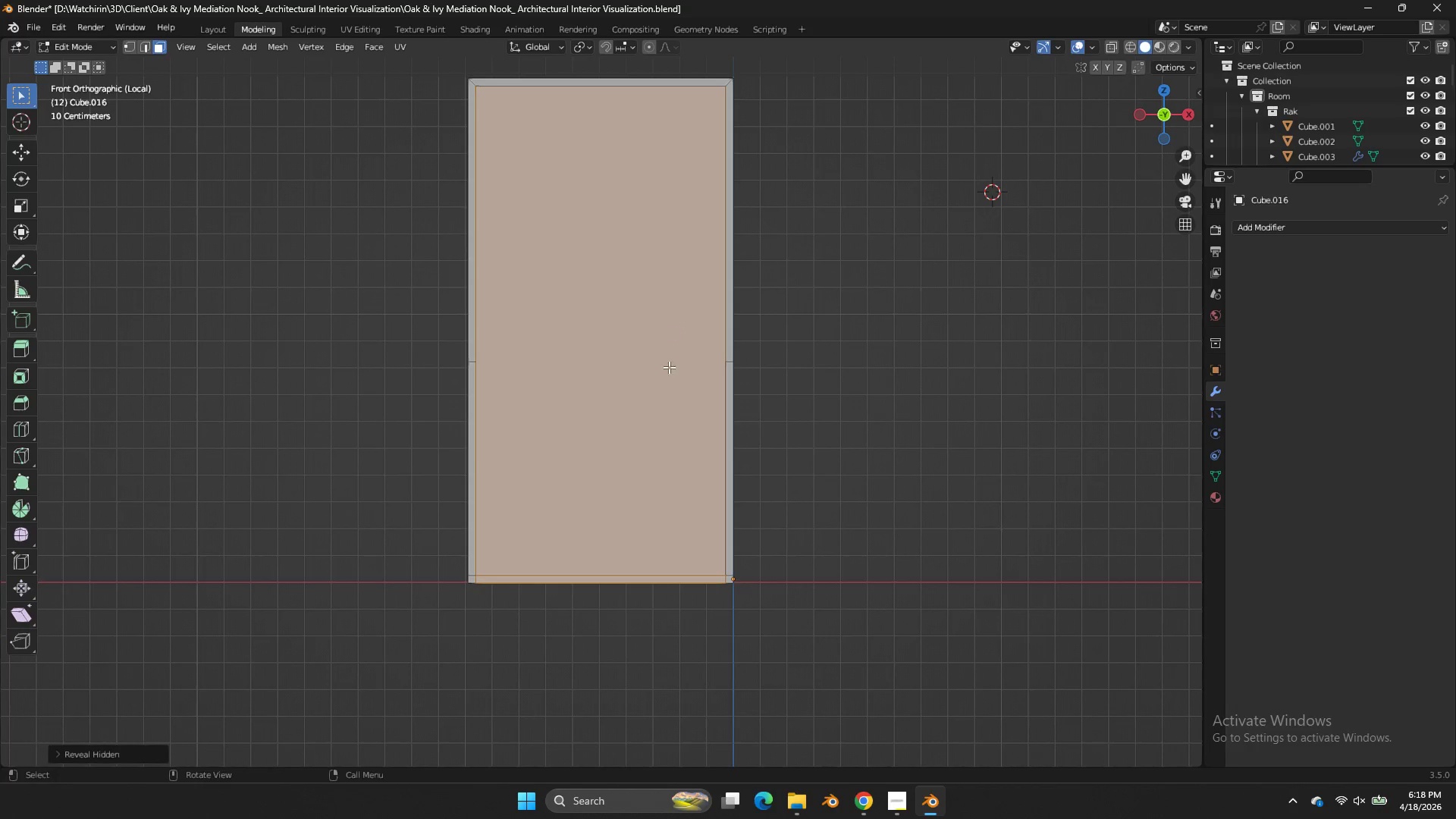 
left_click([669, 372])
 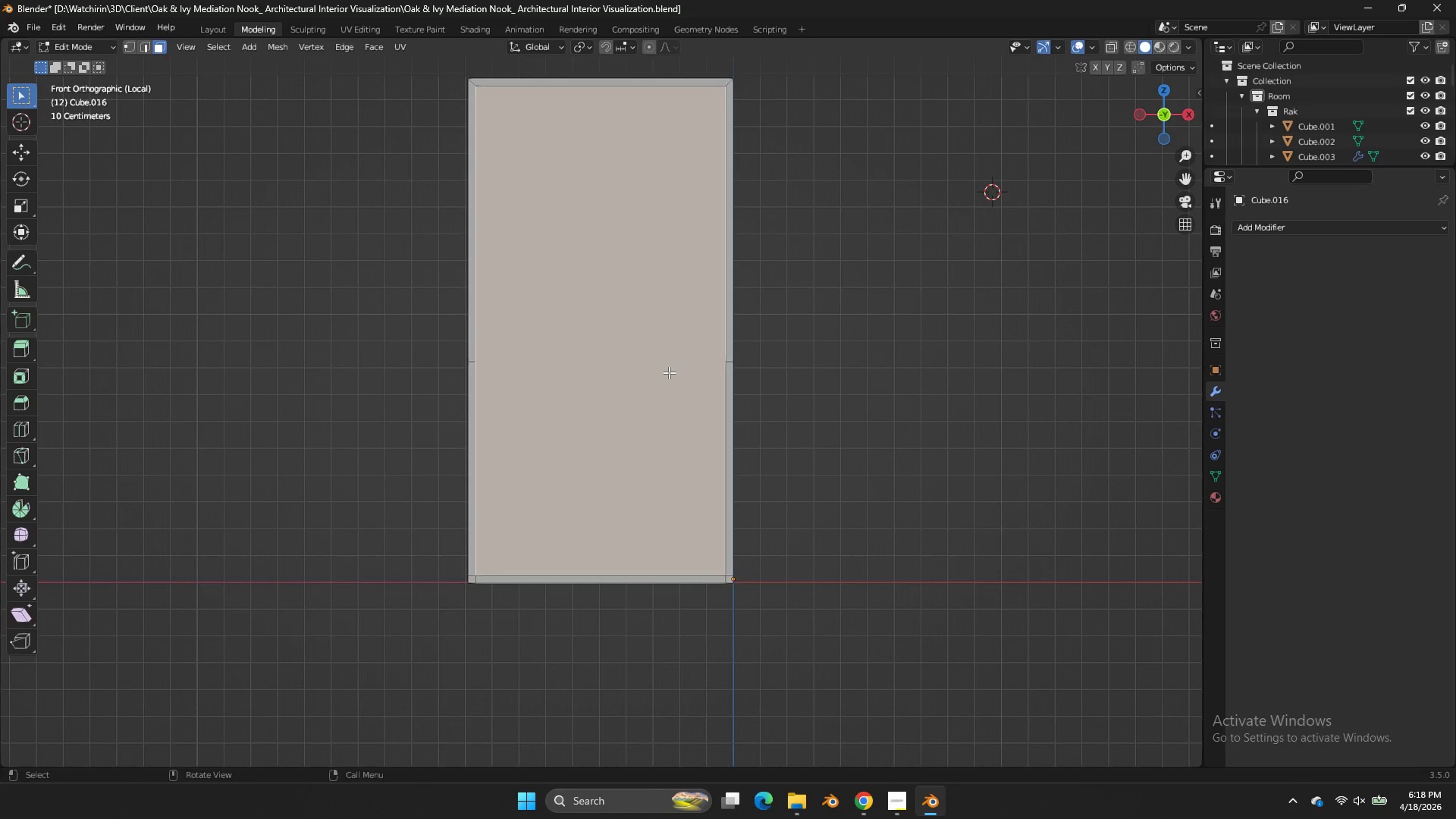 
type(zsz)
 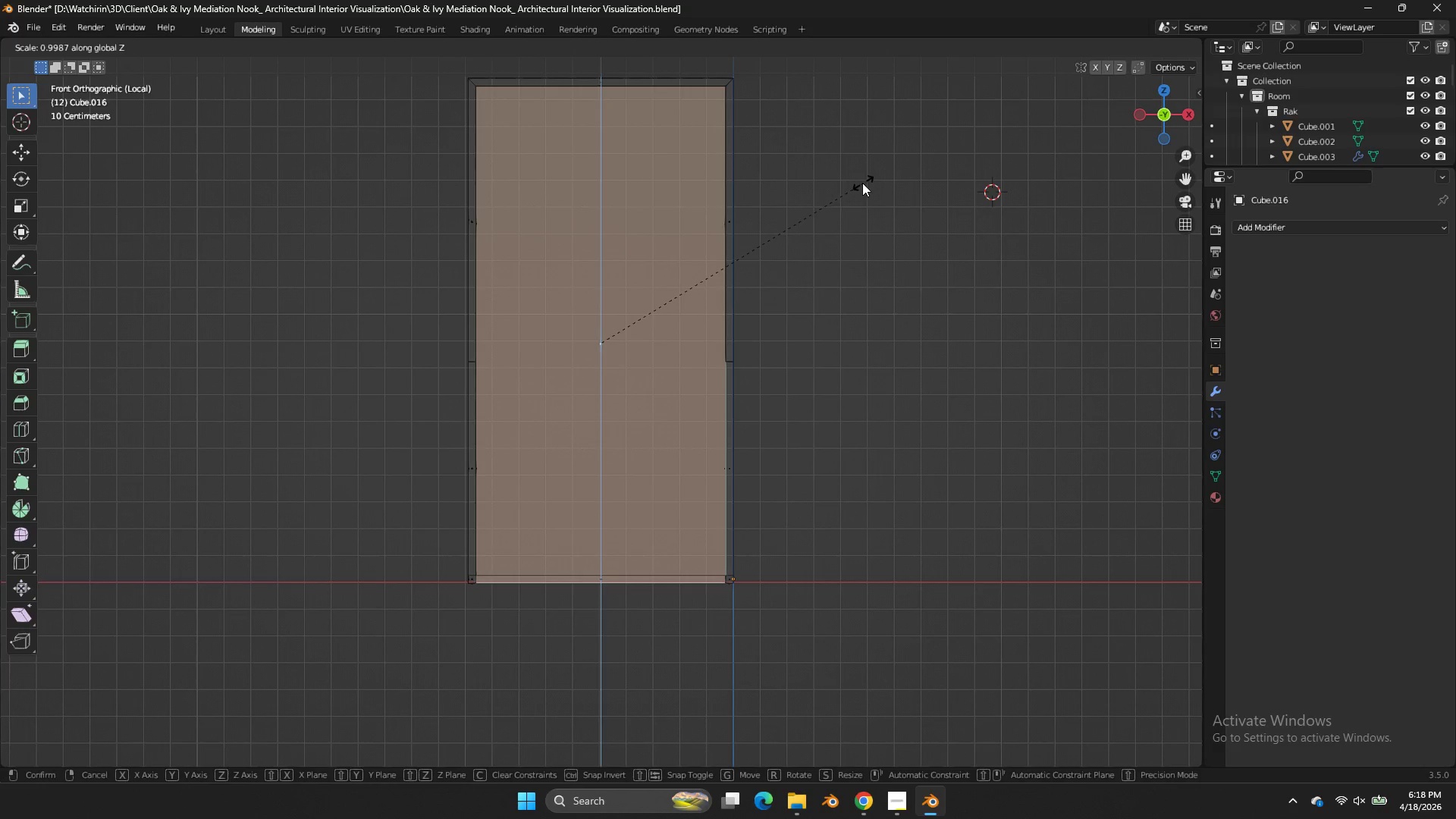 
hold_key(key=ShiftLeft, duration=0.67)
left_click([833, 188])
 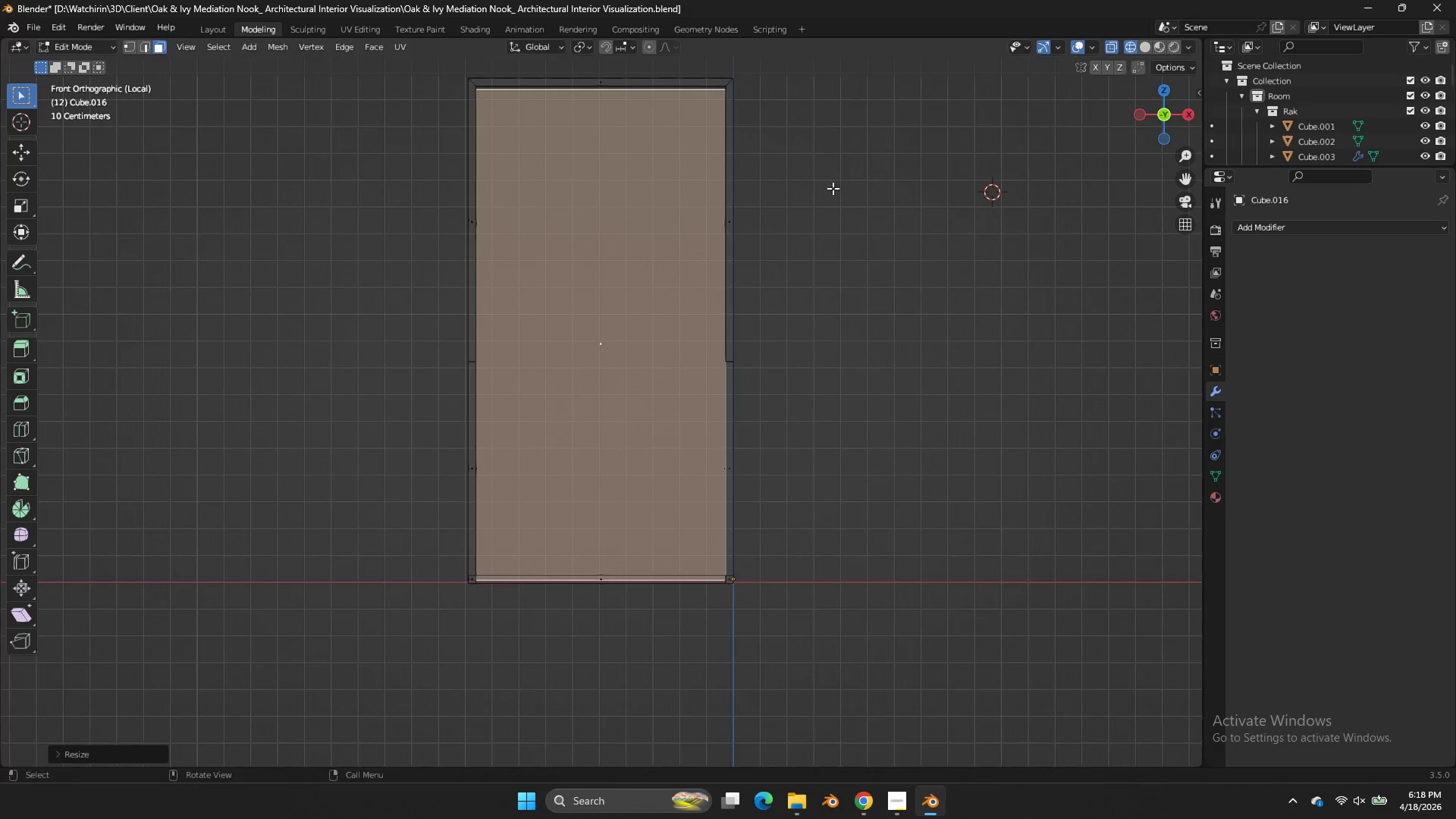 
type(gz)
 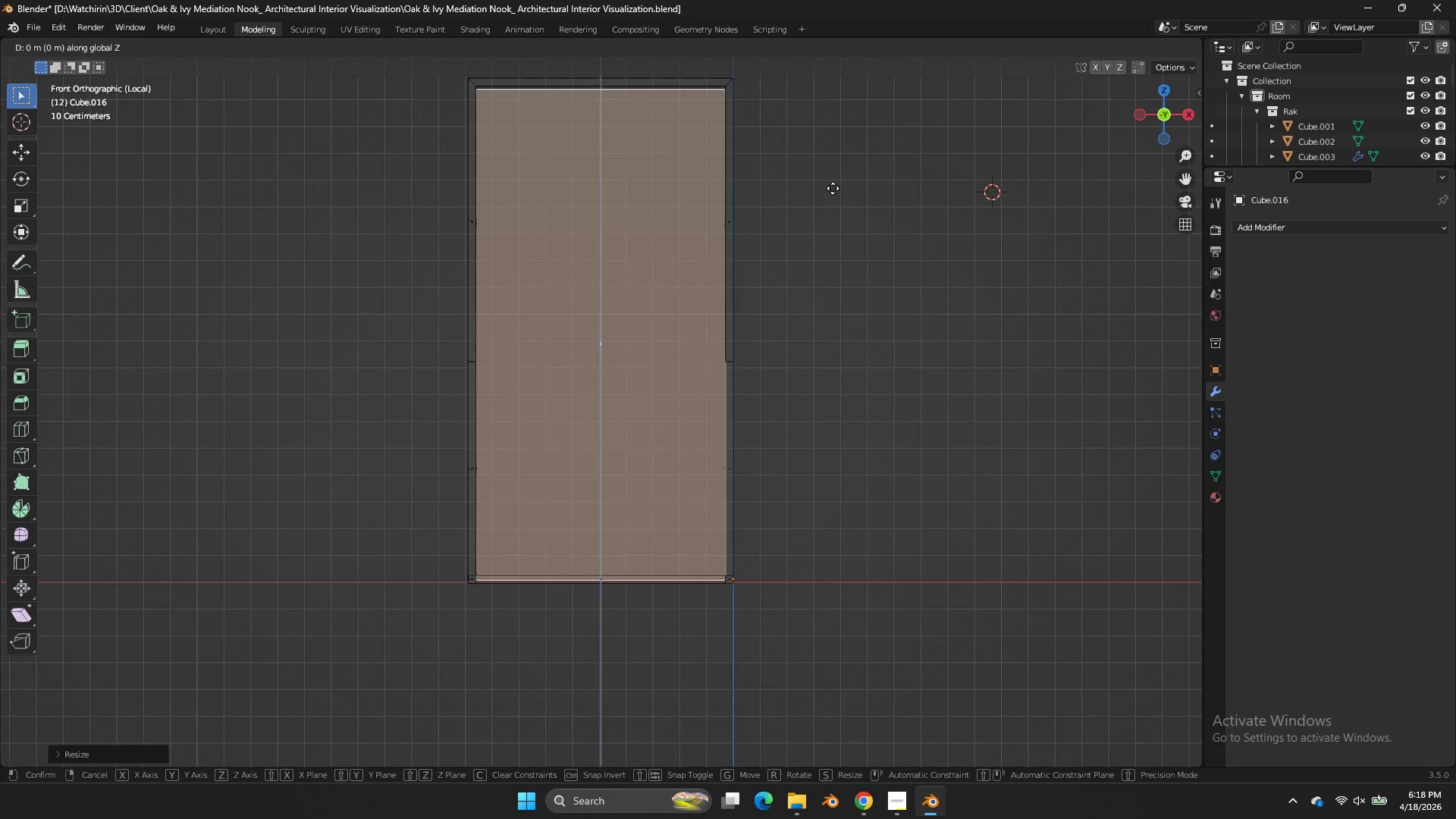 
hold_key(key=ShiftLeft, duration=0.92)
left_click([838, 160])
 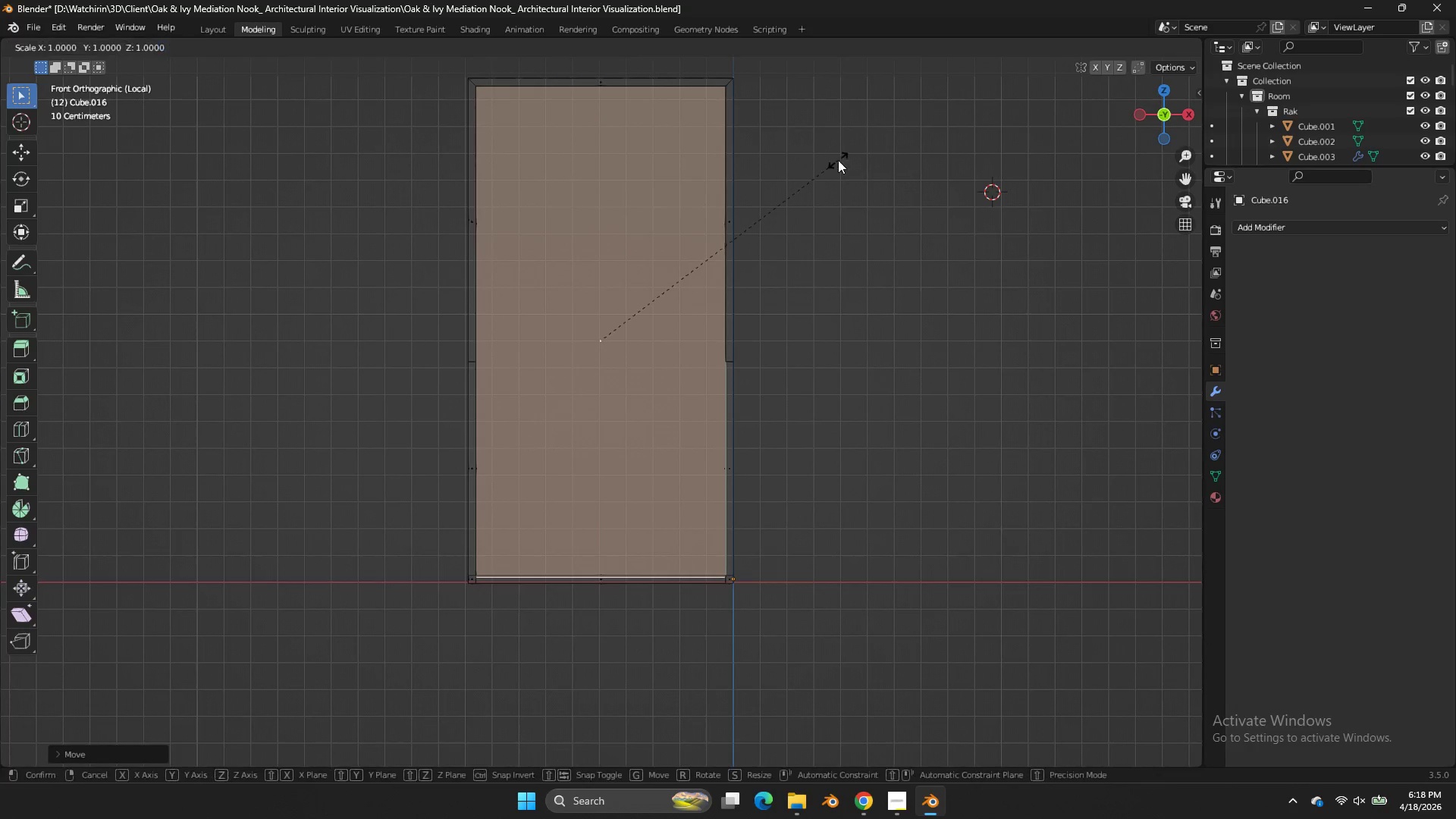 
type(sz)
 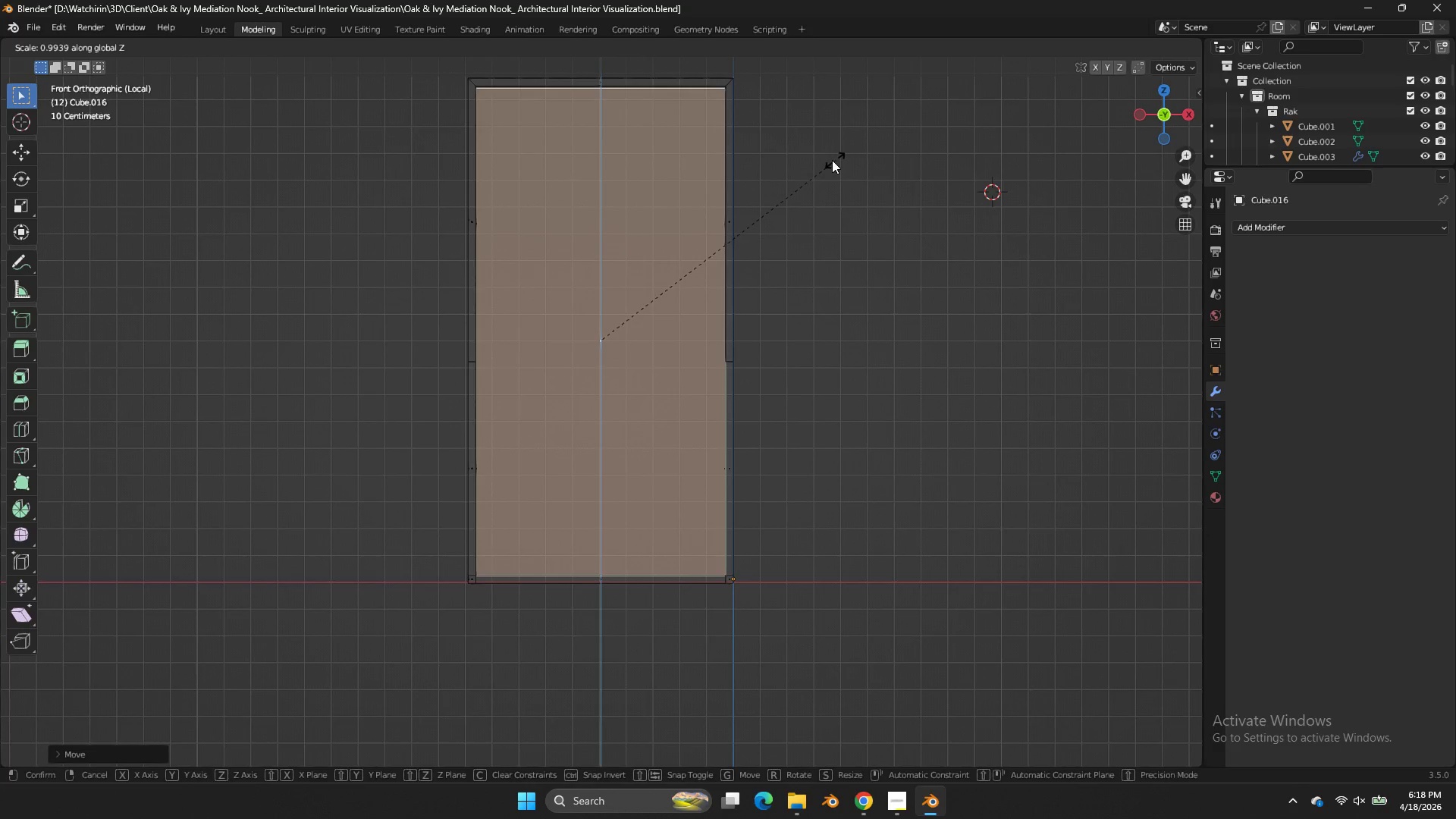 
hold_key(key=ShiftLeft, duration=0.98)
left_click([842, 150])
 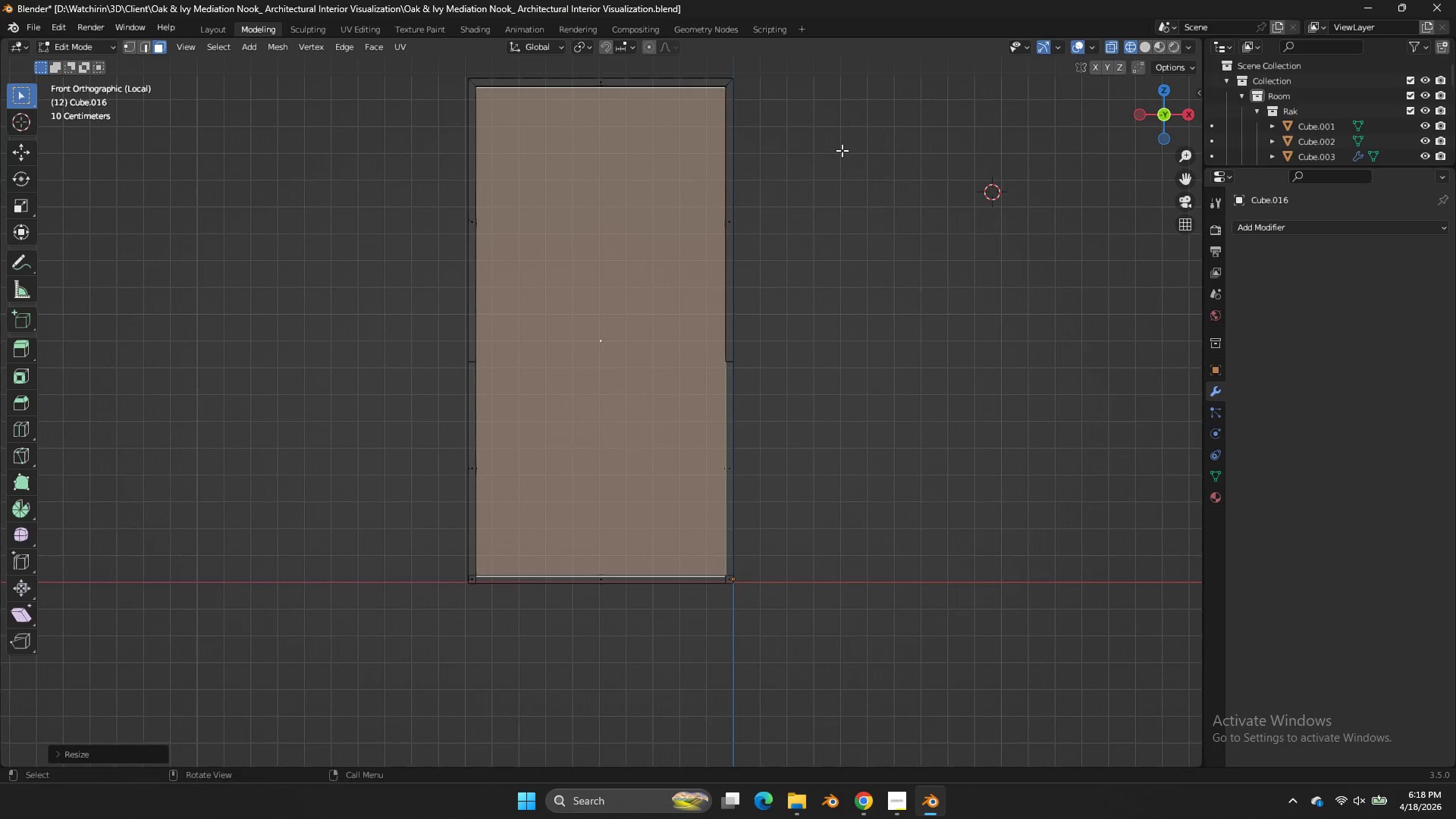 
key(Control+ControlLeft)
 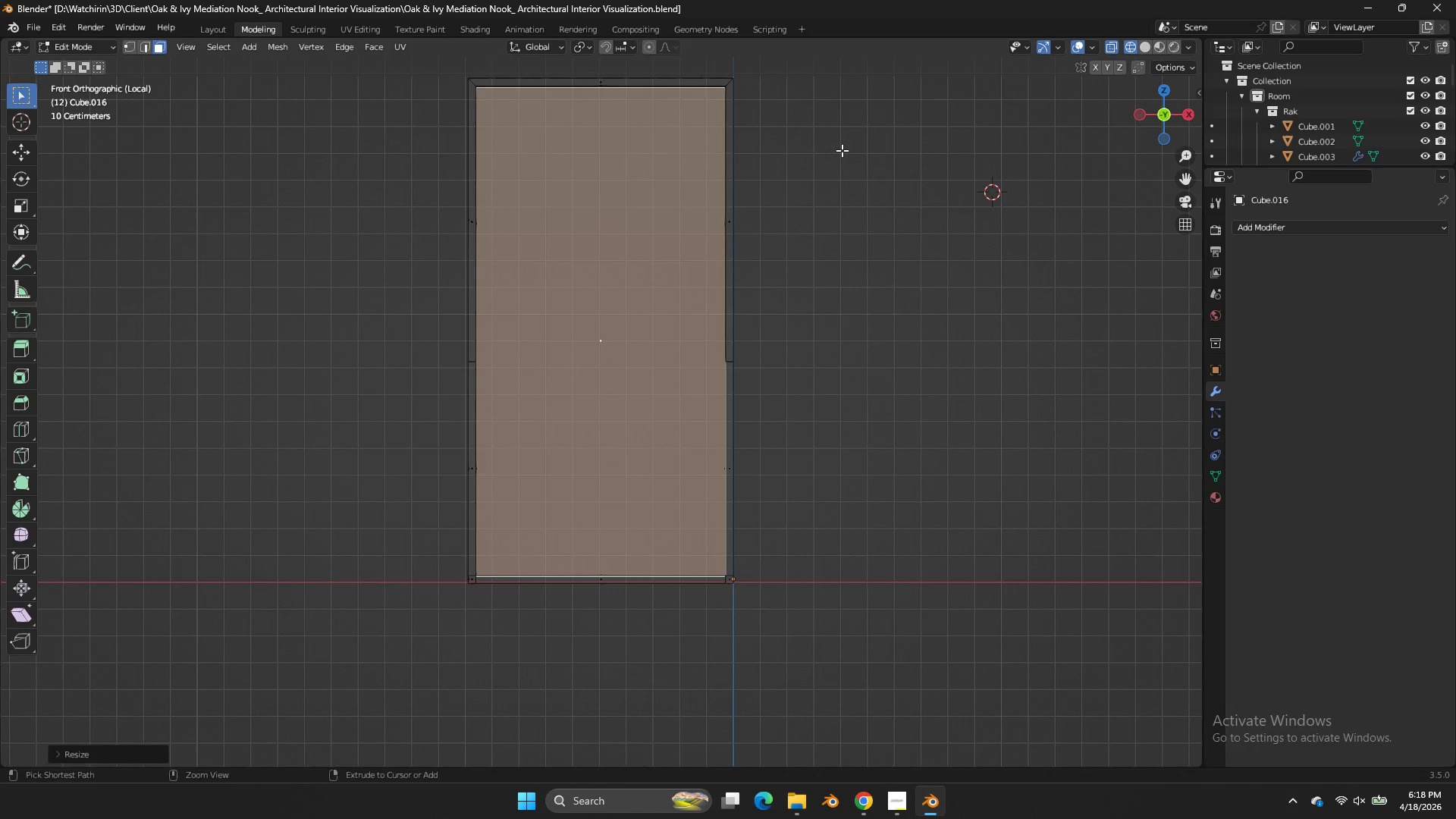 
key(Control+S)
 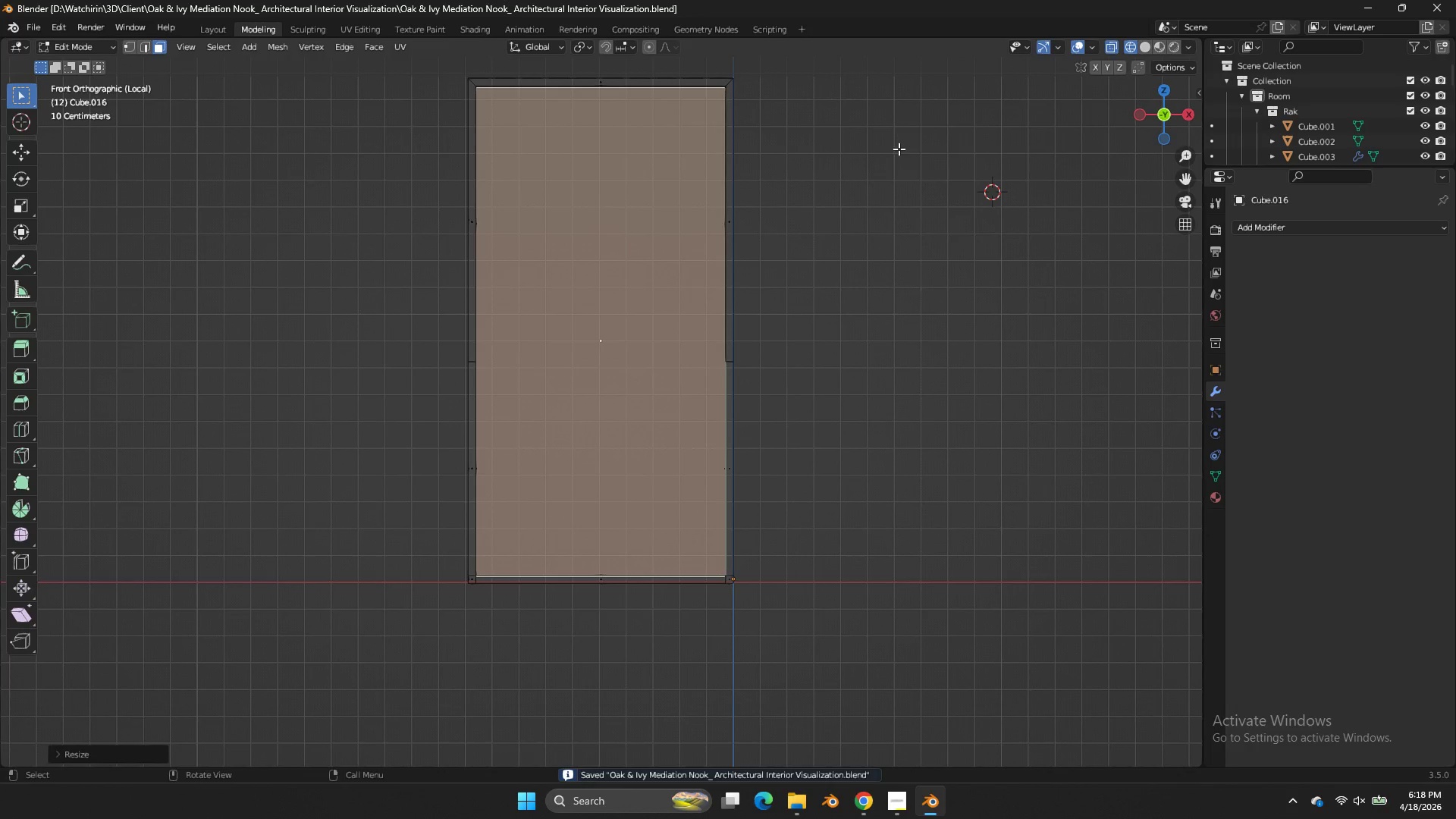 
key(Z)
 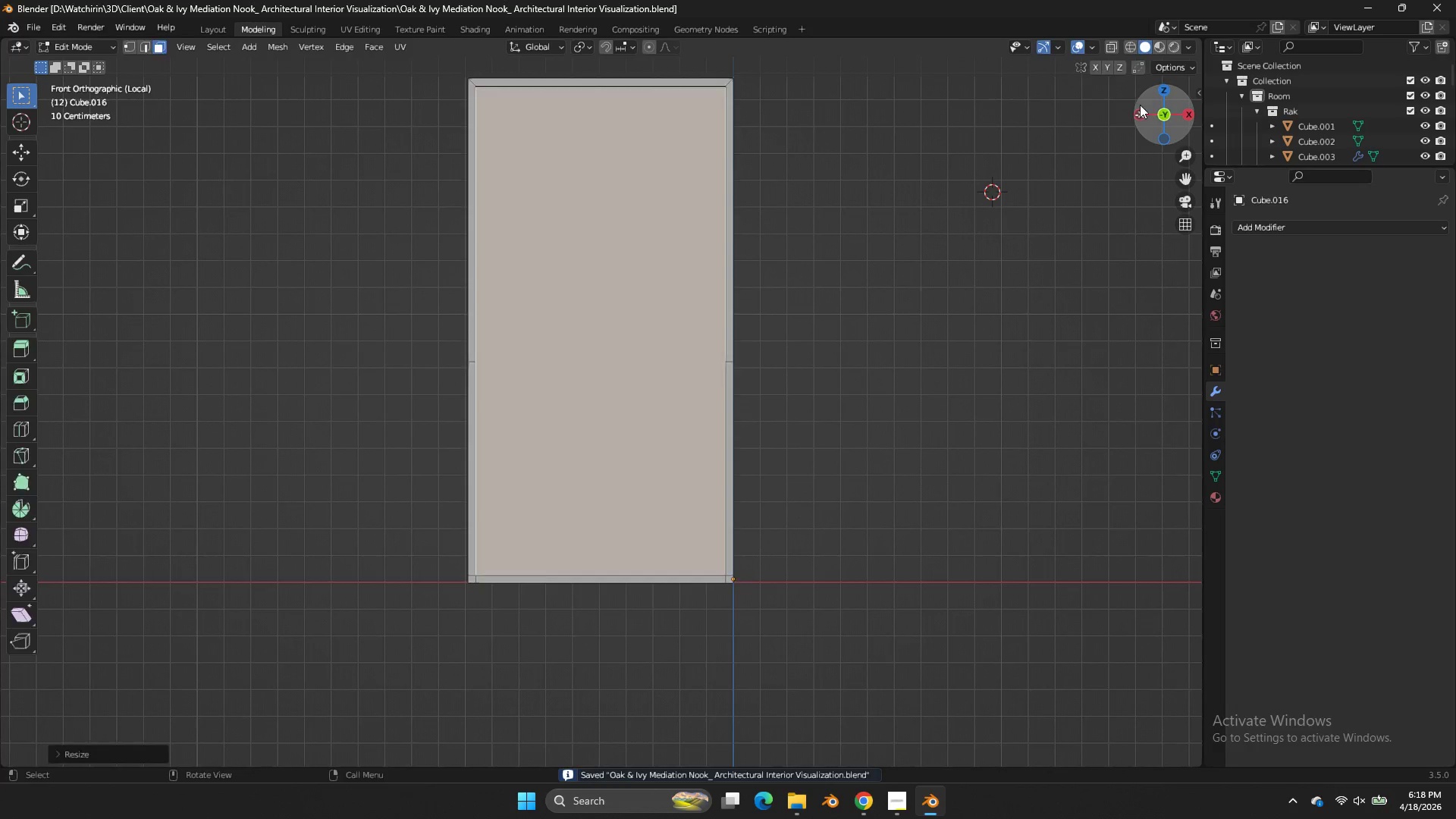 
key(Tab)
 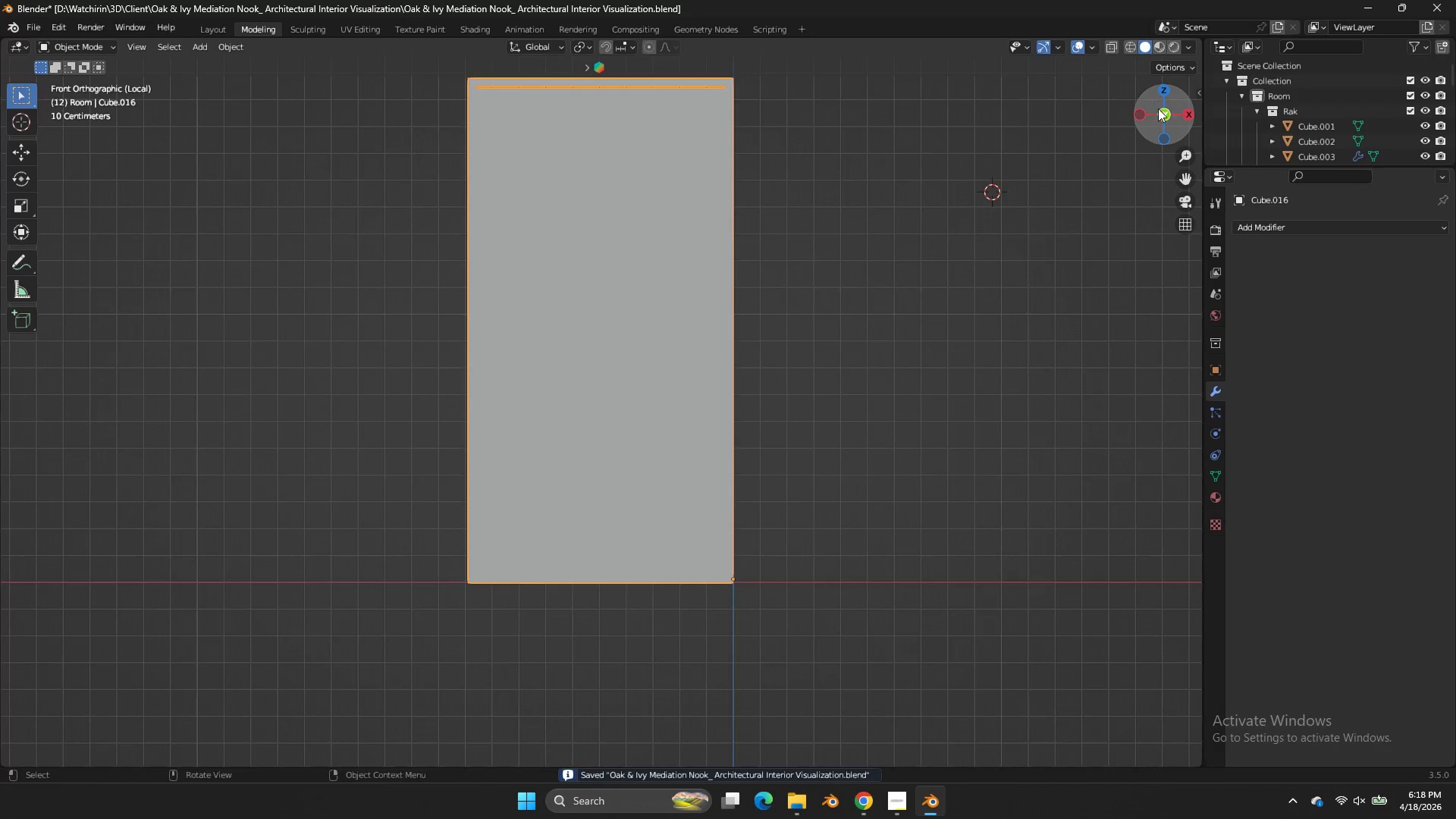 
left_click_drag(start_coordinate=[1156, 105], to_coordinate=[1184, 192])
 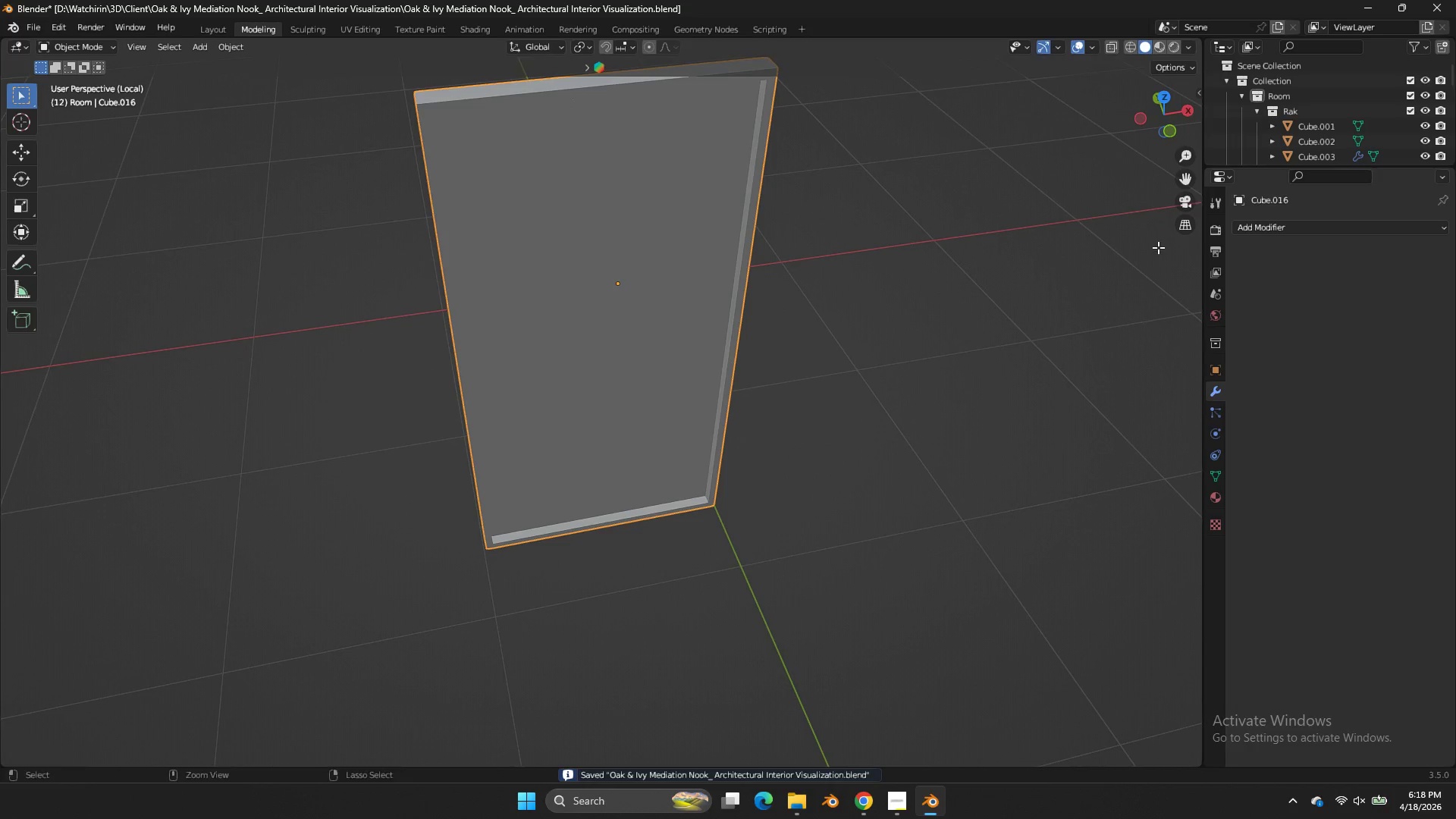 
key(Control+S)
 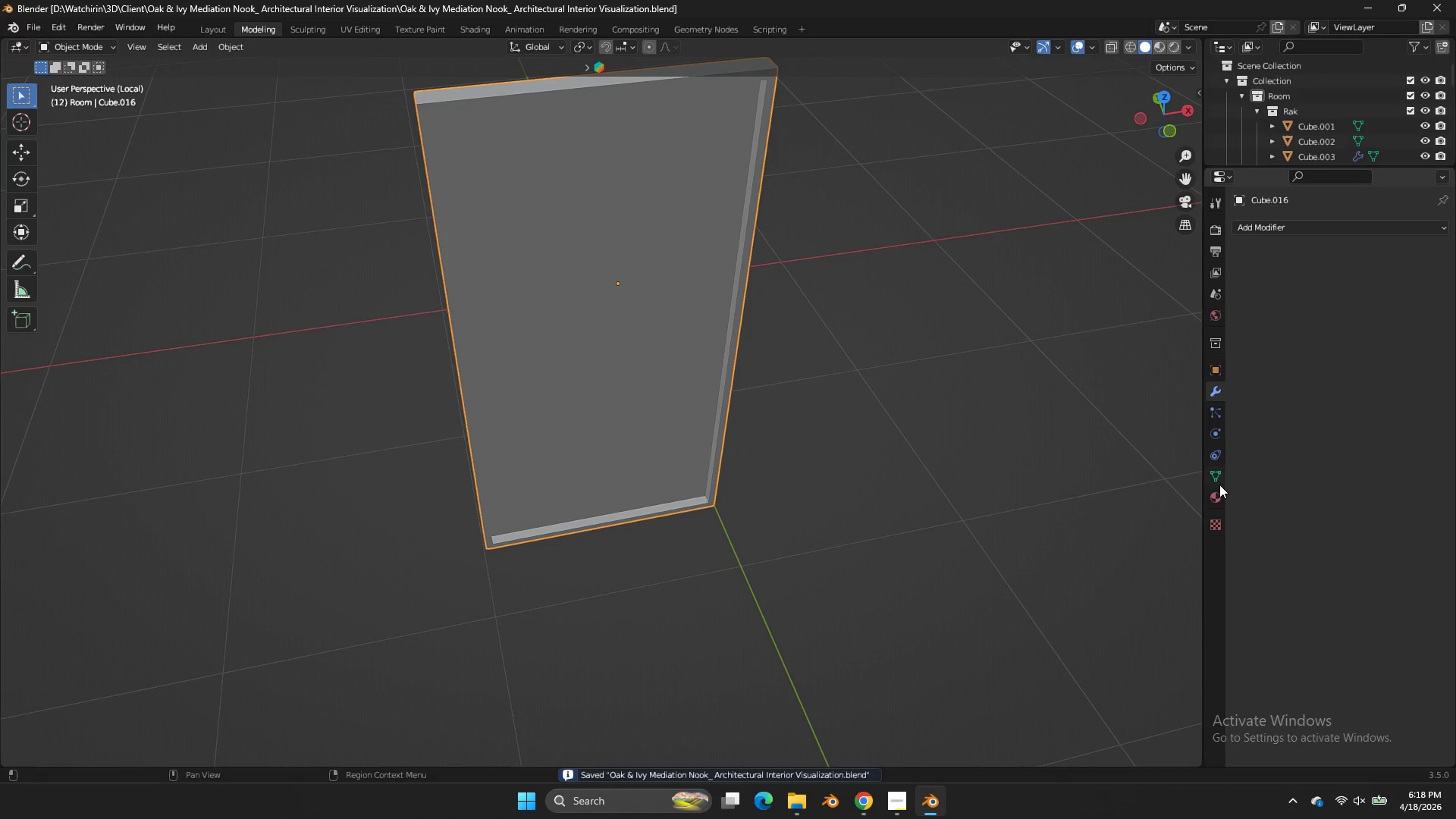 
left_click([1219, 491])
 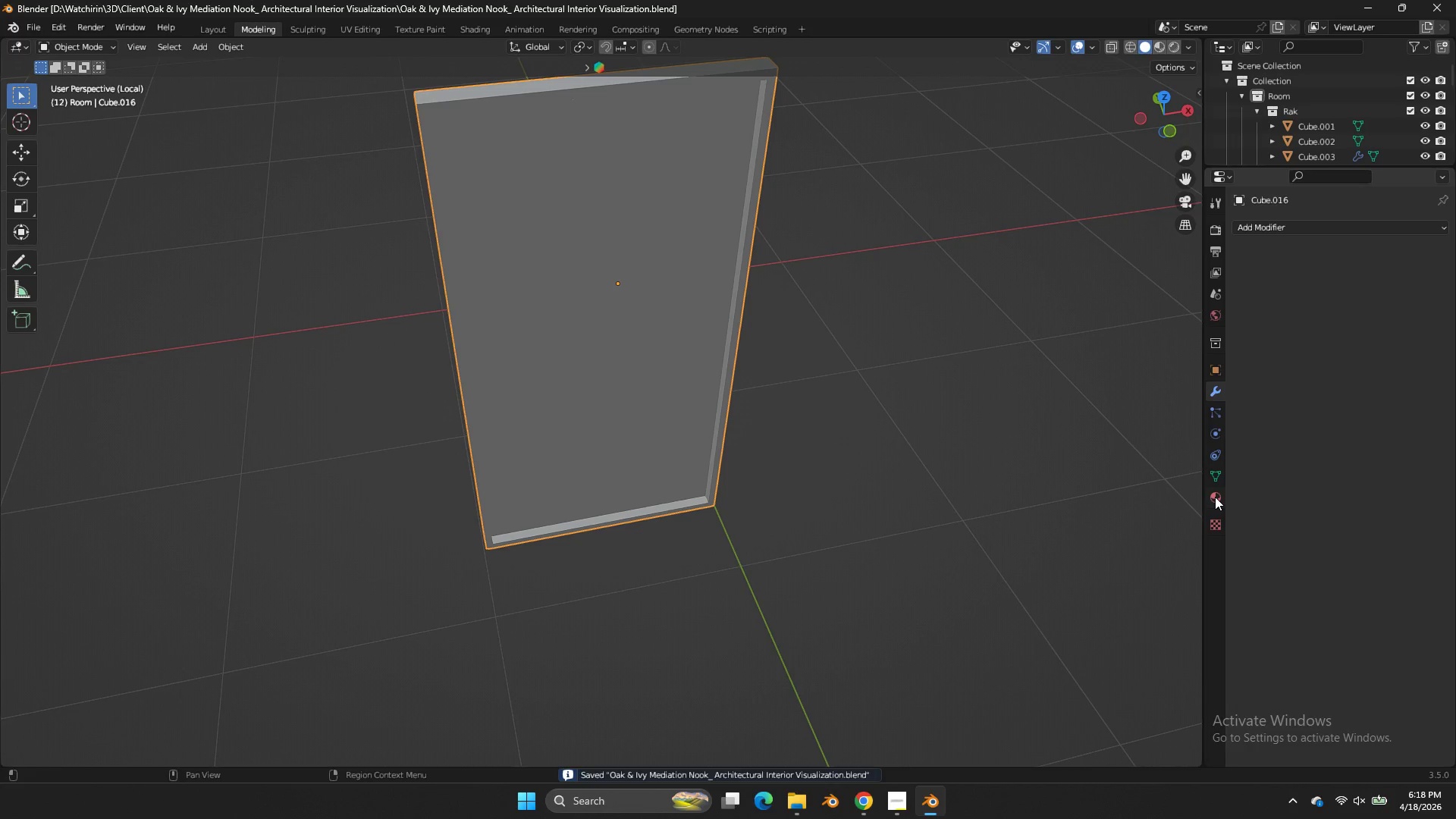 
left_click([1215, 498])
 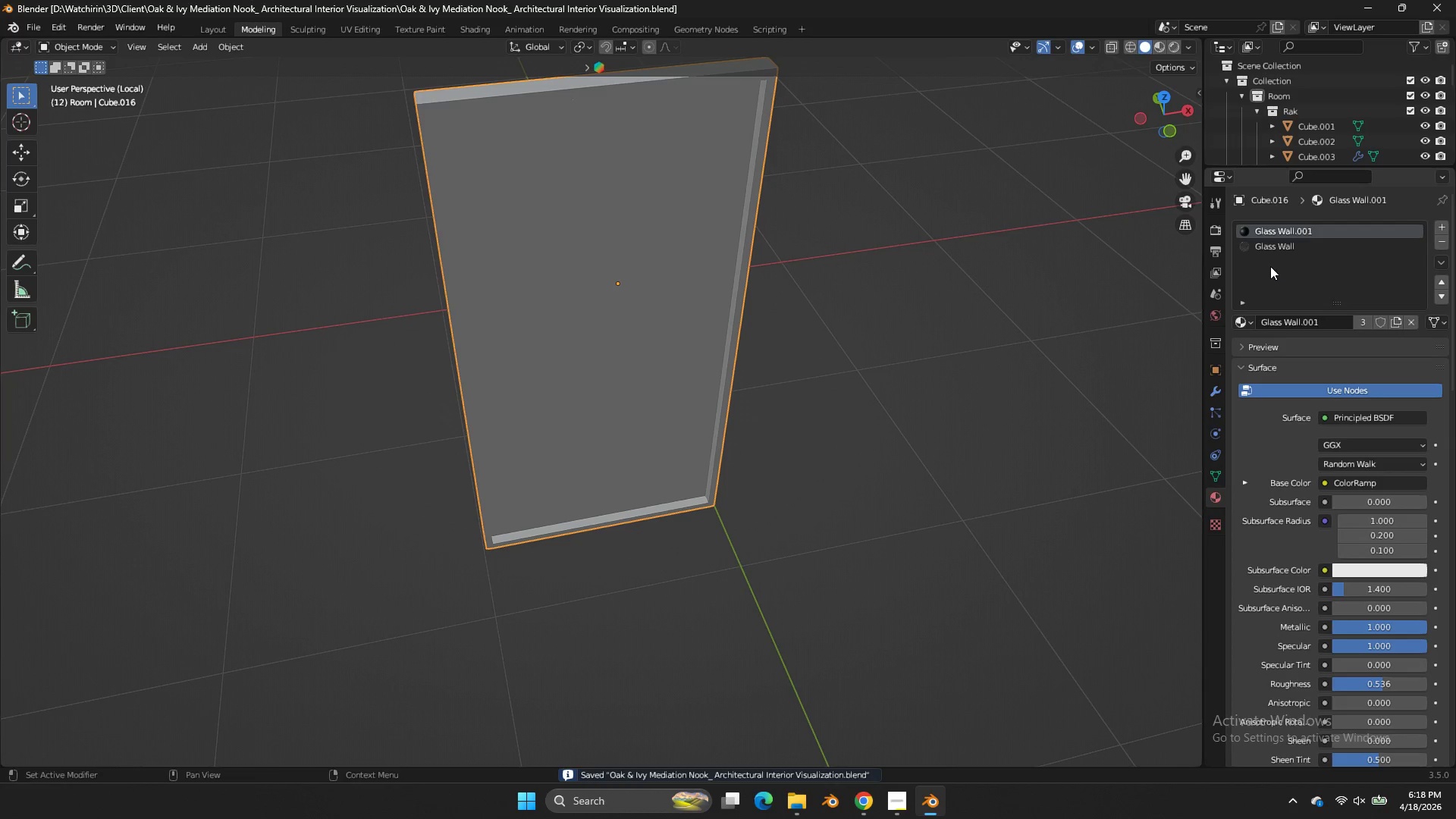 
left_click([1282, 250])
 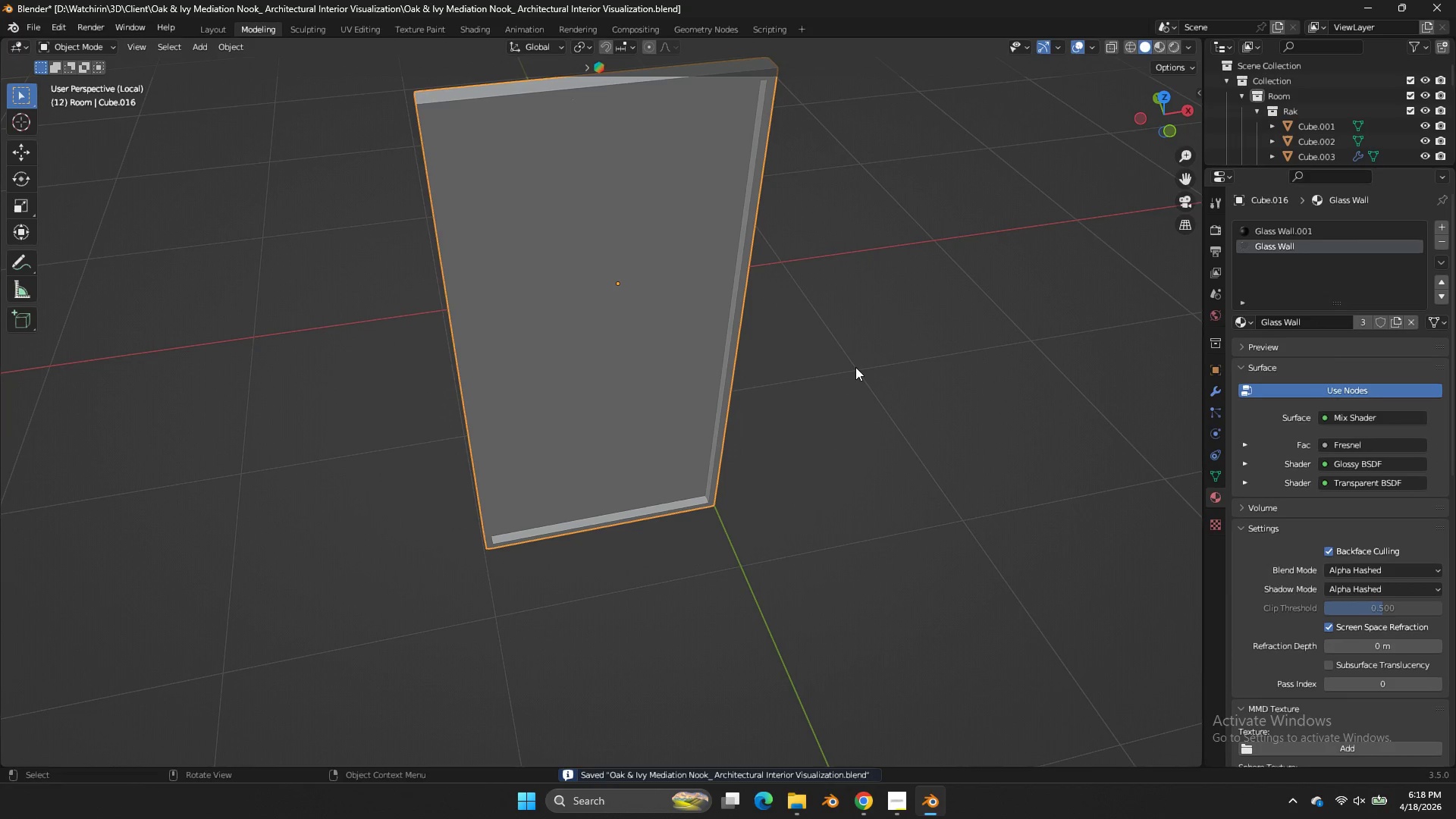 
key(Z)
 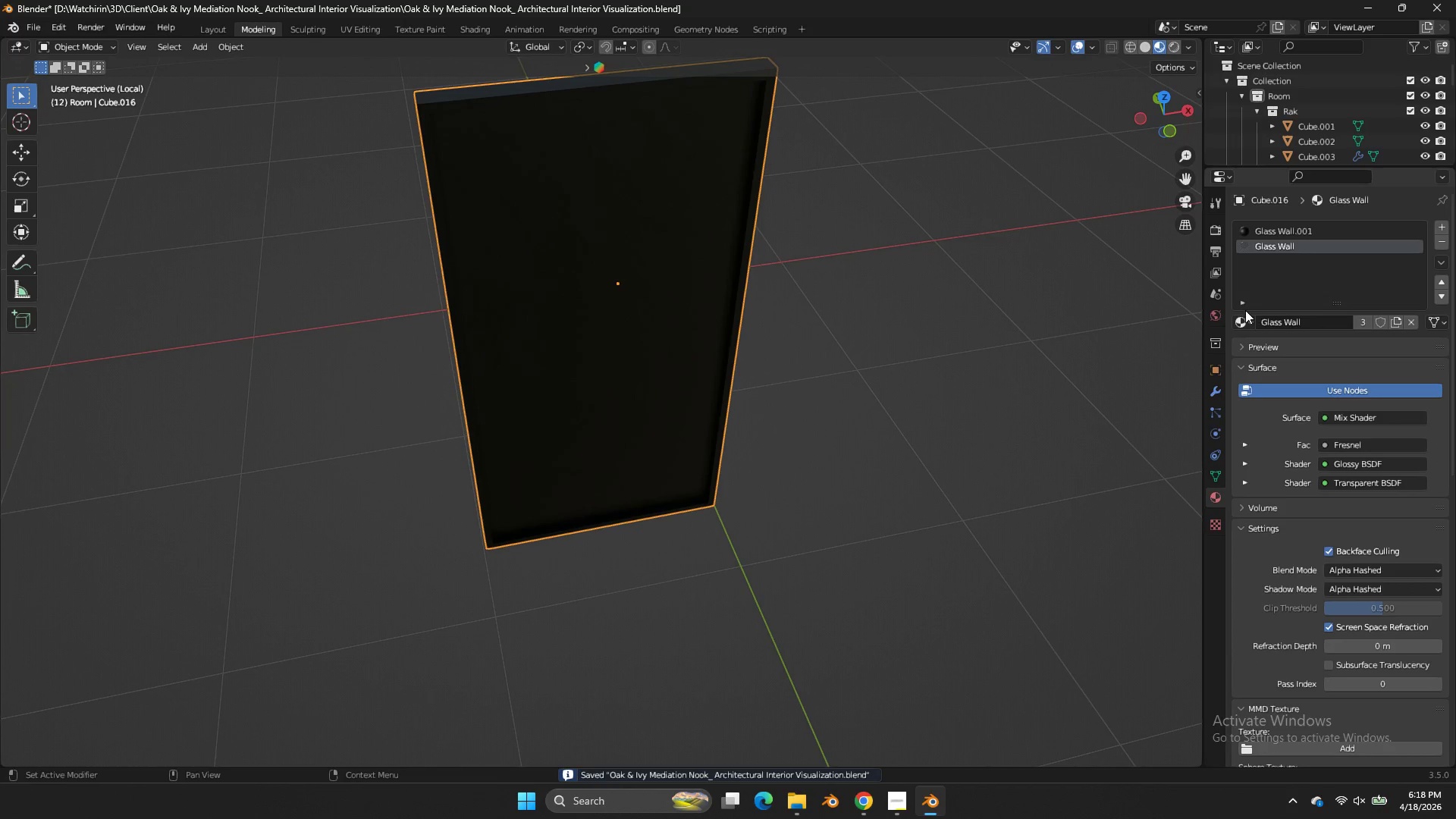 
left_click([1241, 322])
 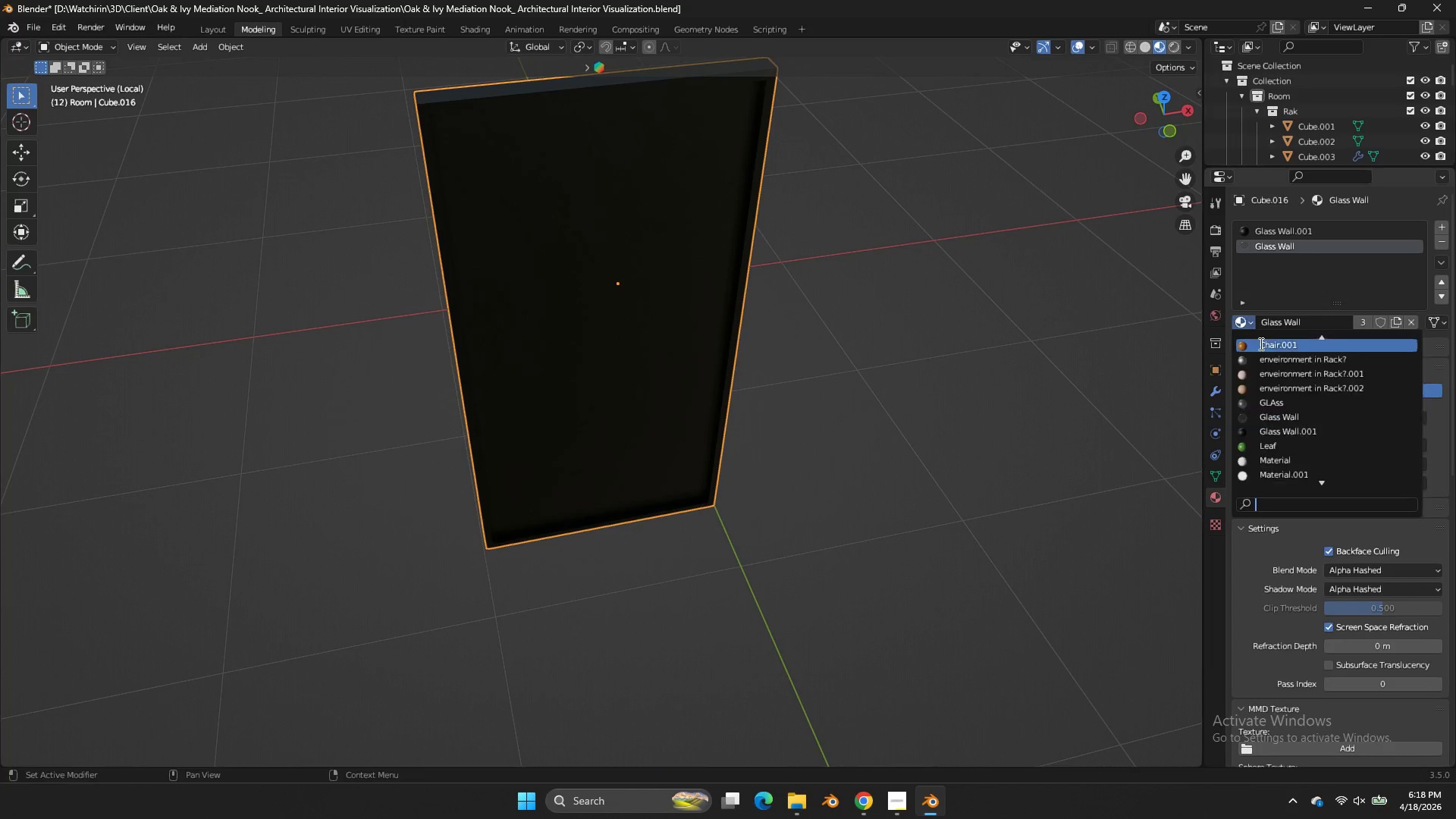 
left_click([1245, 314])
 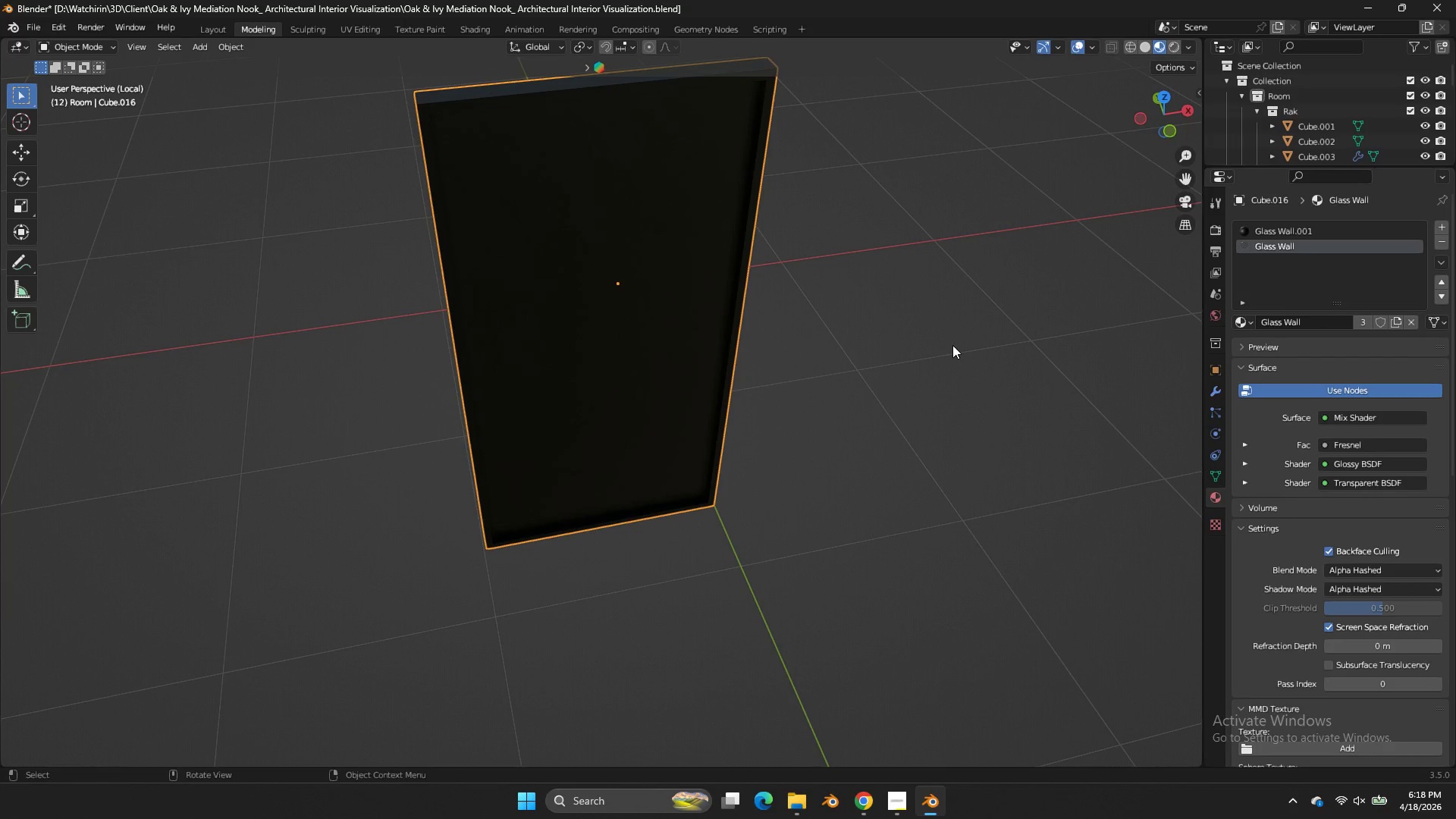 
key(Tab)
 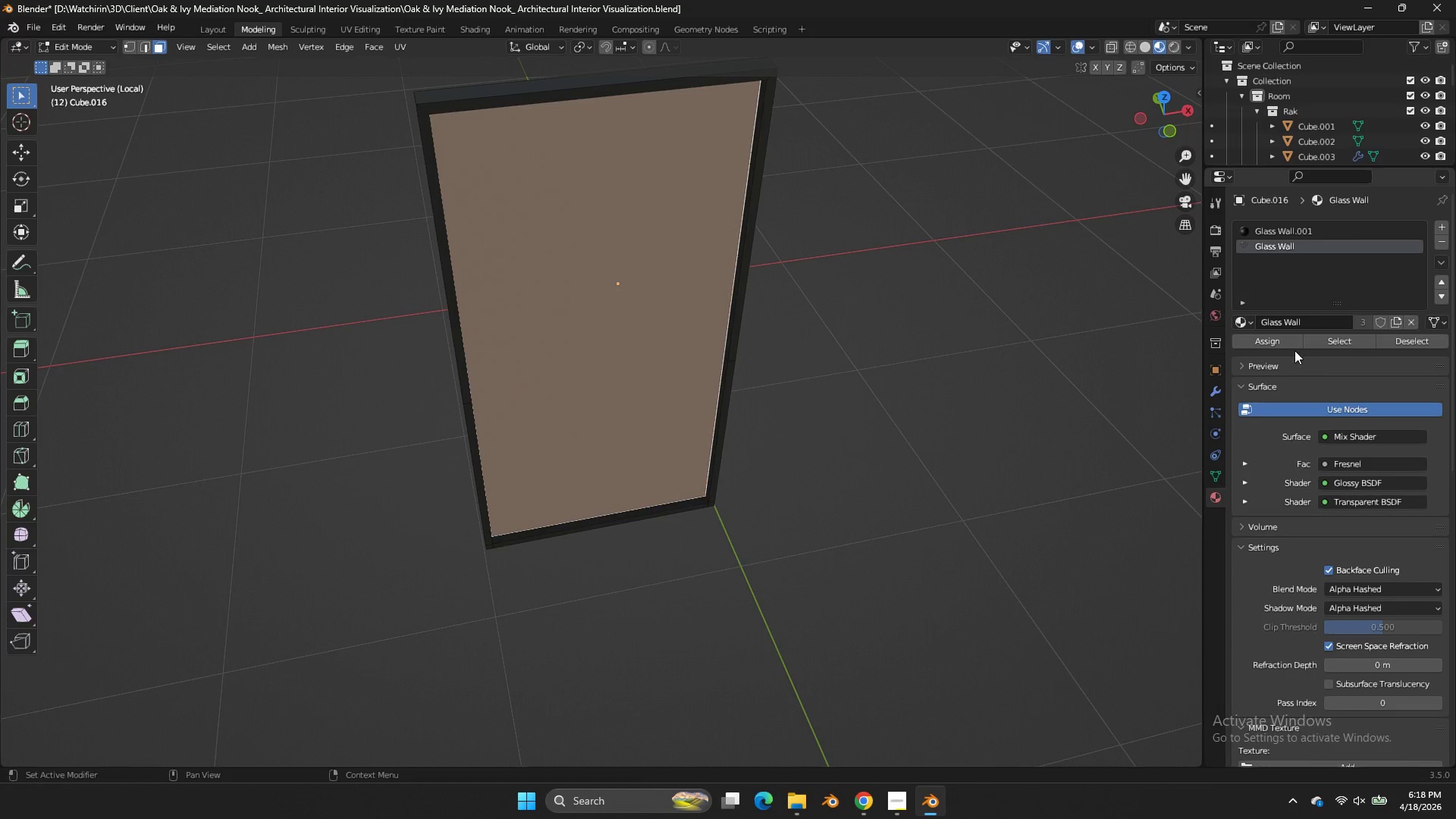 
left_click([1289, 347])
 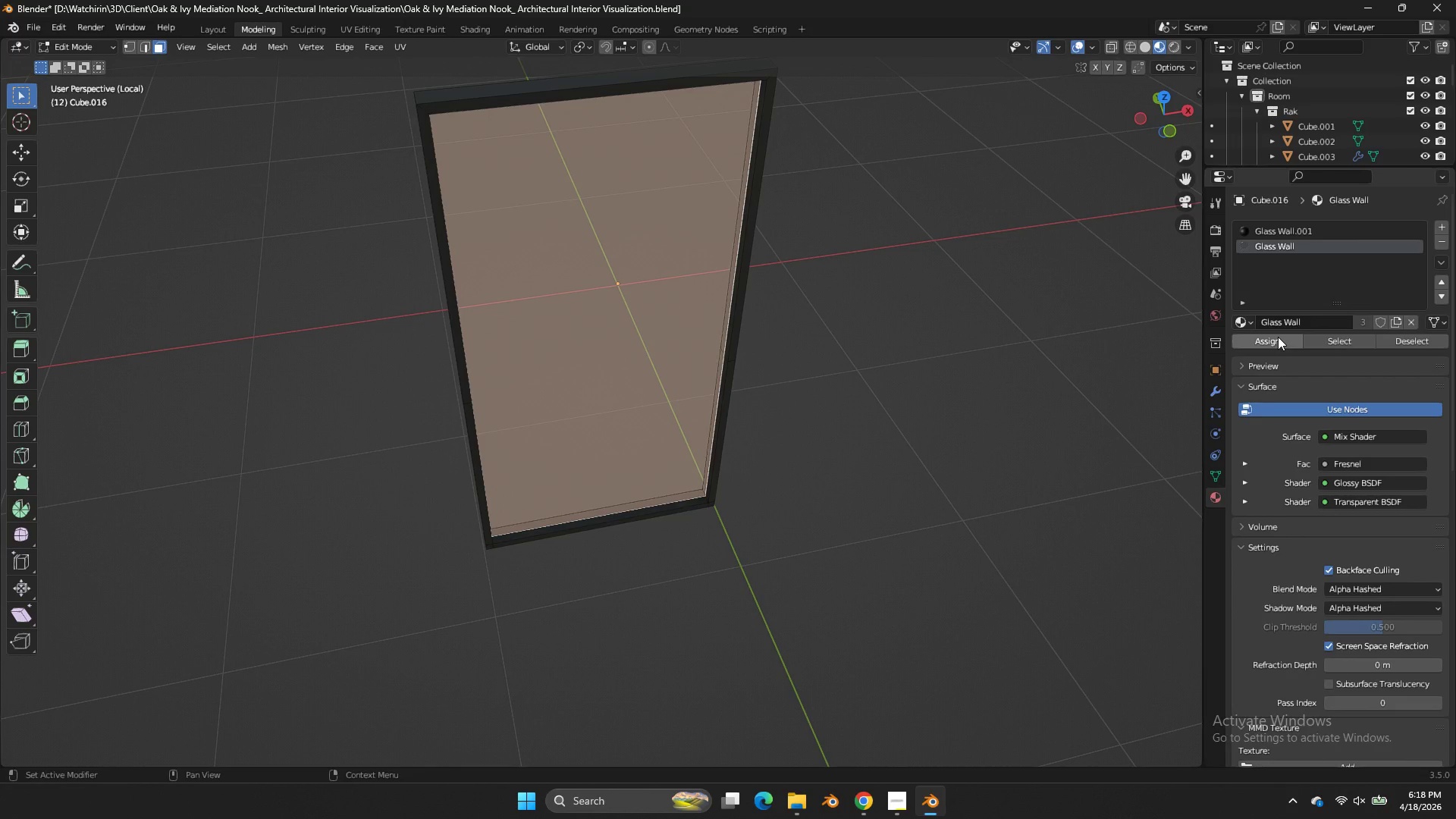 
left_click([959, 256])
 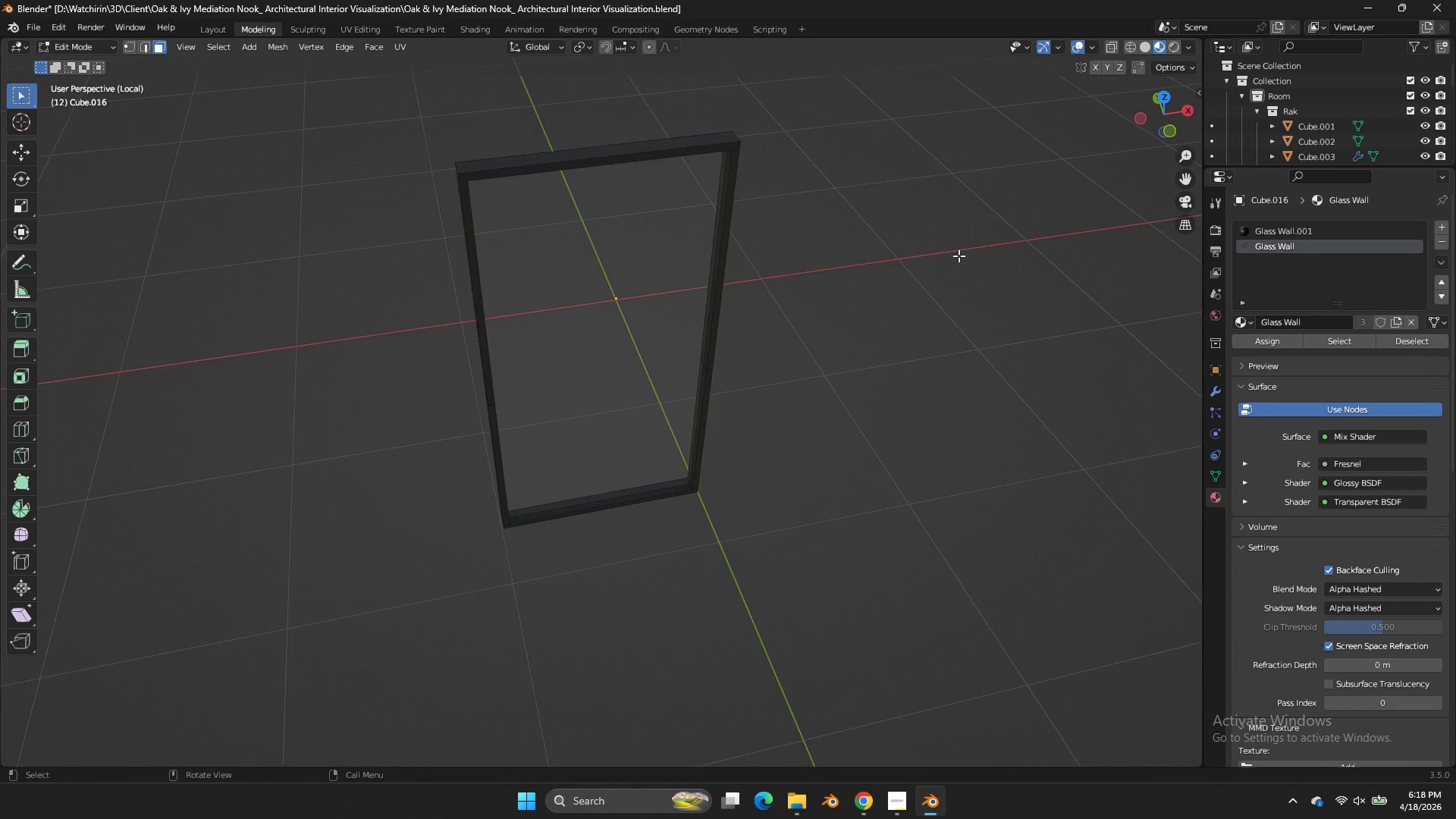 
key(Tab)
 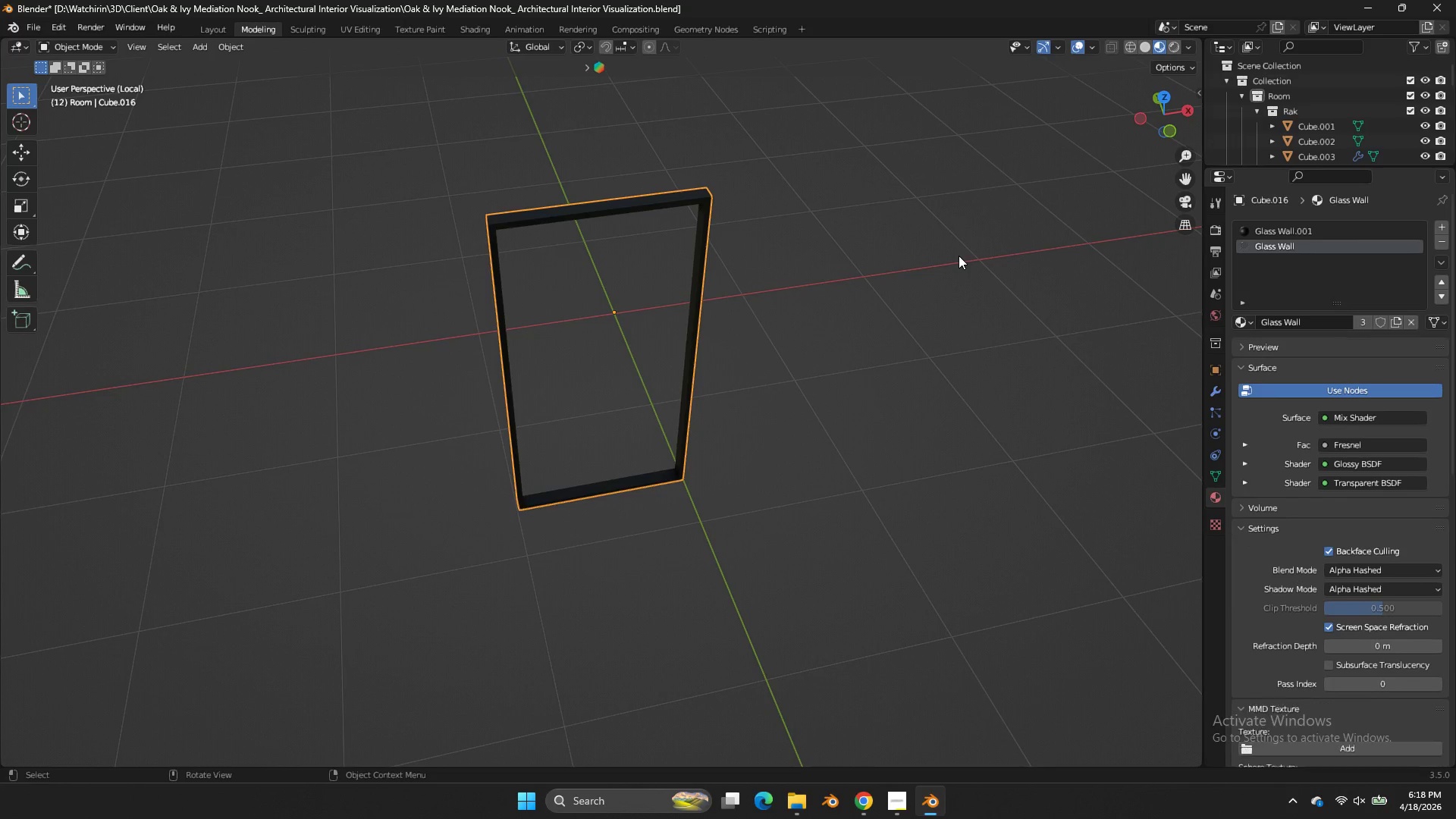 
scroll: coordinate [959, 256], scroll_direction: down, amount: 2.0
 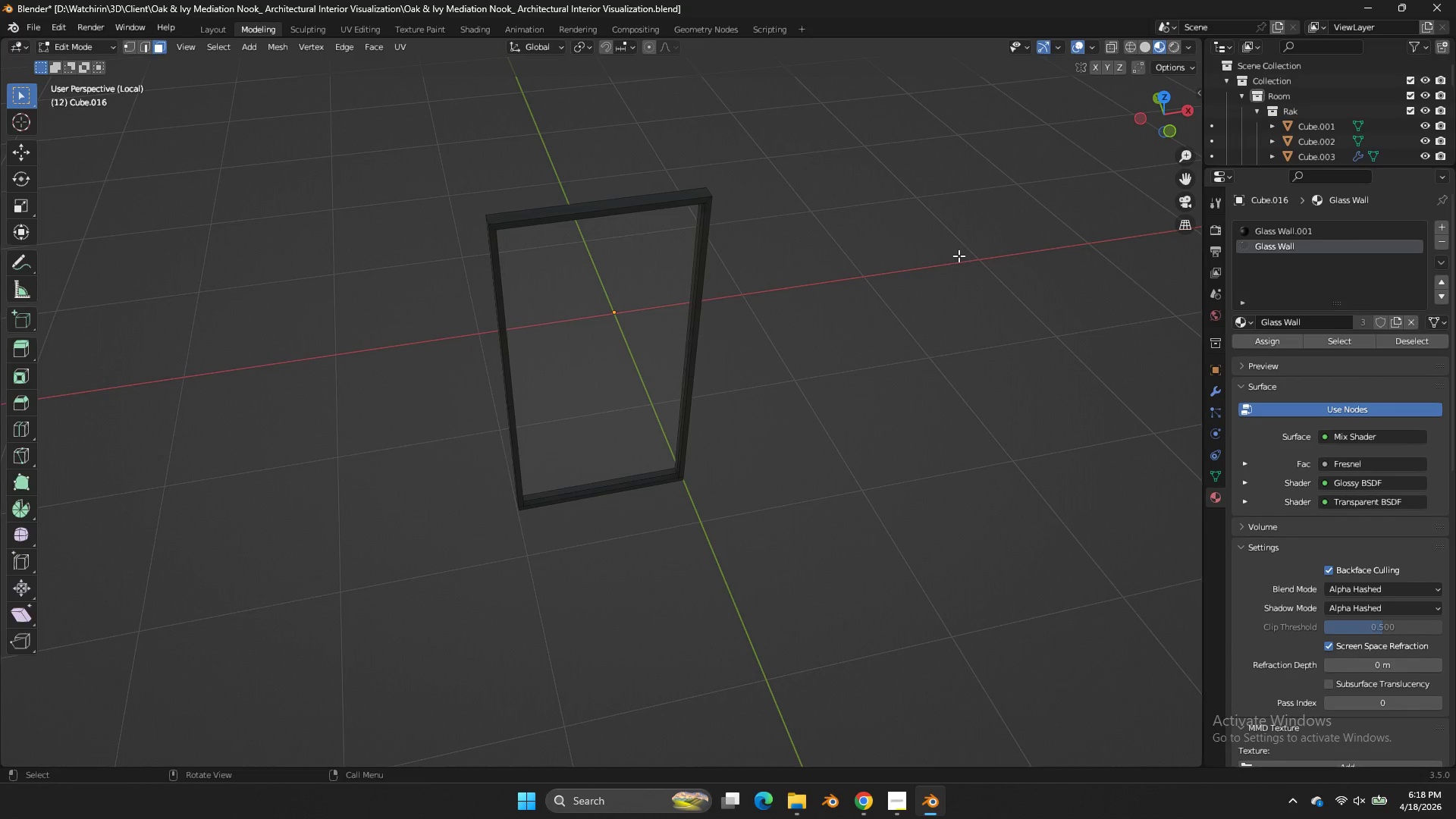 
key(Tab)
 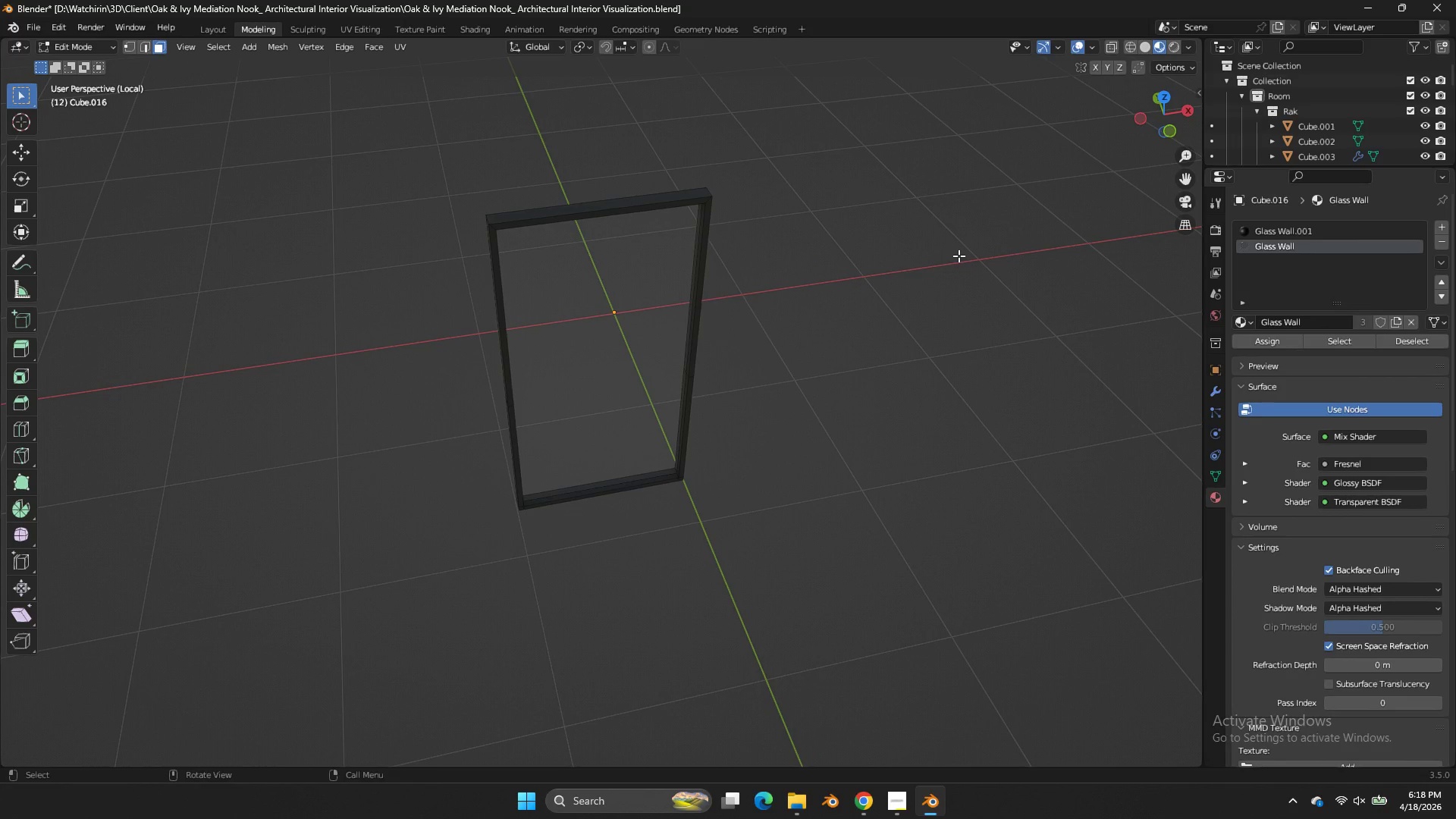 
key(Control+ControlLeft)
 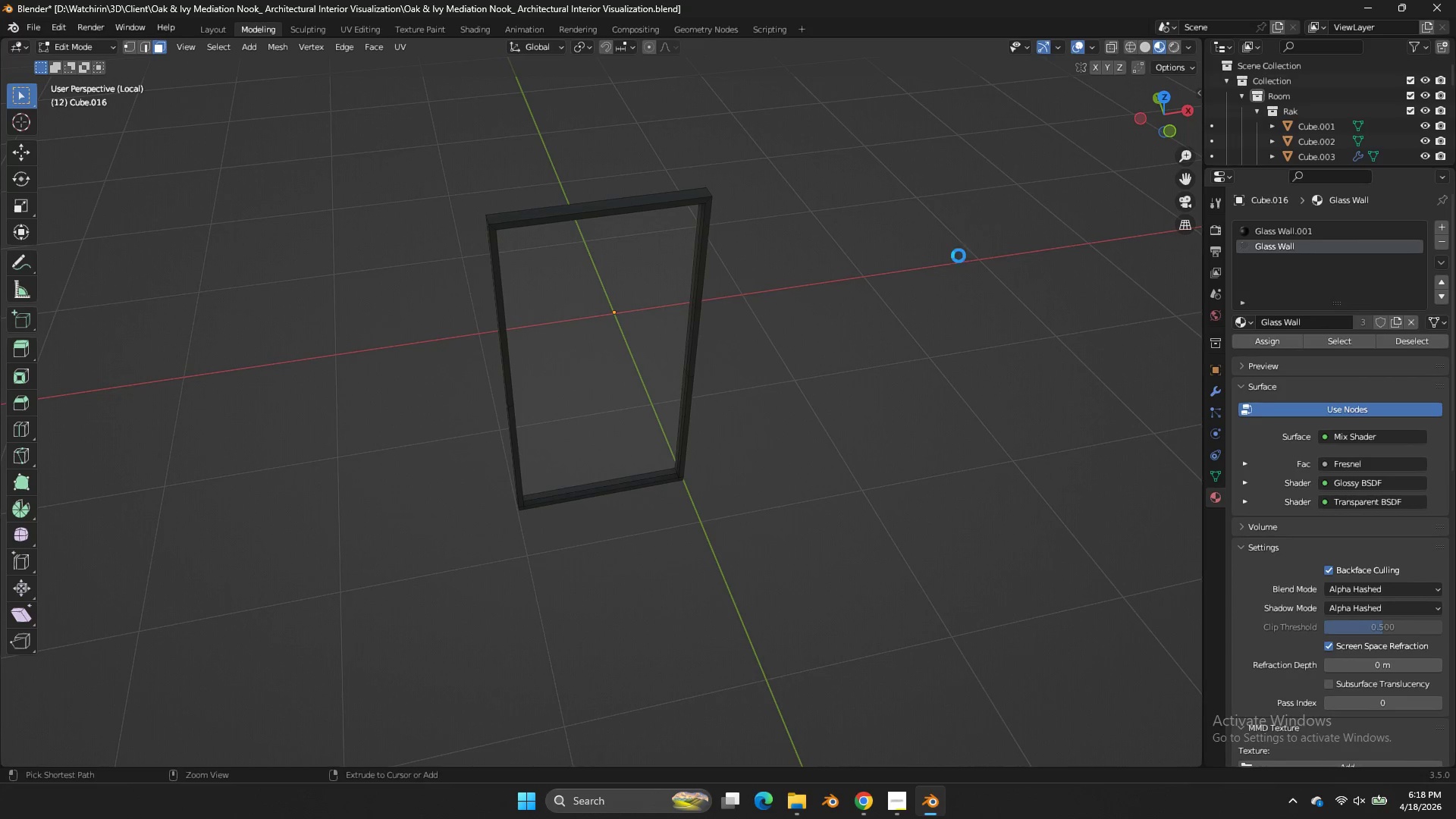 
key(Control+S)
 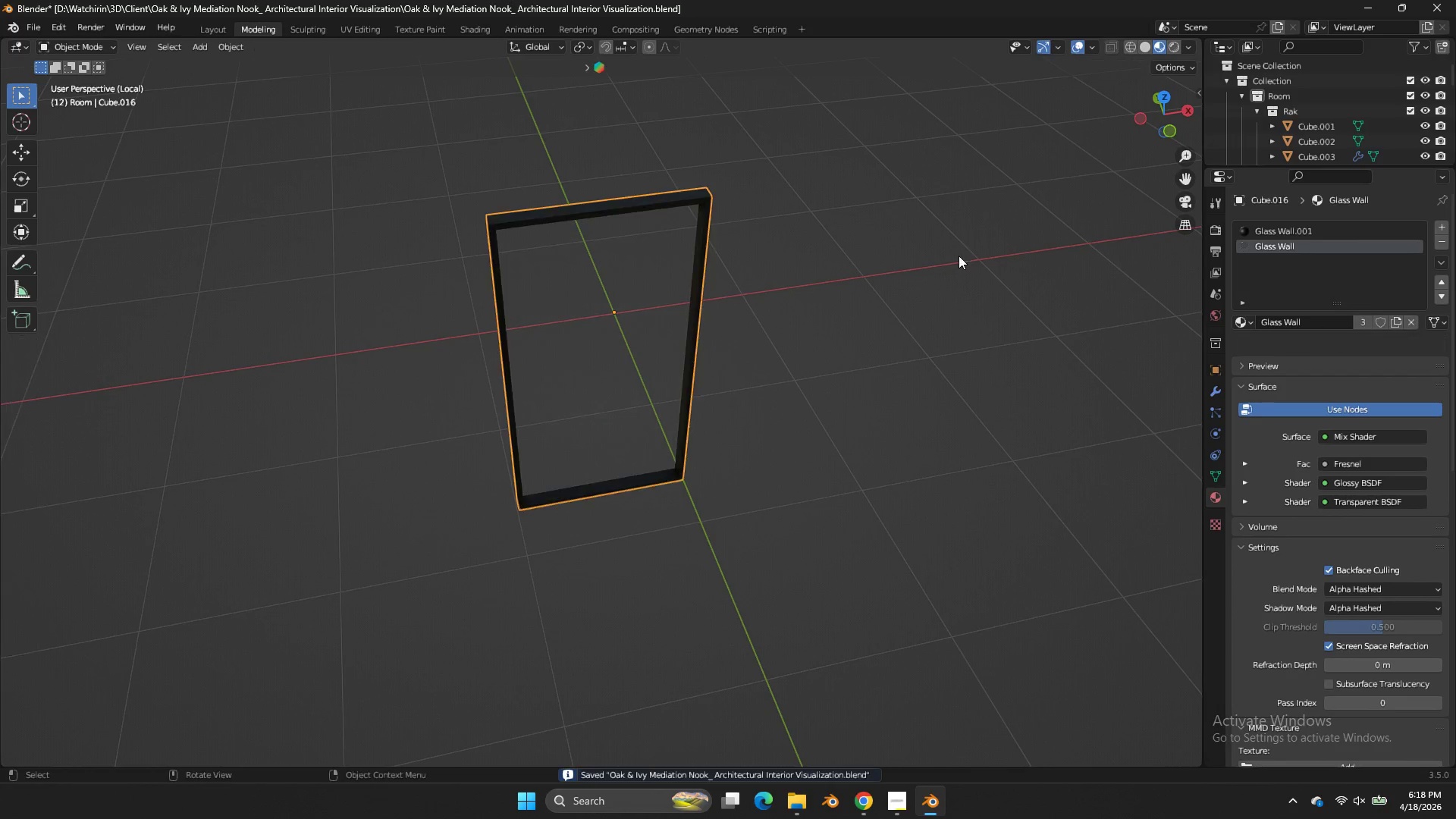 
key(Tab)
 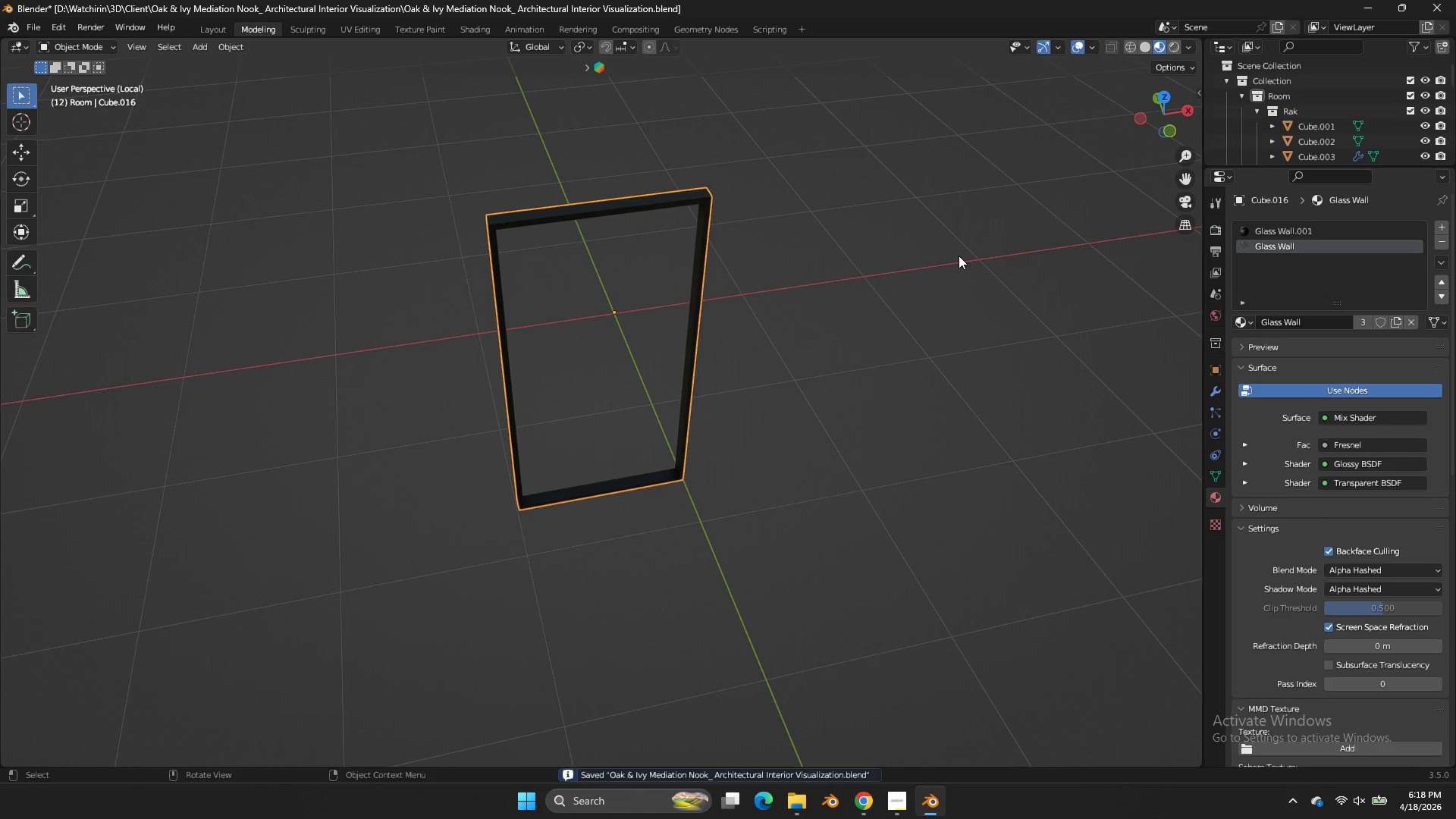 
wait(8.33)
 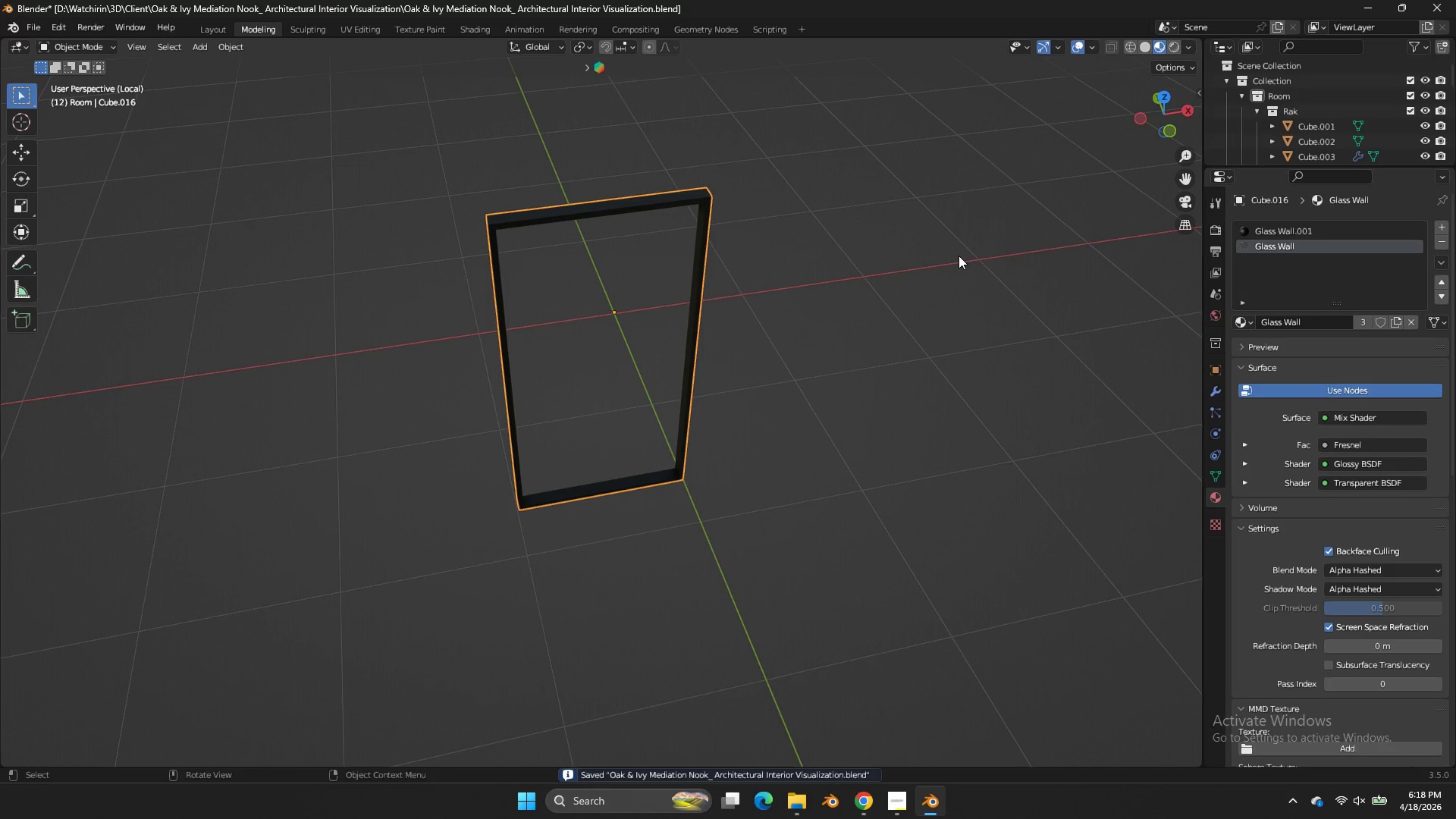 
scroll: coordinate [959, 256], scroll_direction: up, amount: 5.0
 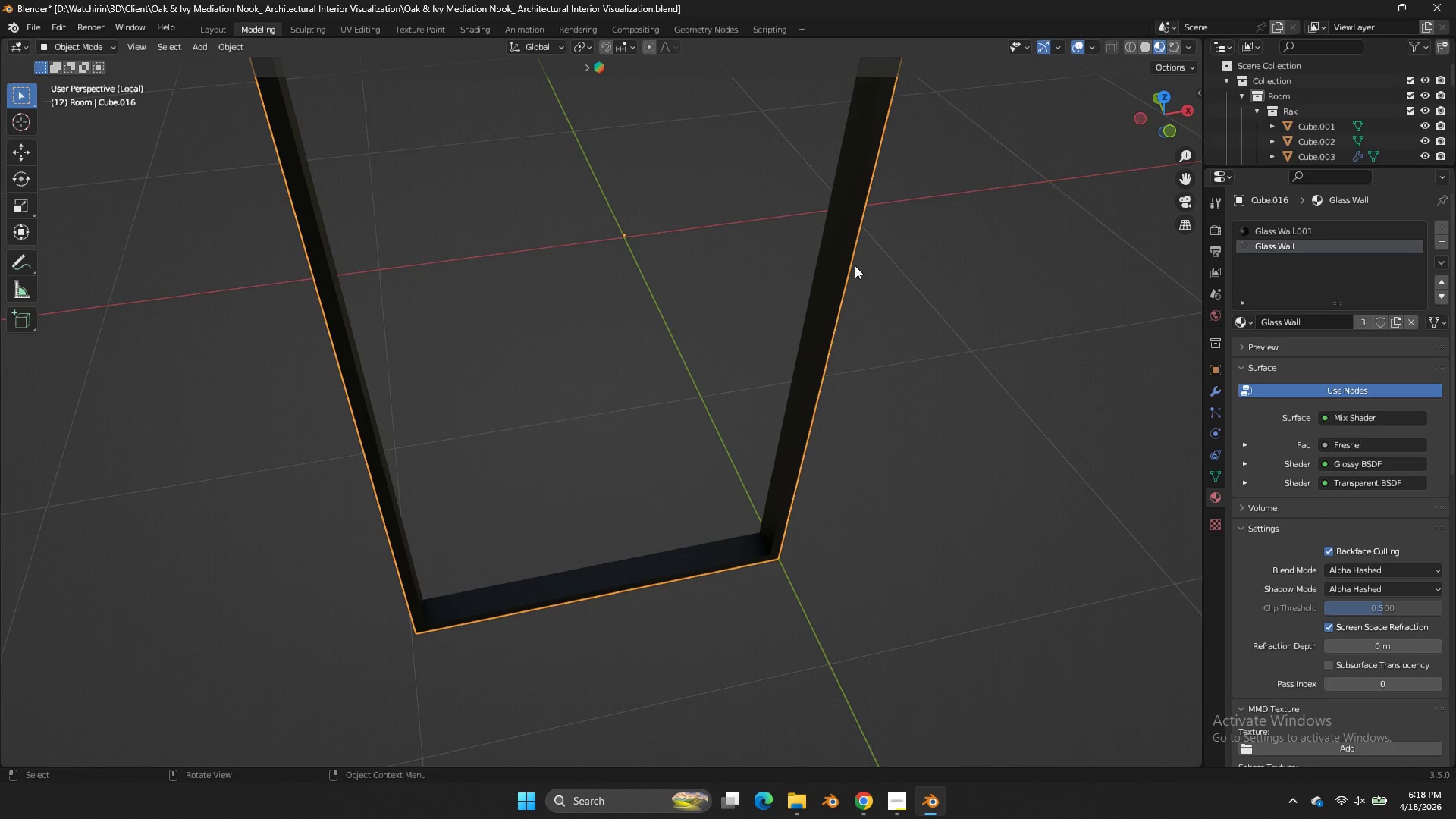 
key(Backquote)
 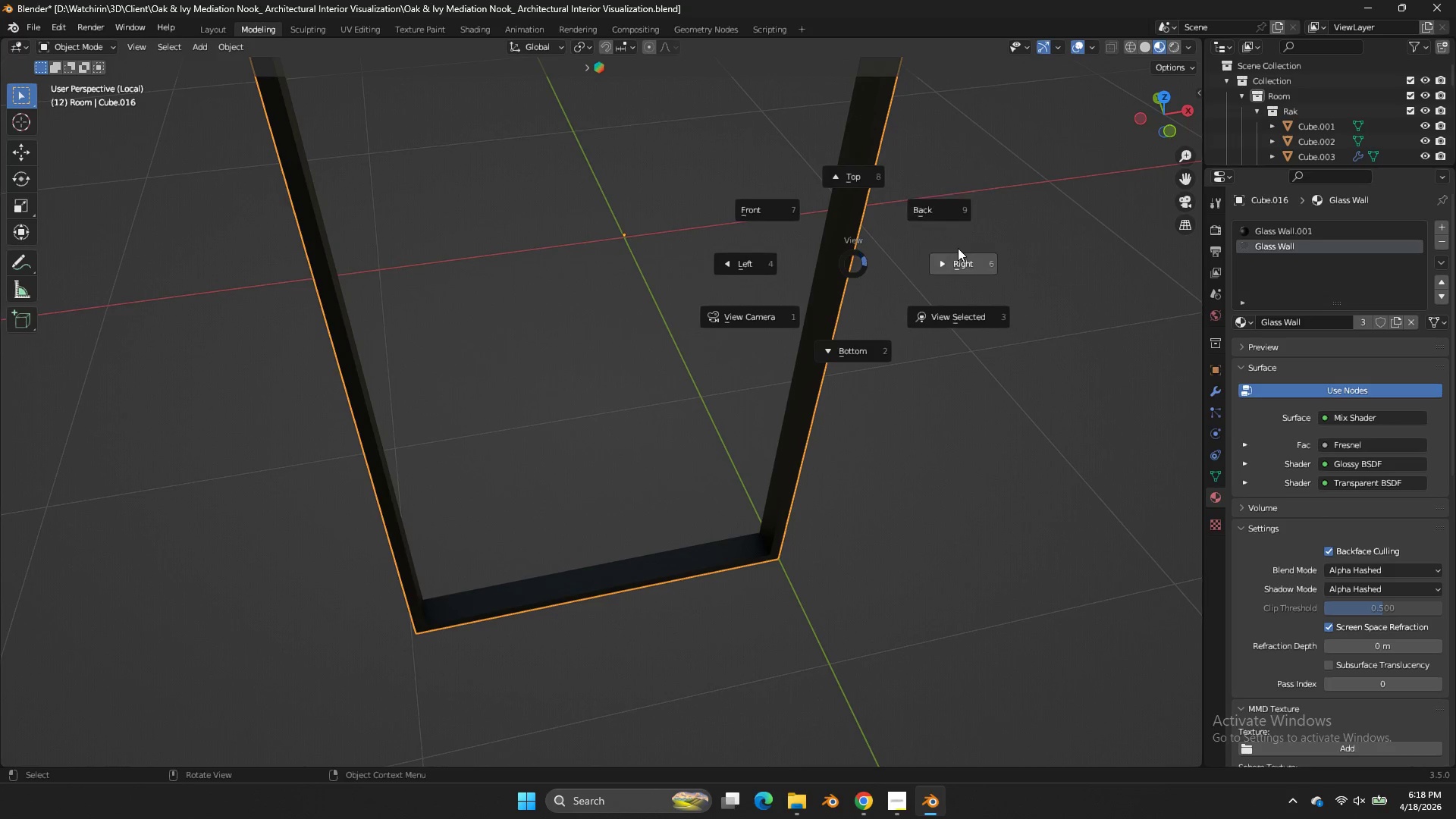 
left_click([893, 259])
 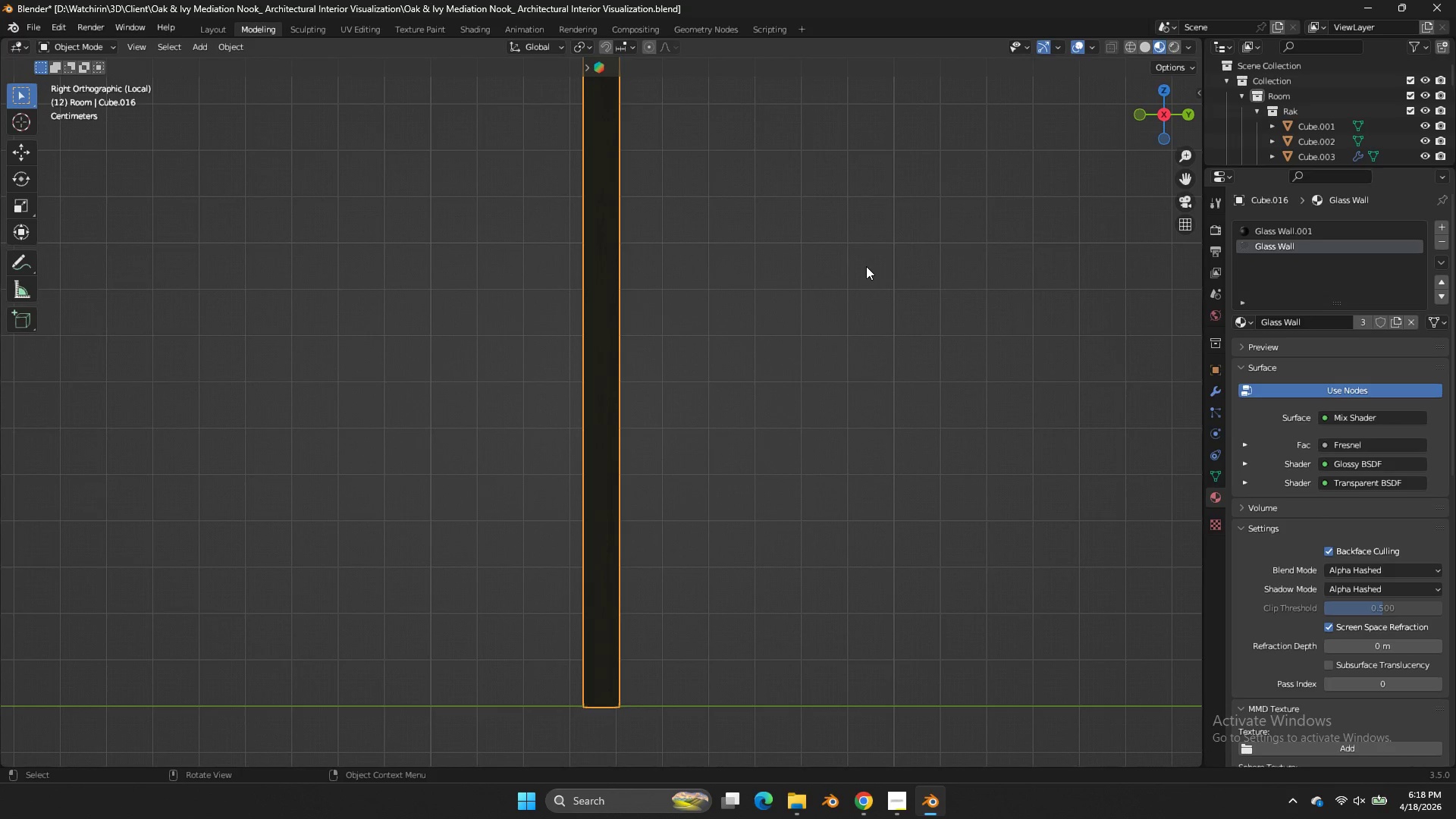 
key(Tab)
 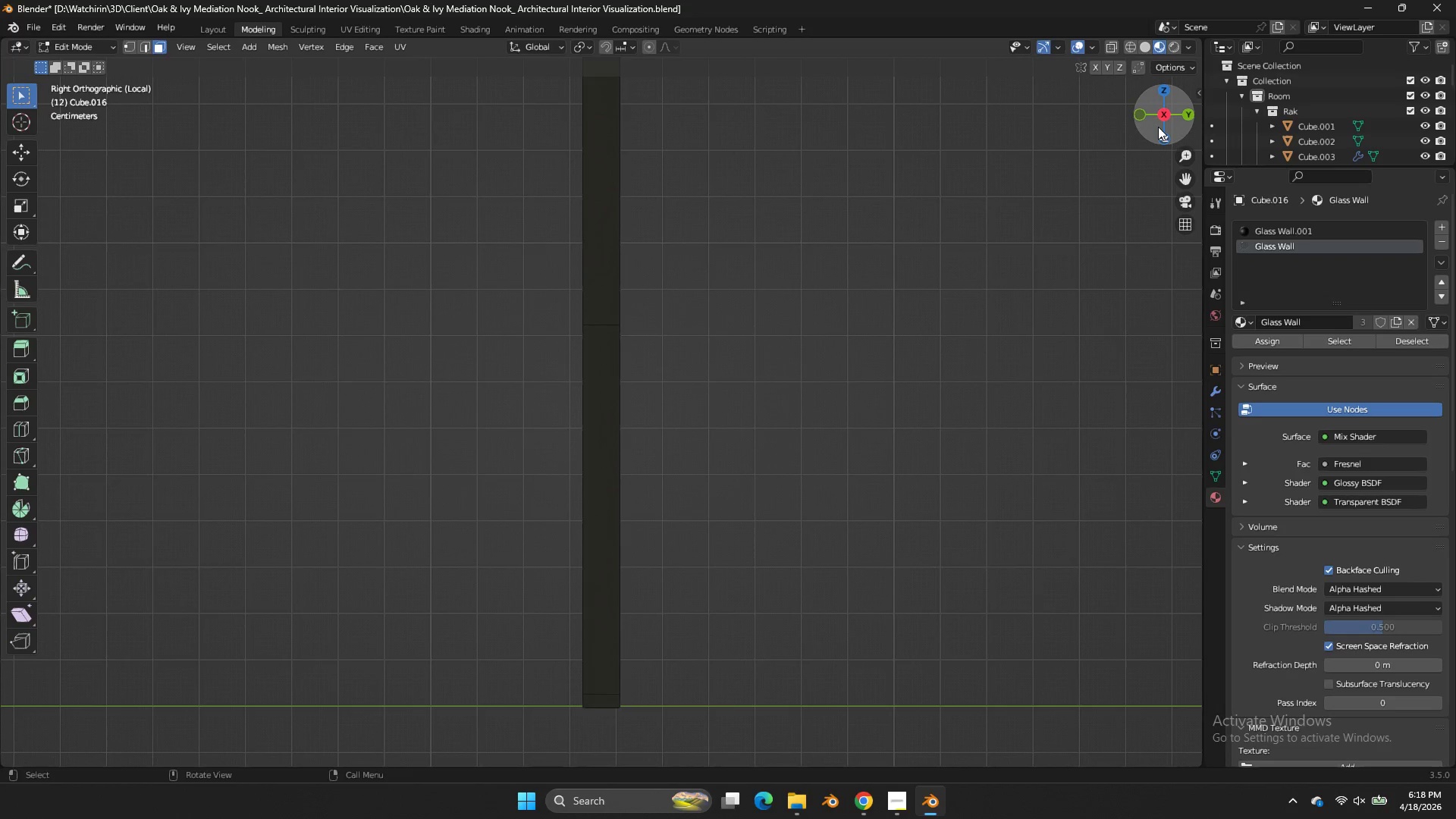 
left_click_drag(start_coordinate=[1158, 124], to_coordinate=[98, 143])
 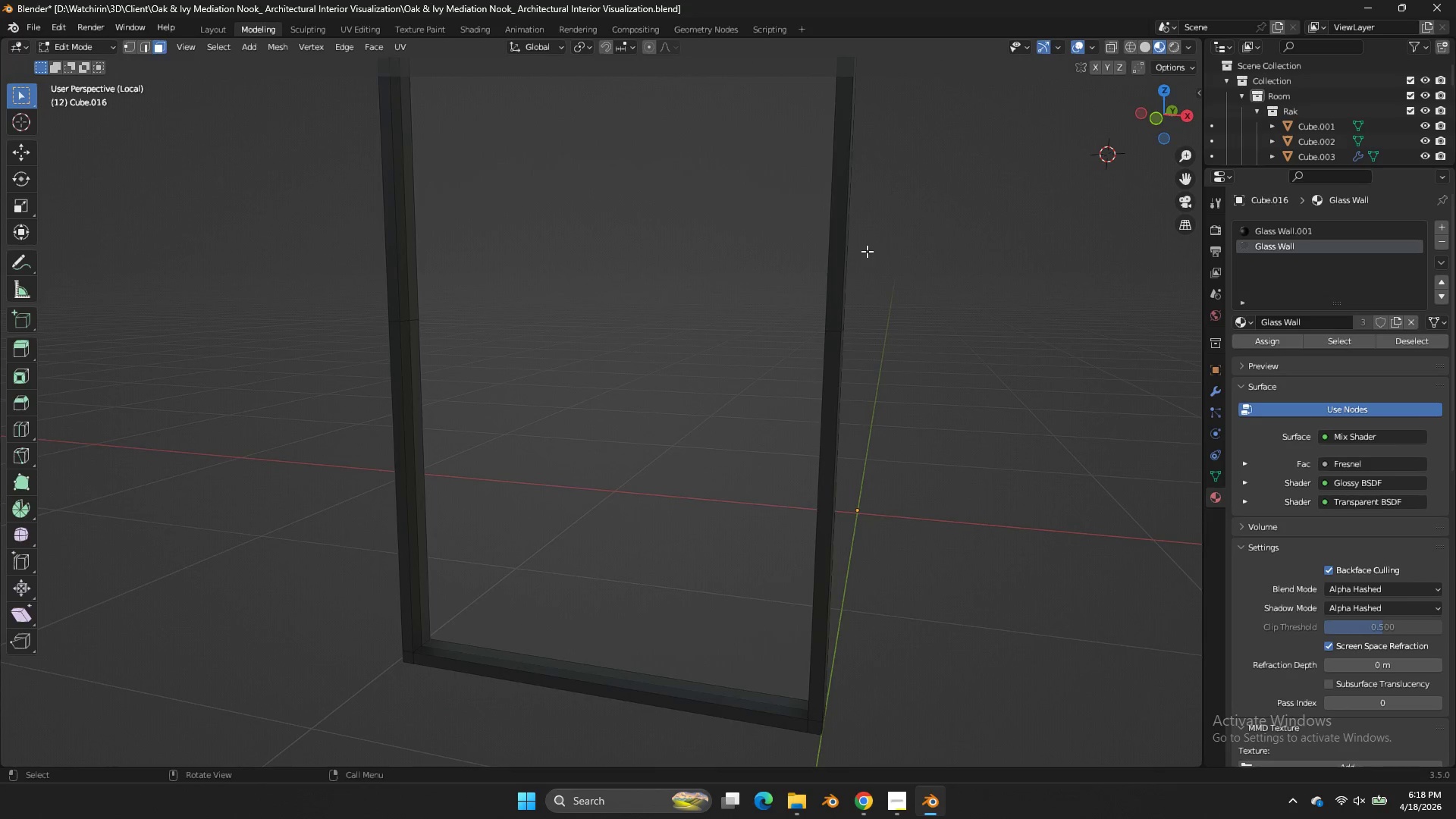 
key(Tab)
 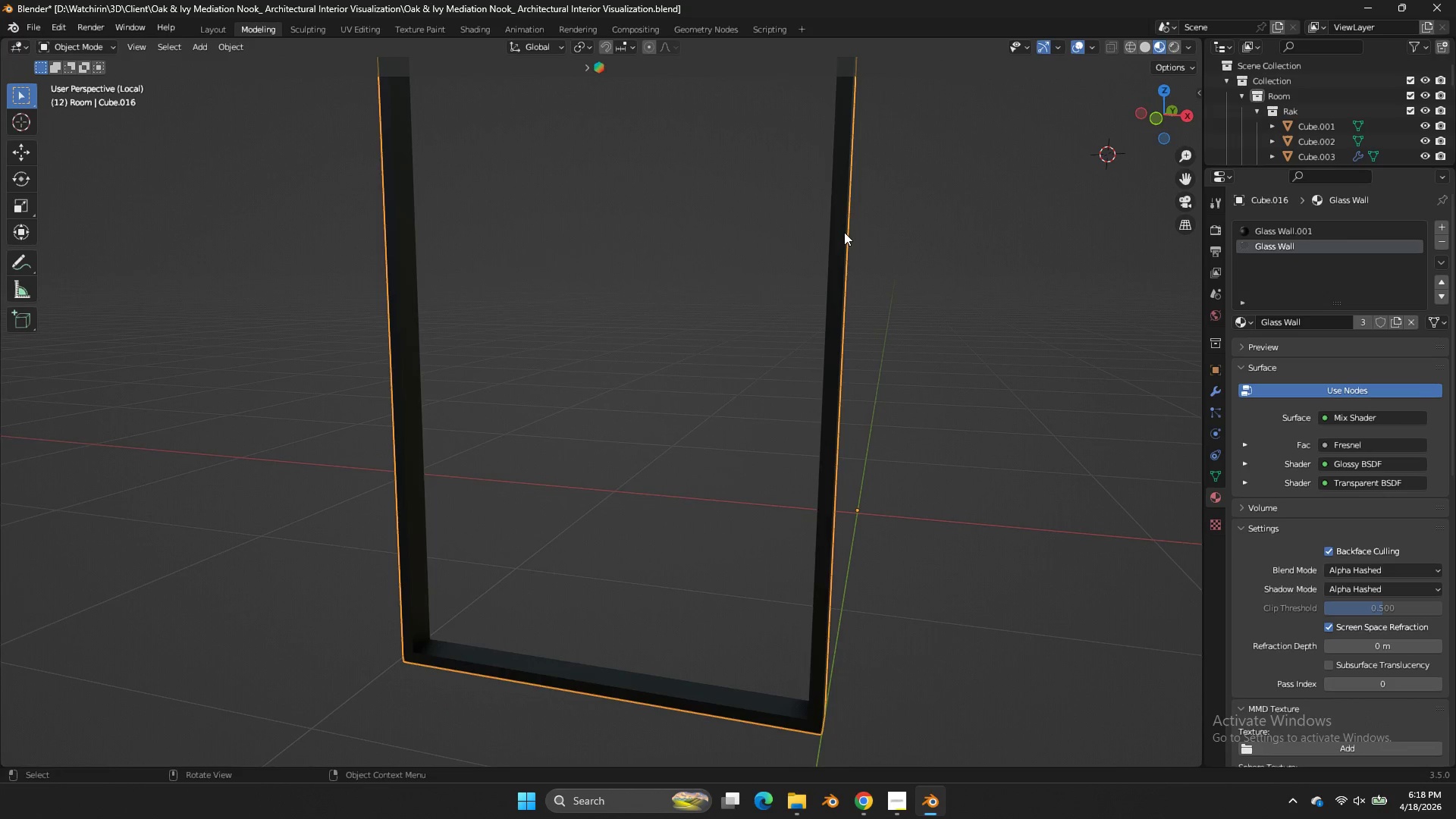 
key(Tab)
 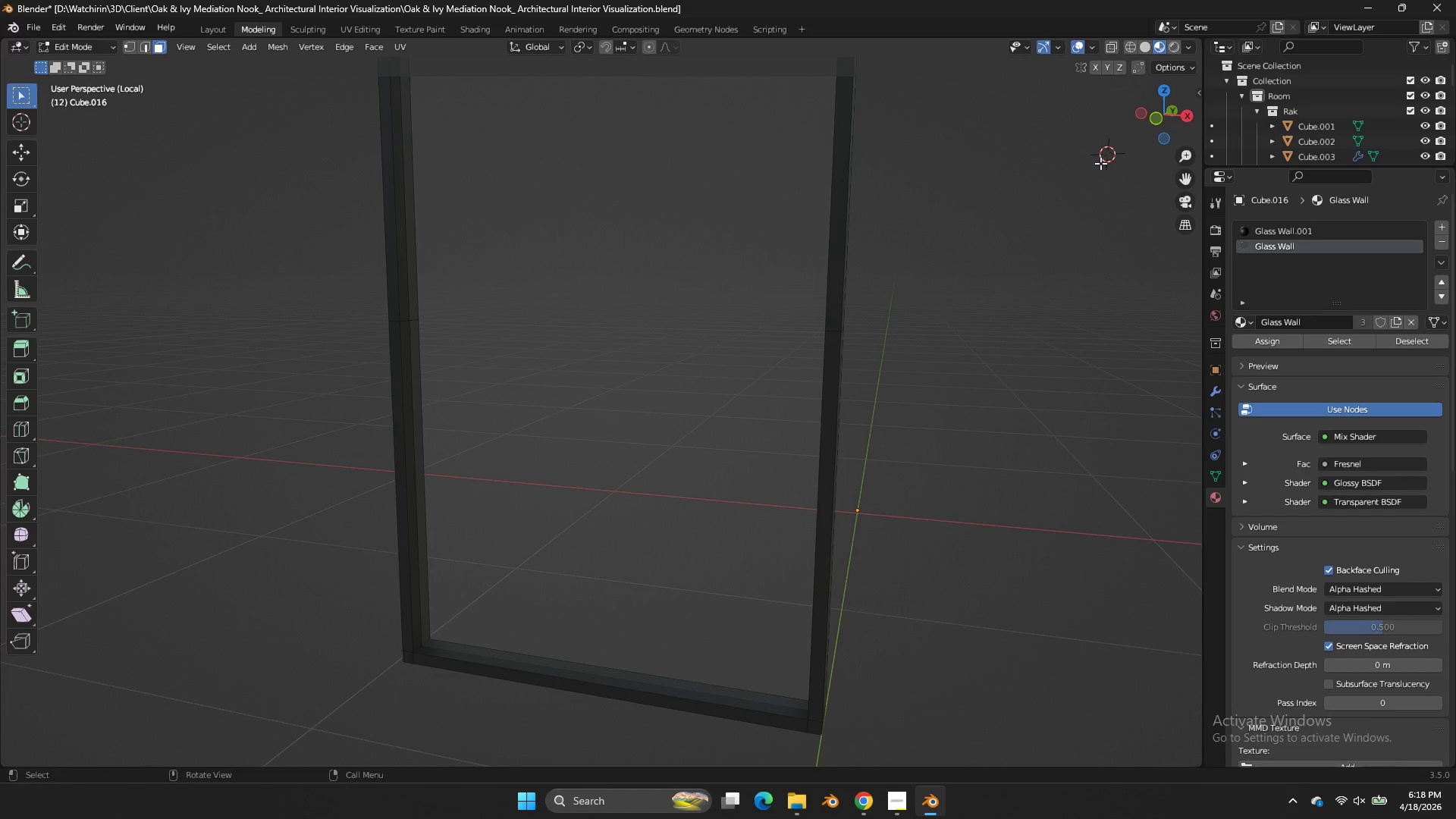 
key(Z)
 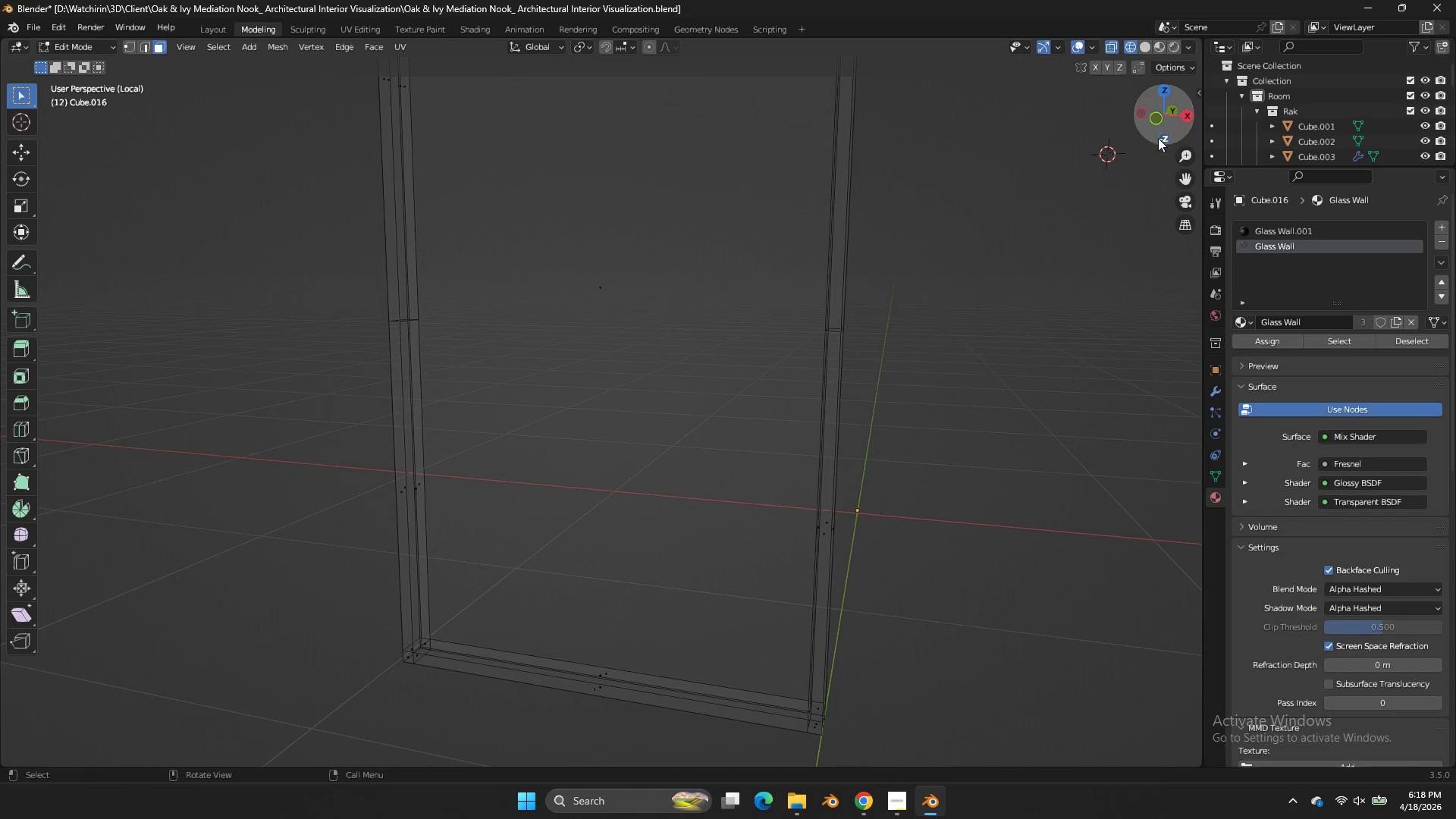 
left_click([1156, 125])
 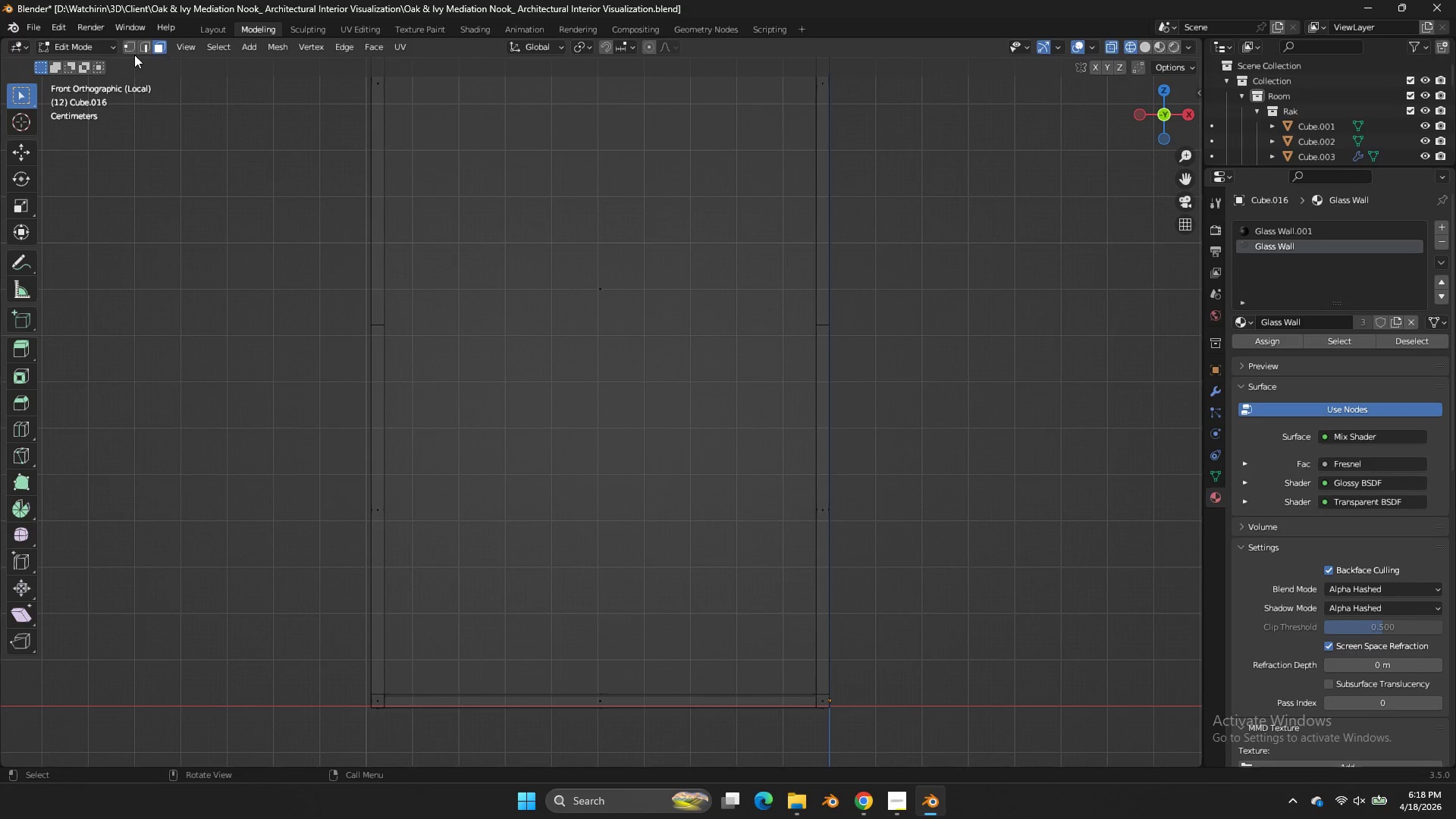 
left_click([130, 48])
 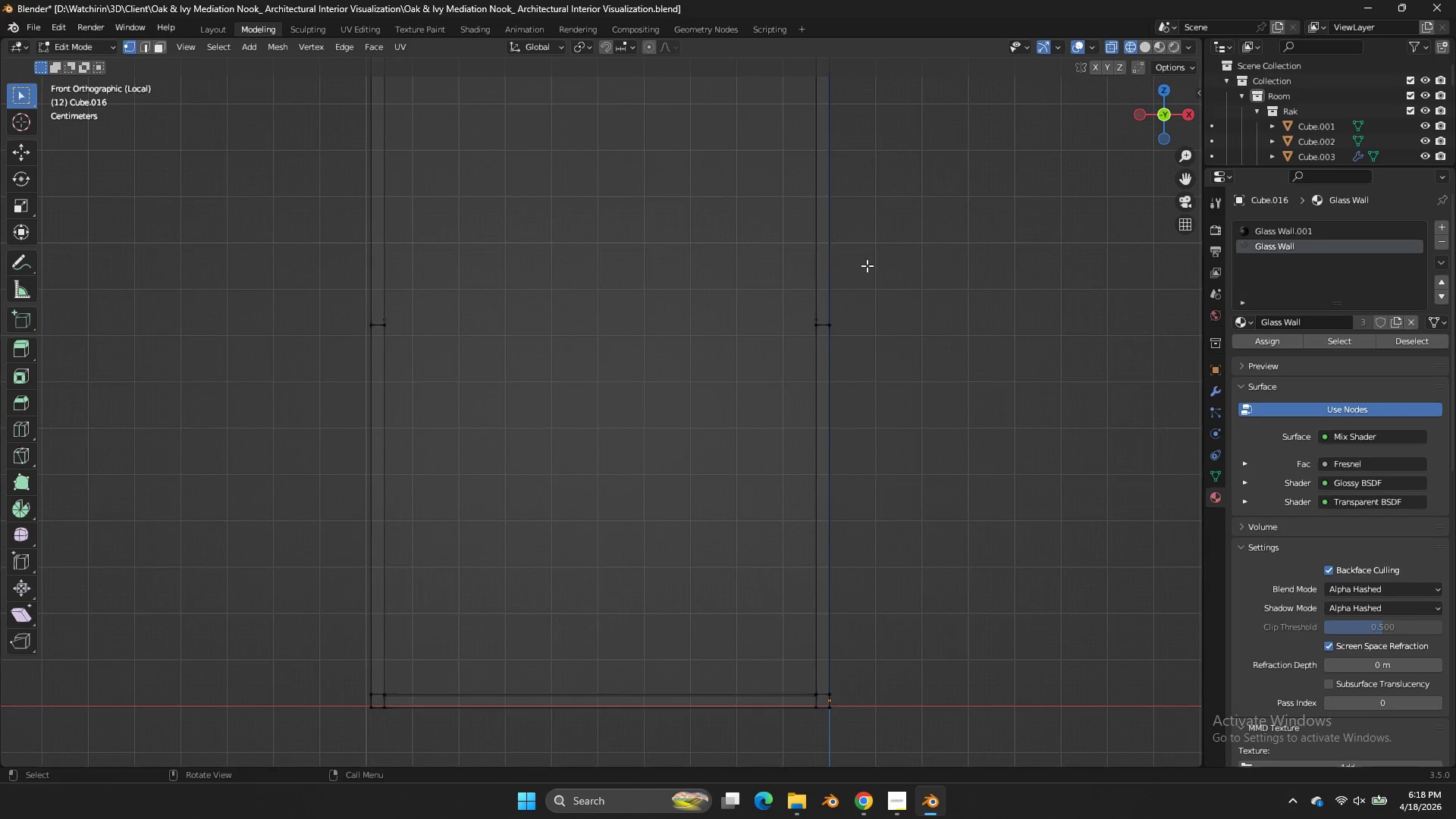 
left_click_drag(start_coordinate=[870, 265], to_coordinate=[705, 404])
 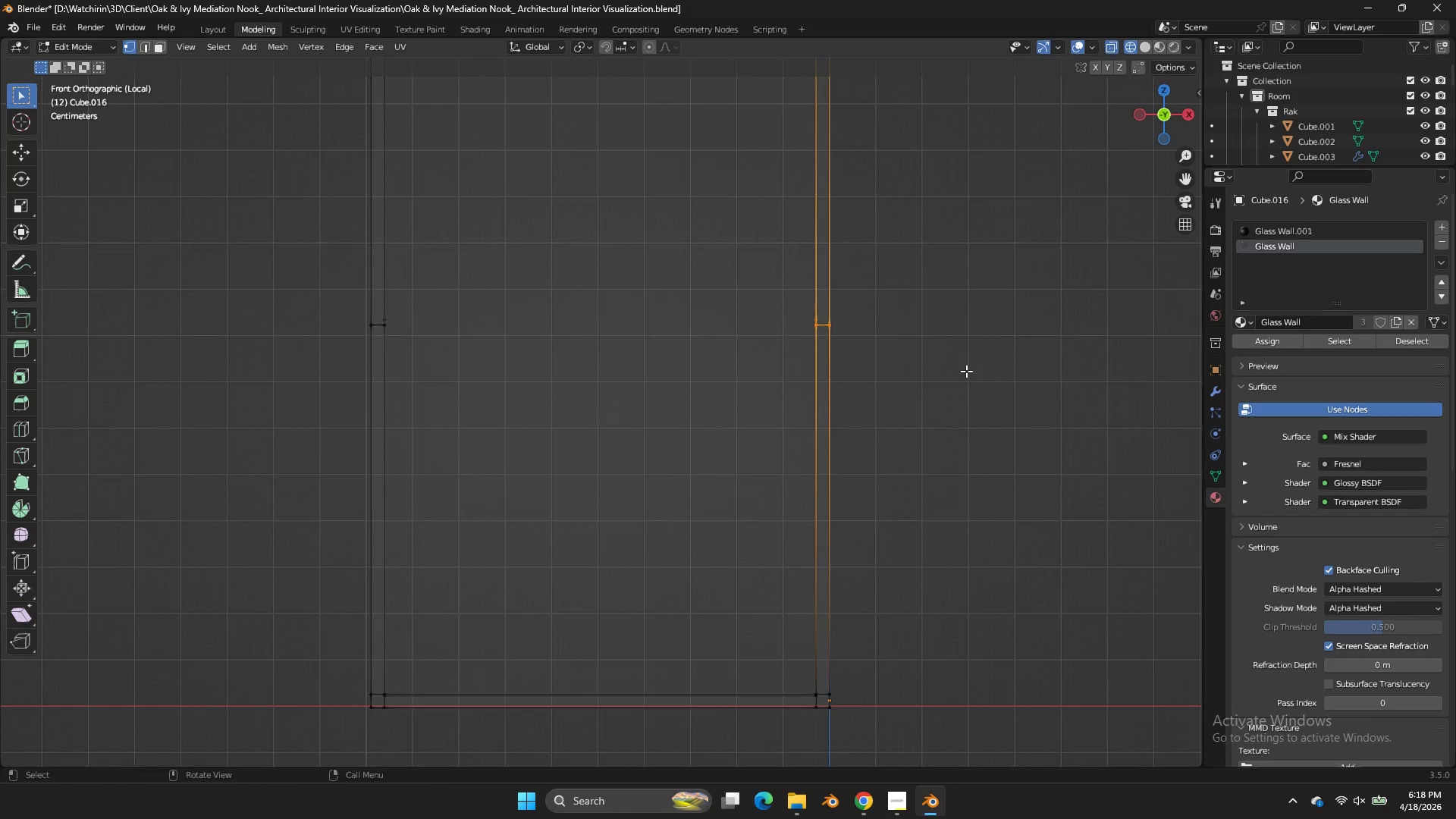 
key(Control+B)
 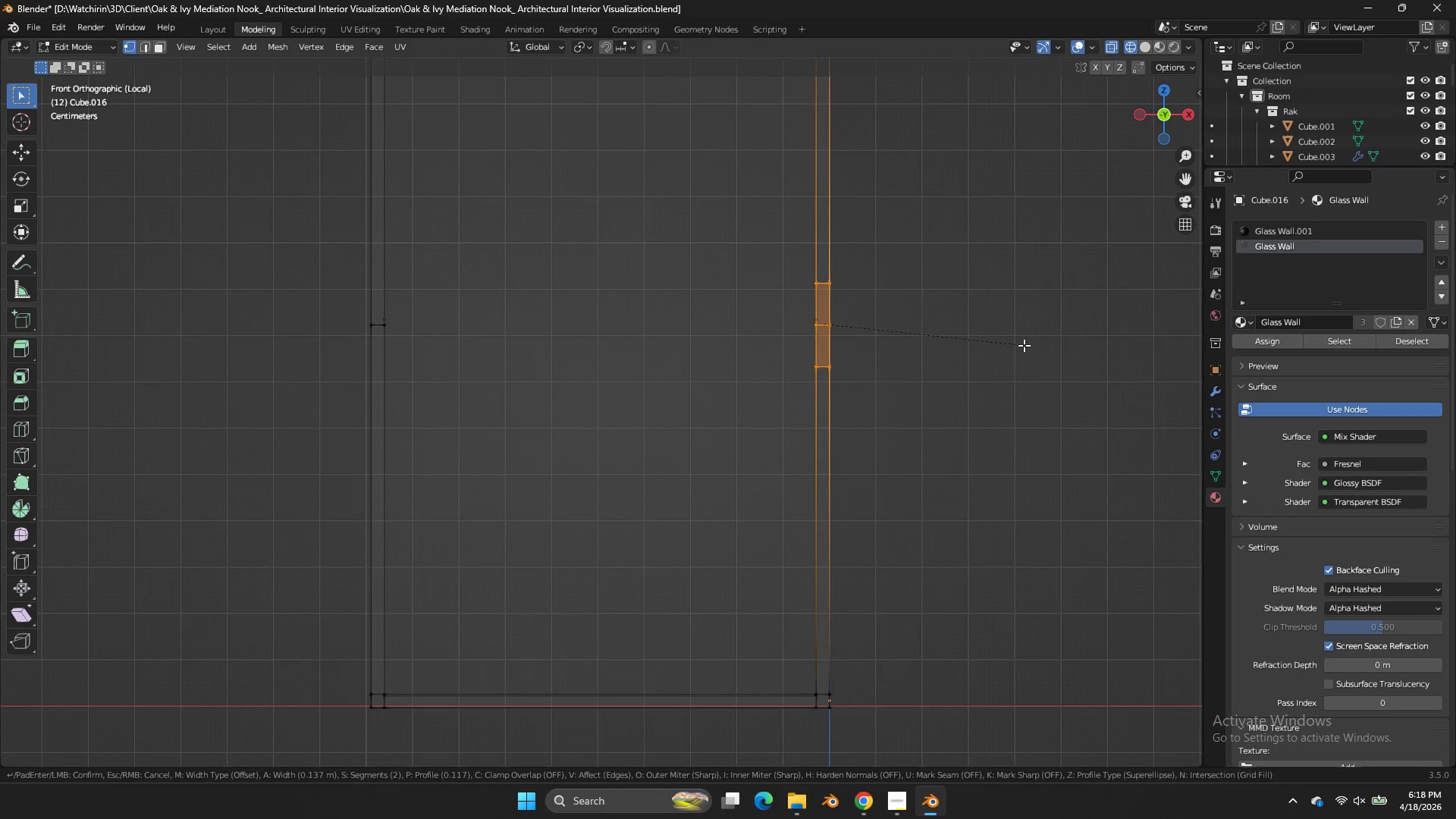 
scroll: coordinate [1007, 340], scroll_direction: down, amount: 1.0
 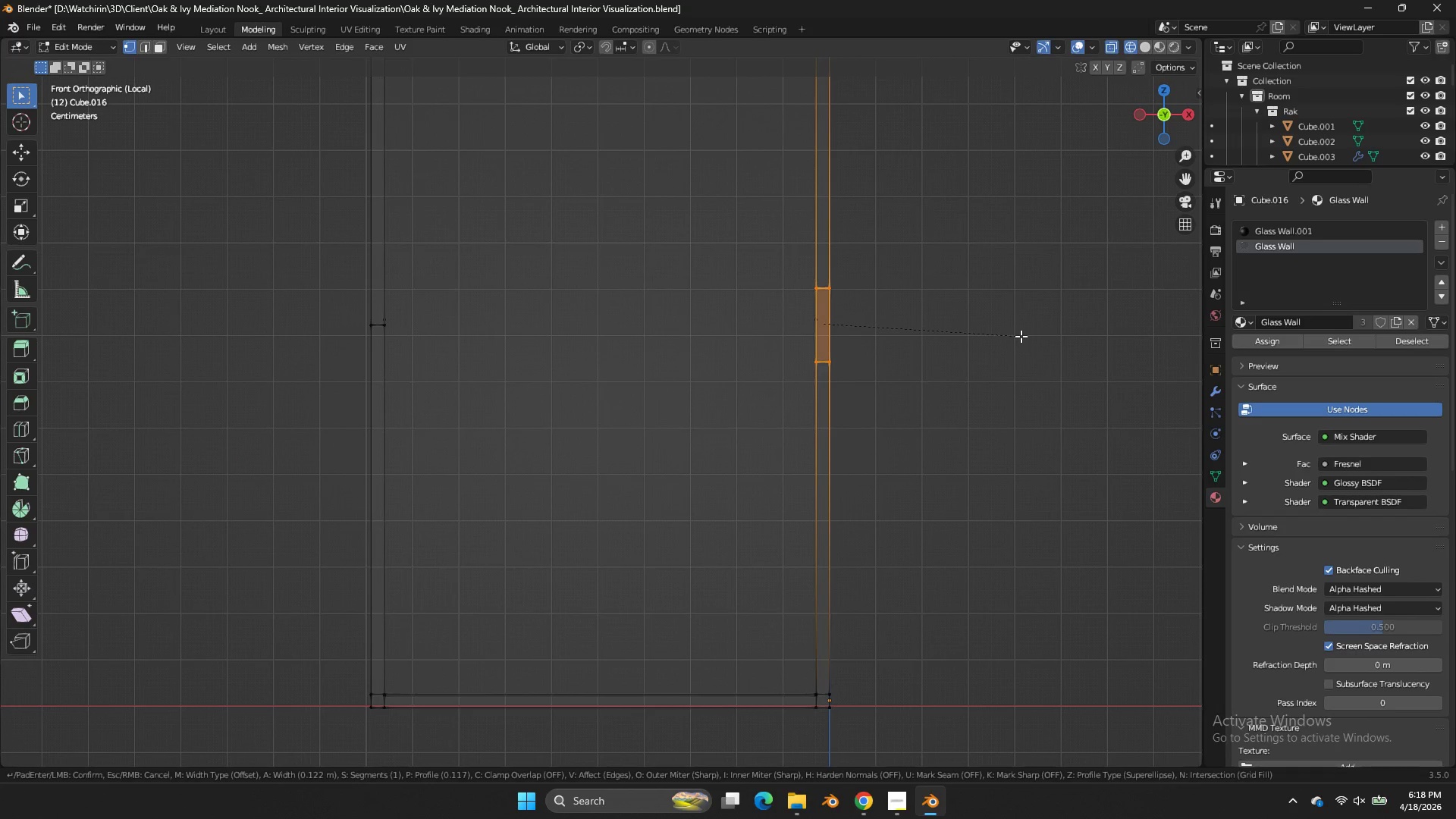 
left_click([1021, 336])
 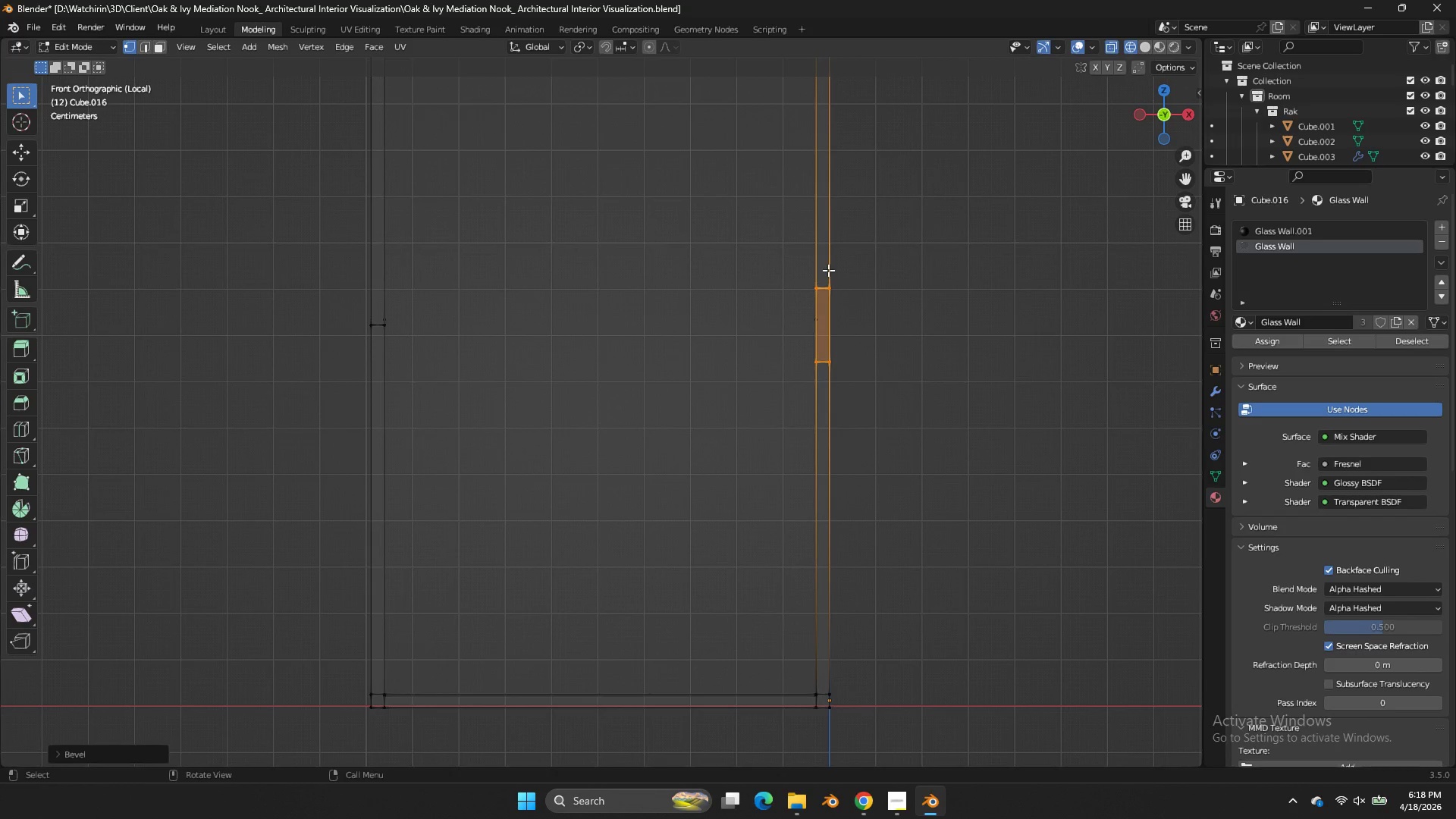 
left_click_drag(start_coordinate=[826, 270], to_coordinate=[787, 428])
 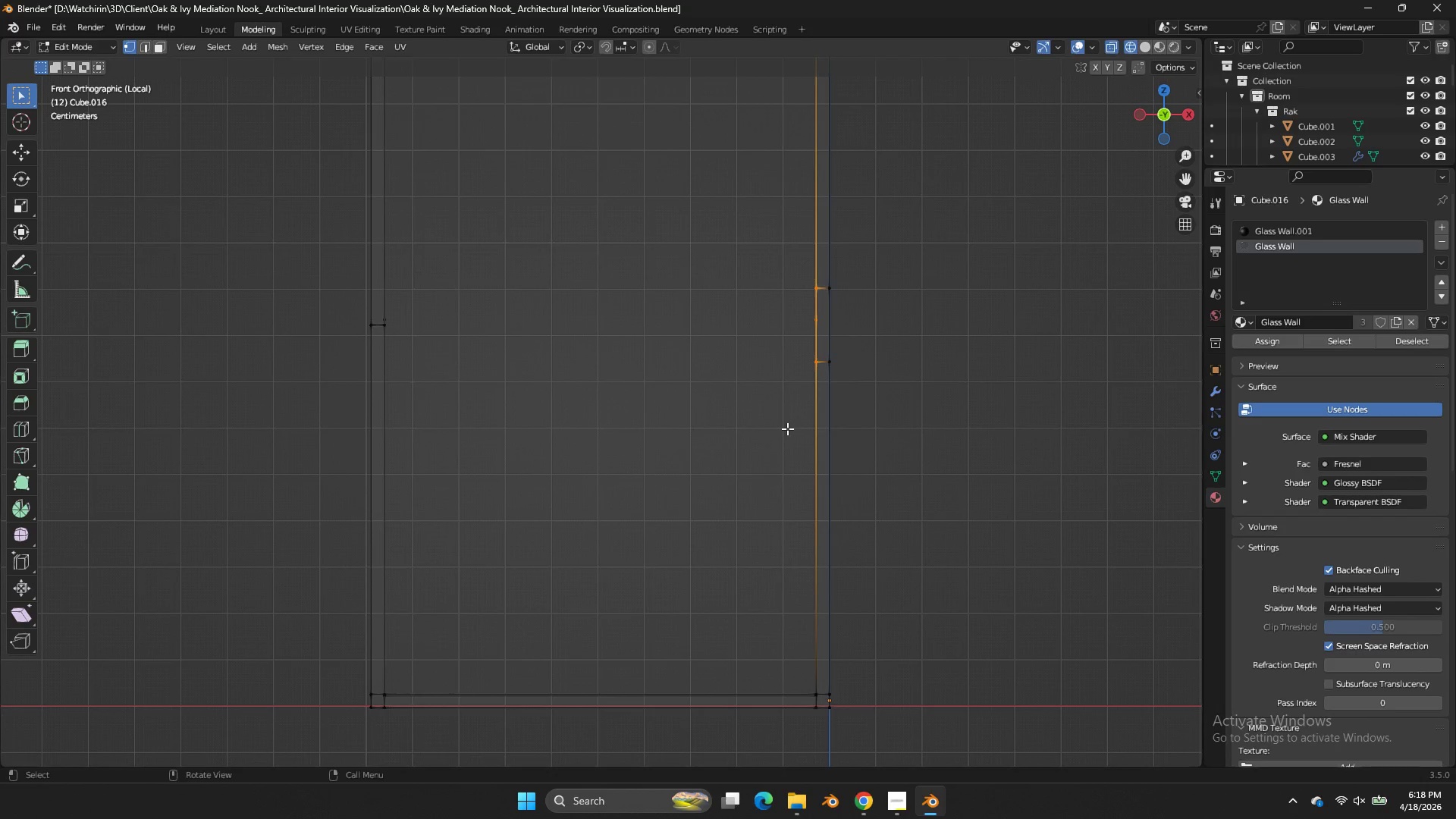 
key(E)
 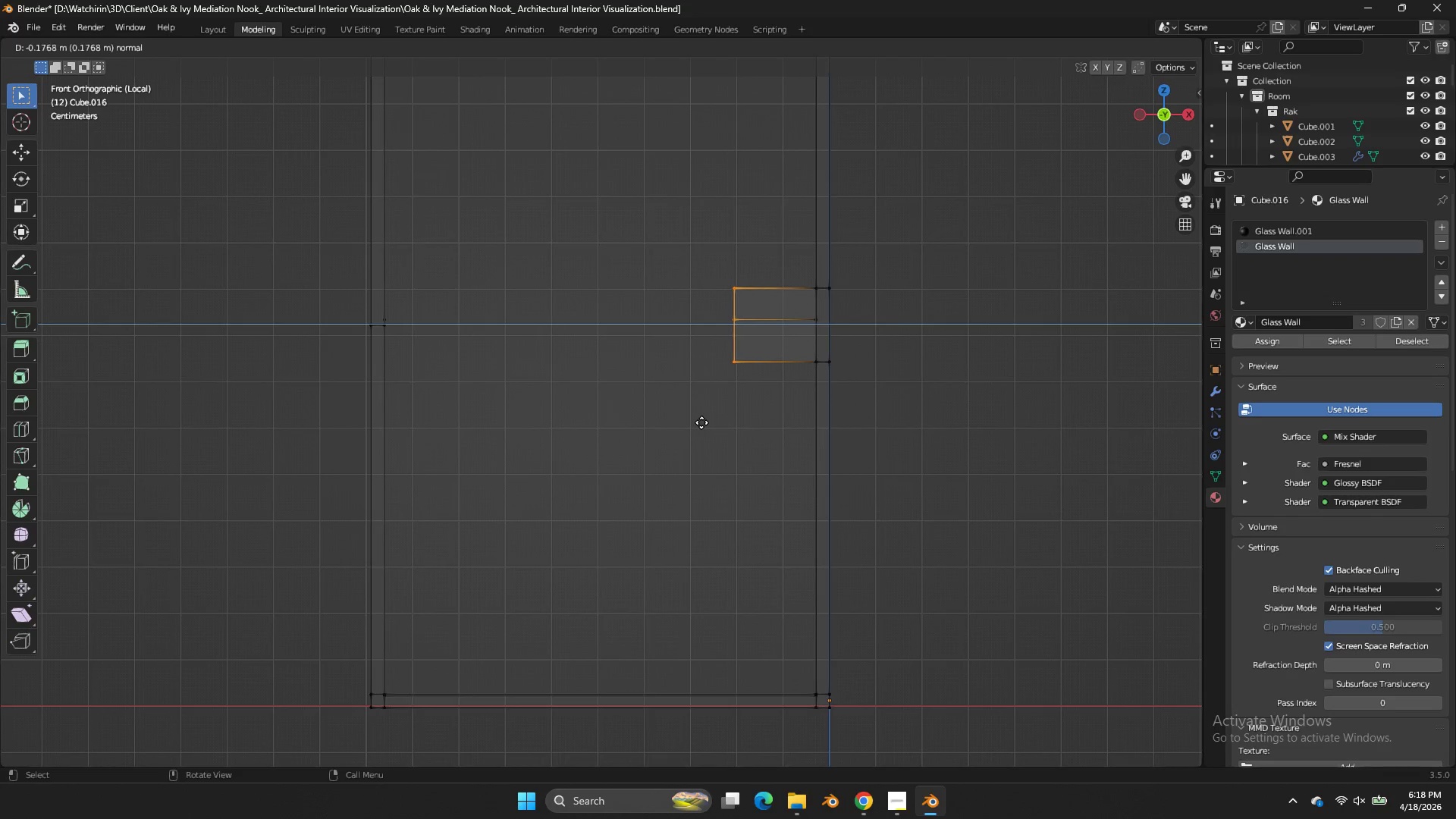 
left_click([701, 422])
 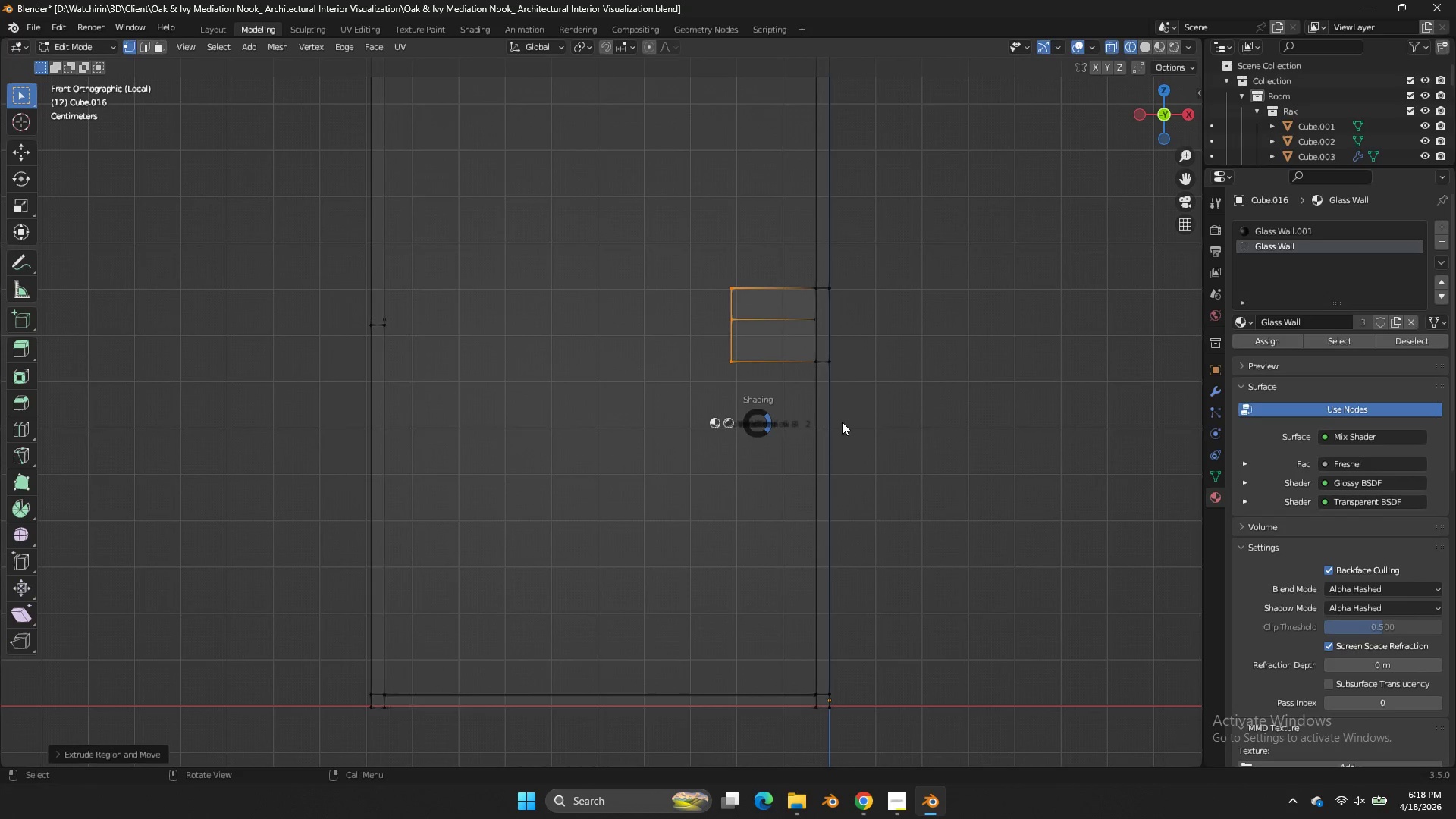 
key(Z)
 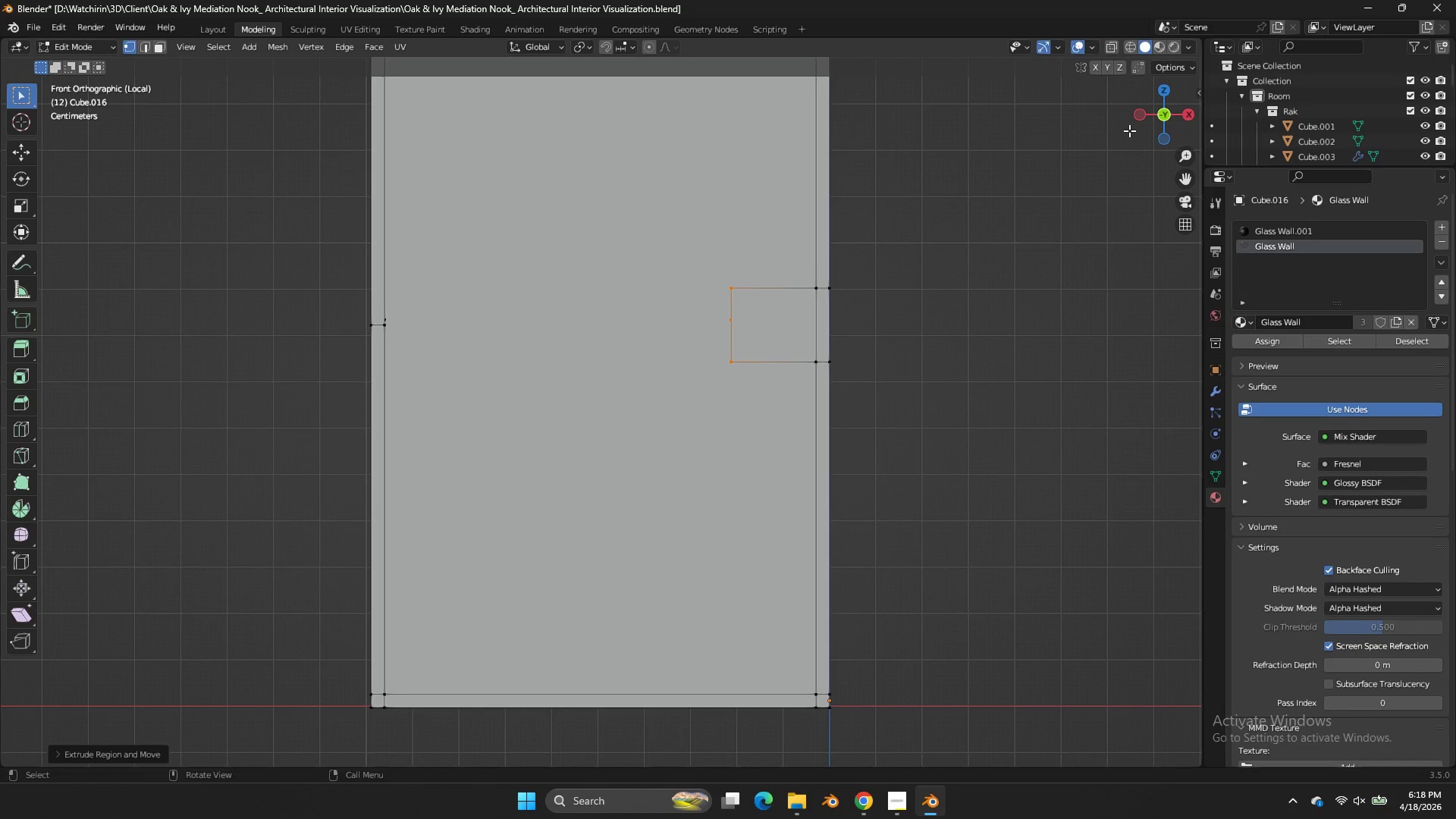 
left_click_drag(start_coordinate=[1131, 130], to_coordinate=[1138, 174])
 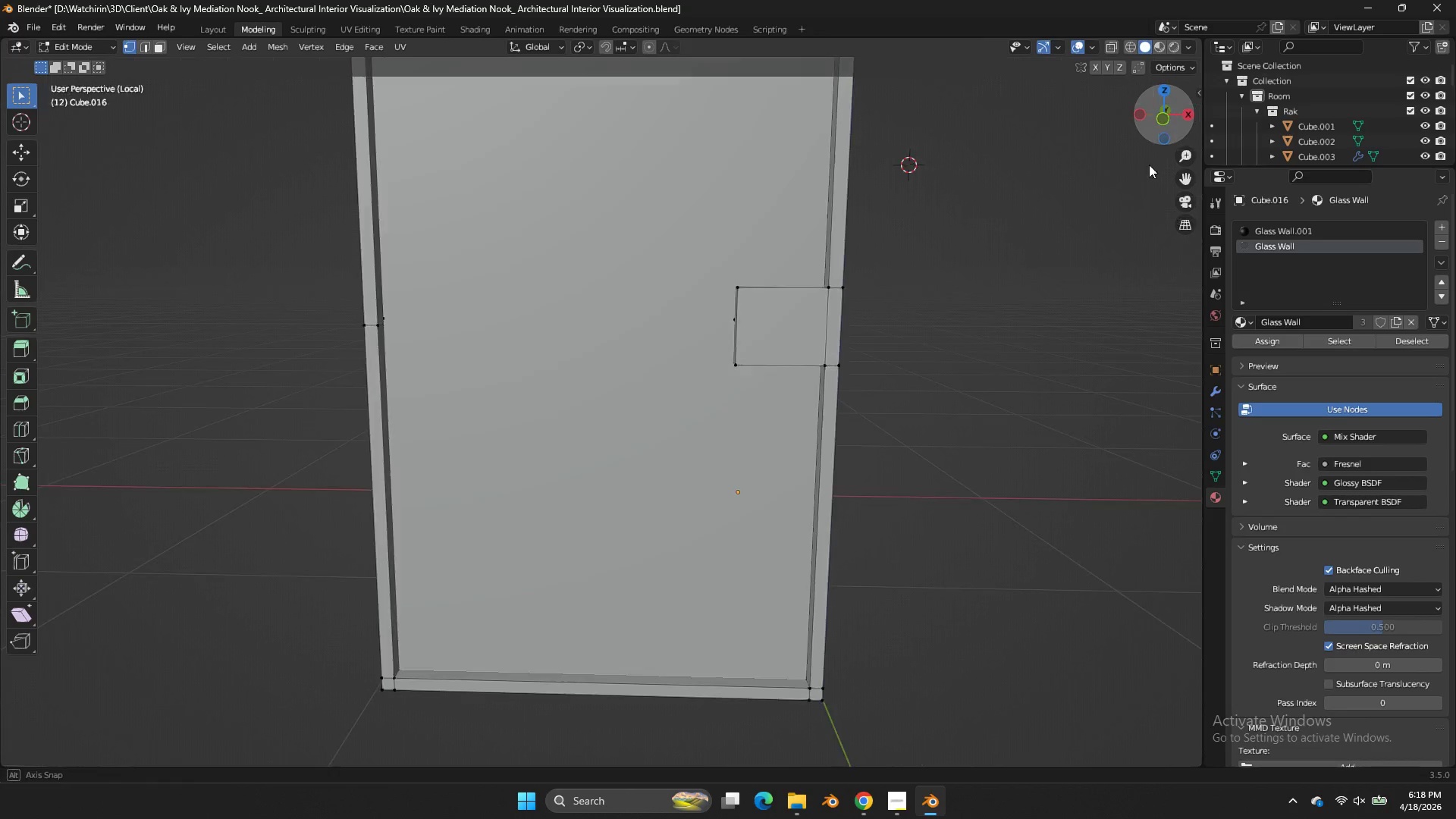 
left_click_drag(start_coordinate=[1161, 124], to_coordinate=[1084, 218])
 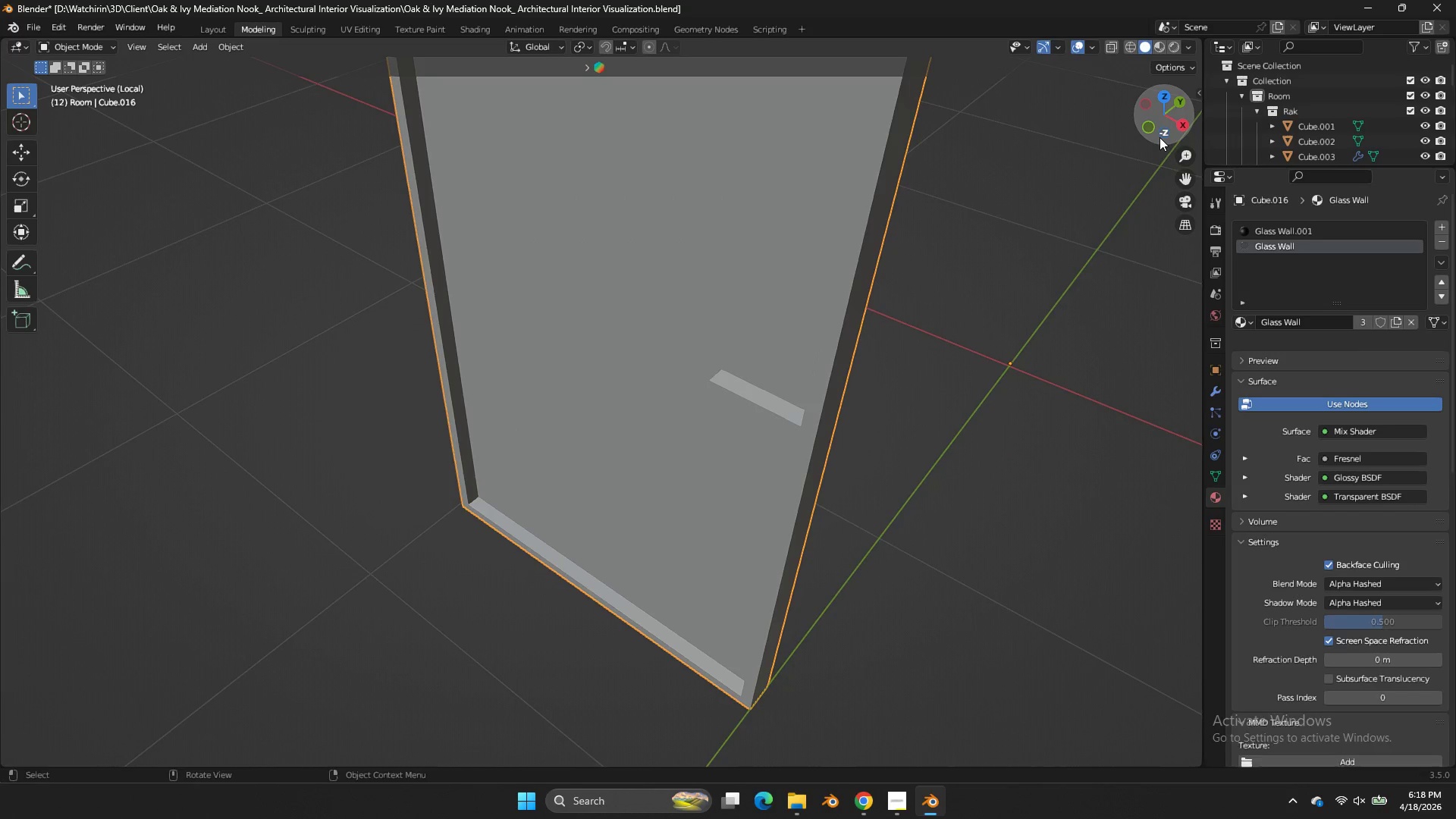 
key(Tab)
 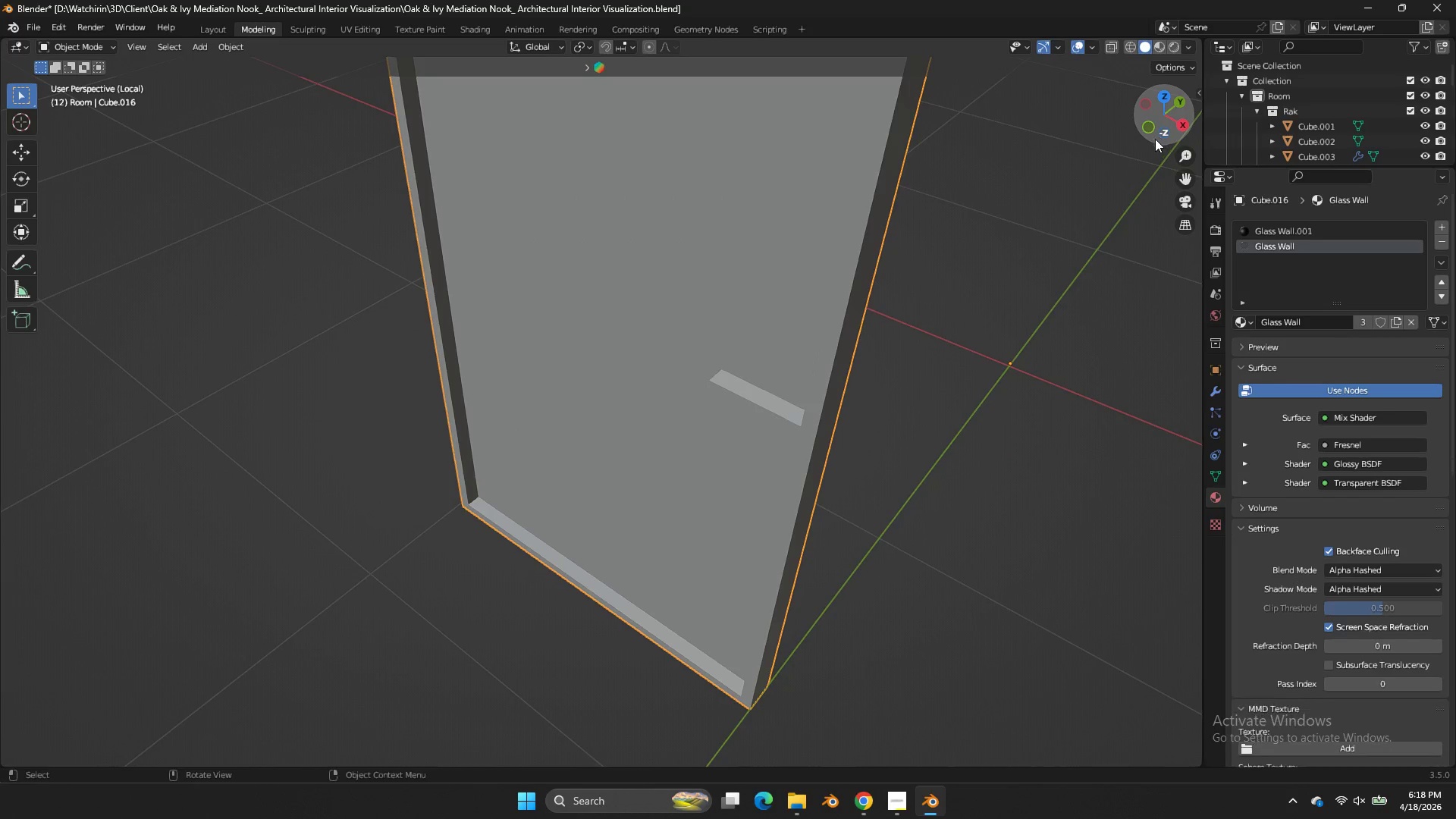 
left_click_drag(start_coordinate=[1159, 137], to_coordinate=[967, 139])
 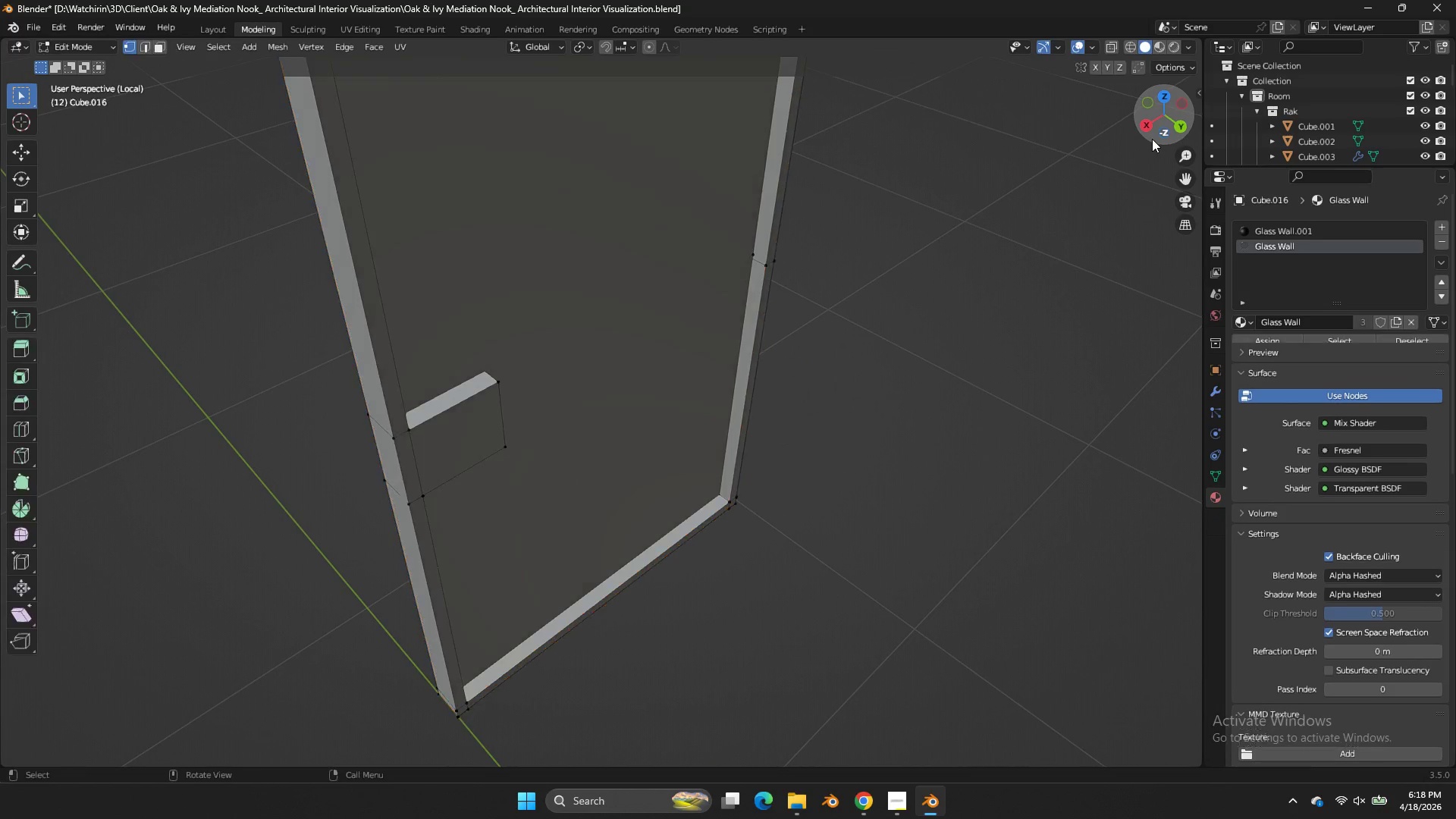 
key(Tab)
 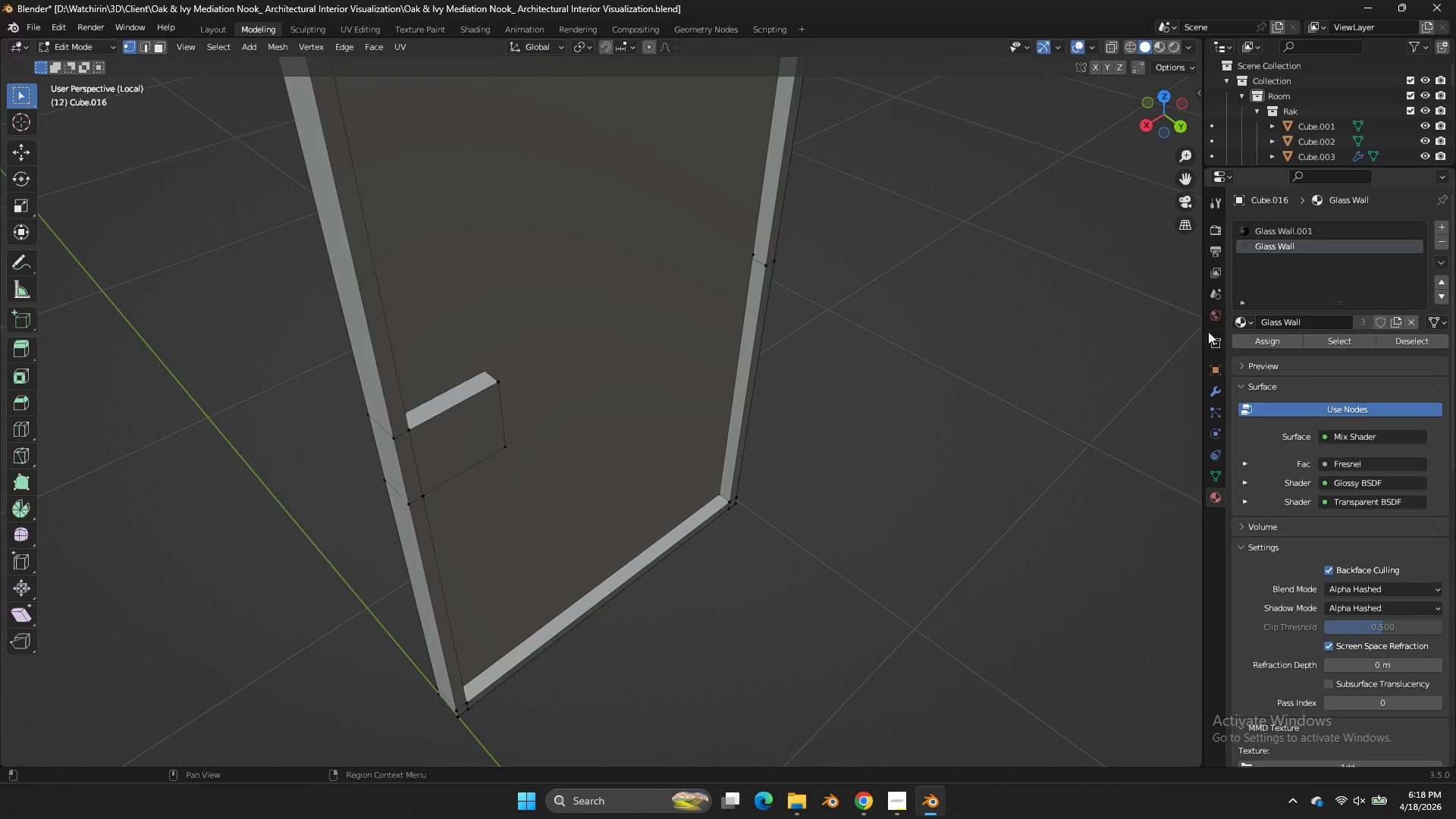 
key(Tab)
 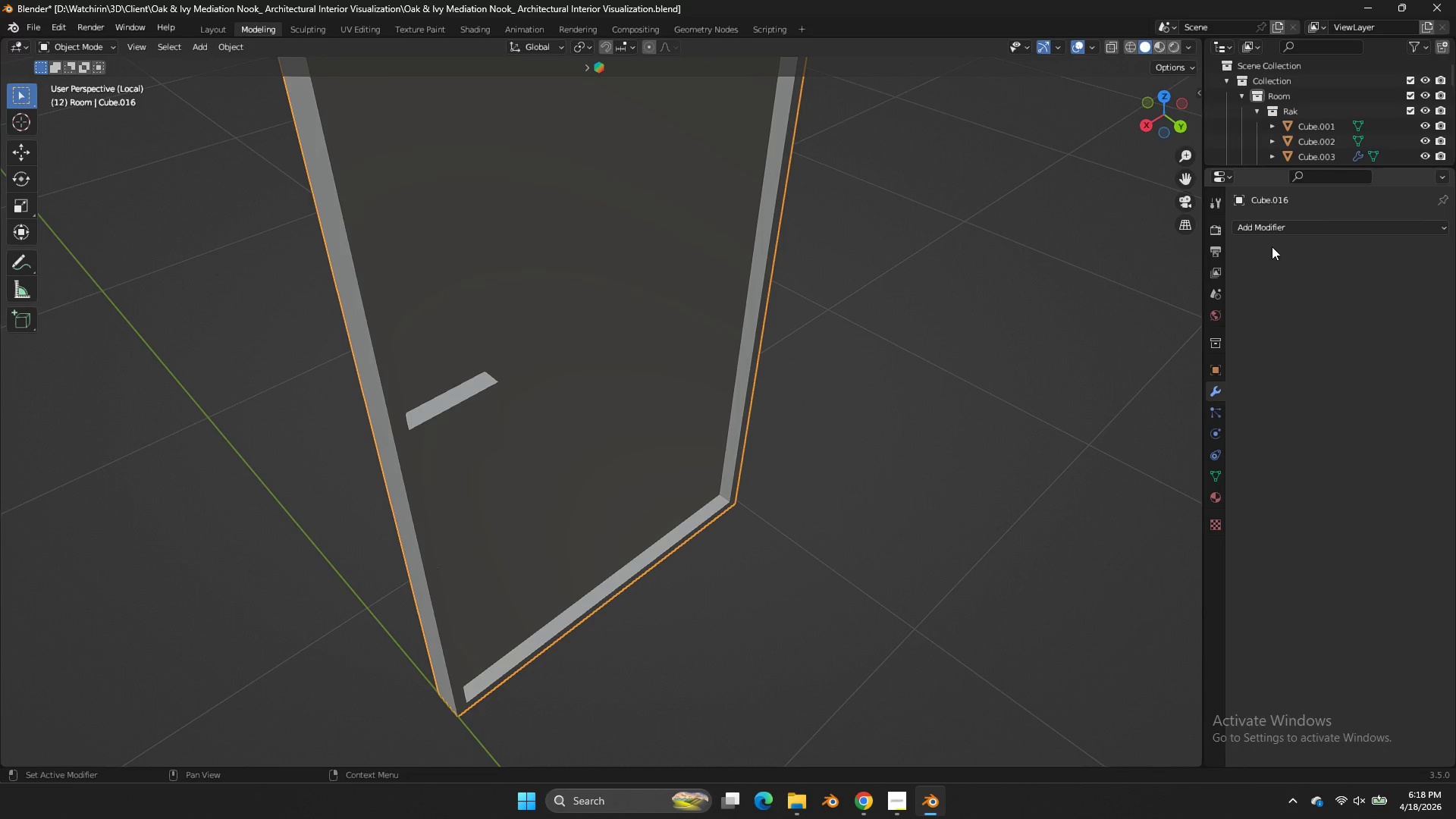 
left_click([1275, 220])
 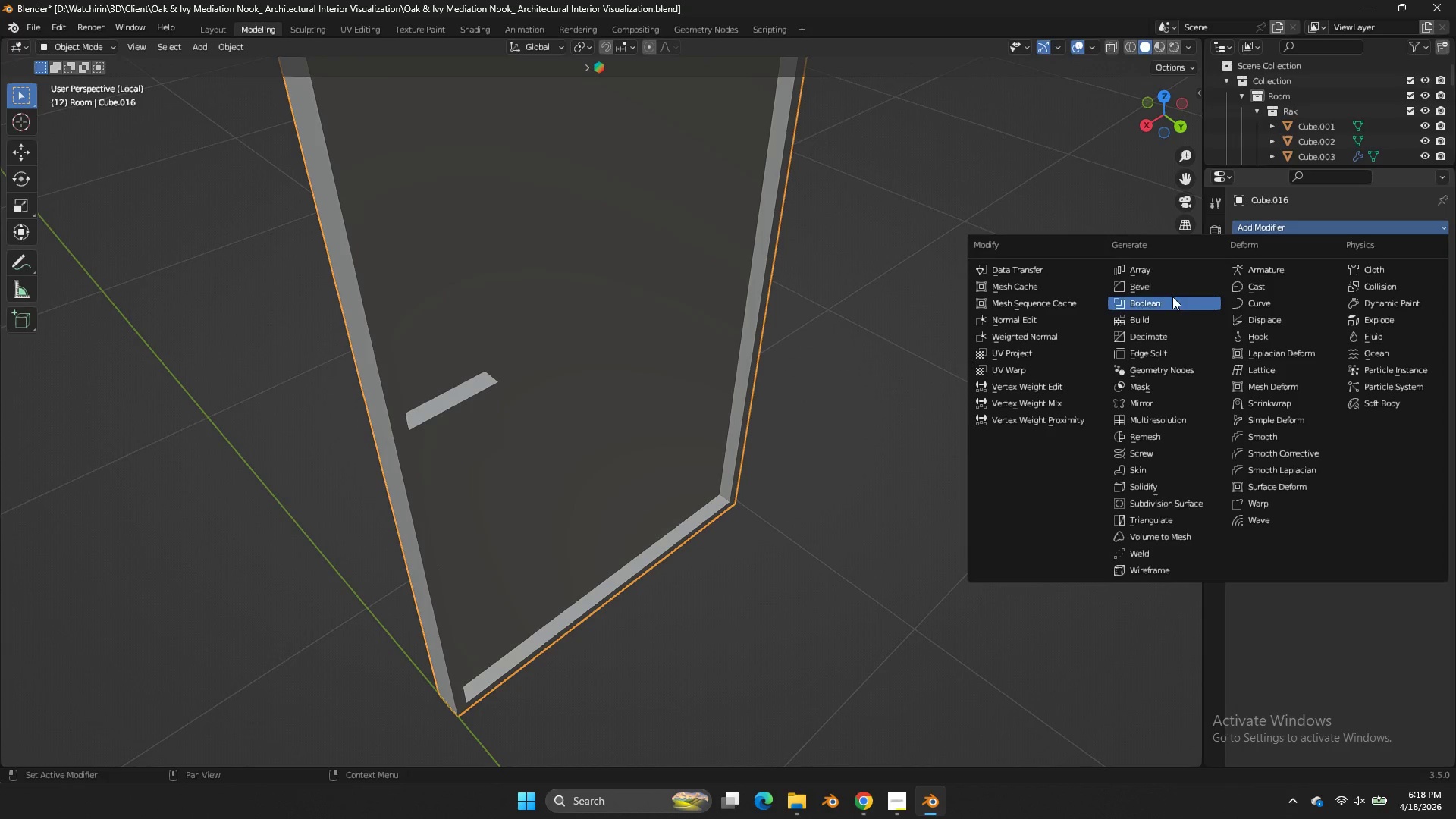 
left_click([1169, 286])
 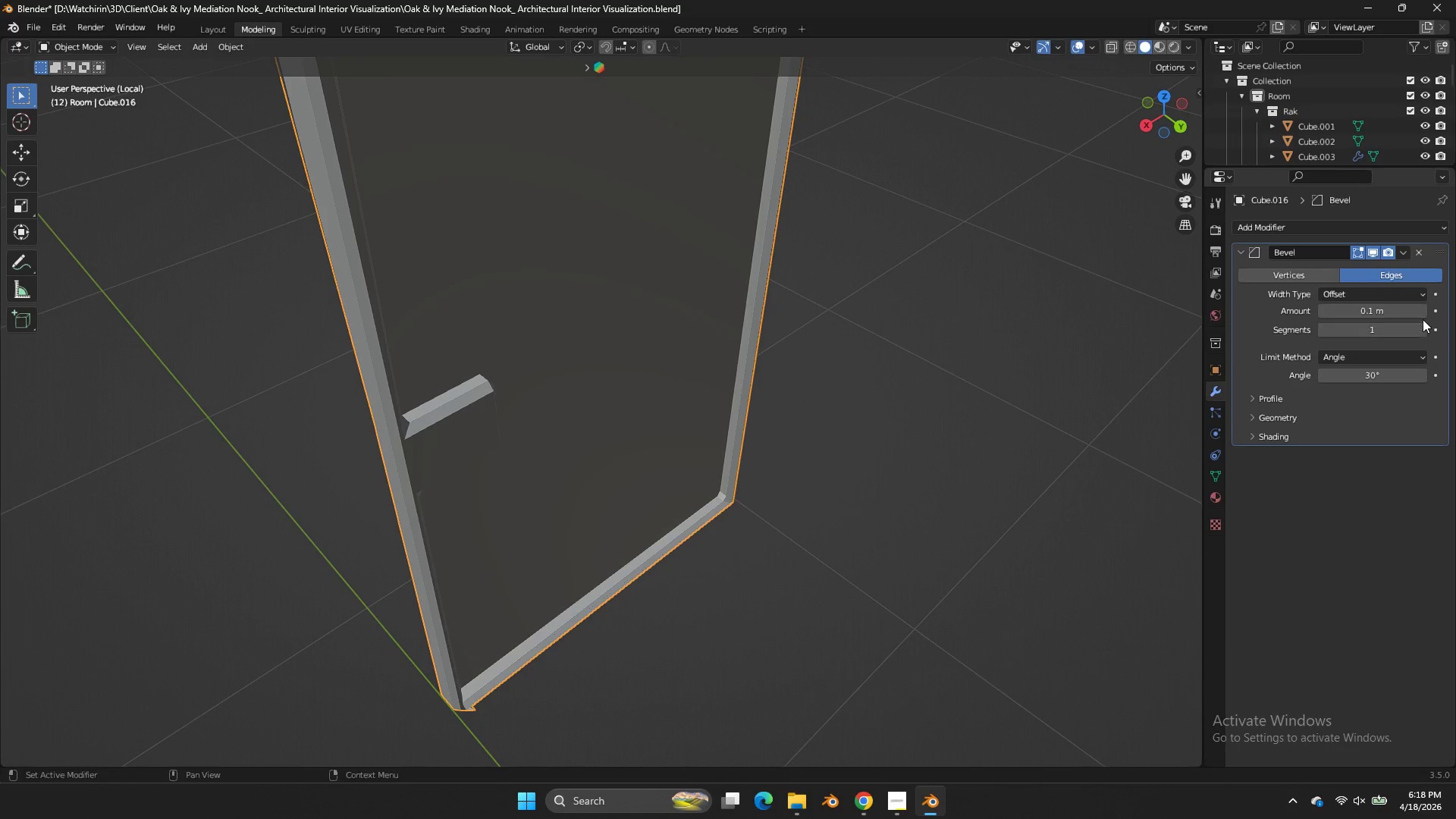 
left_click([1423, 328])
 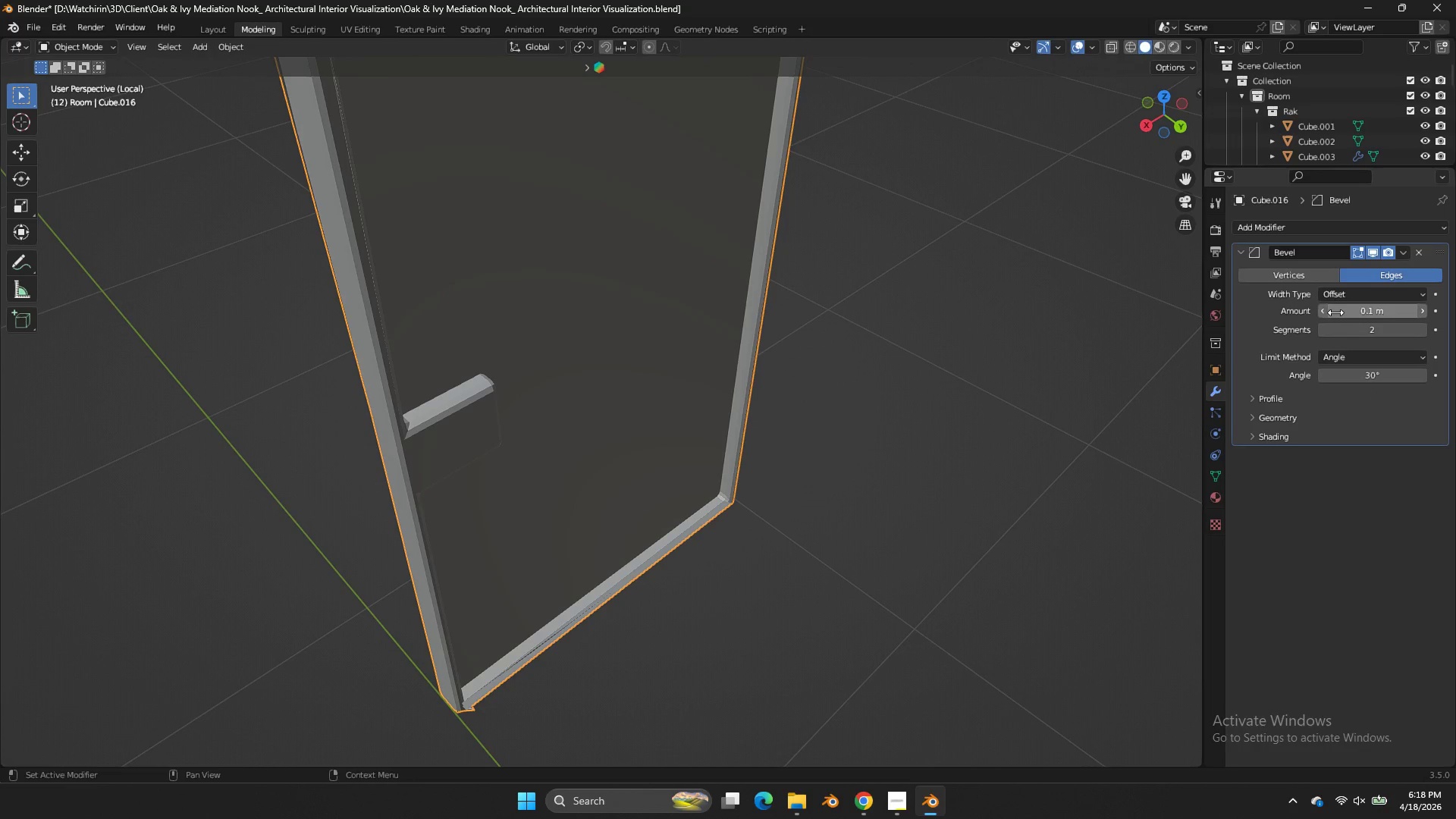 
left_click([1328, 312])
 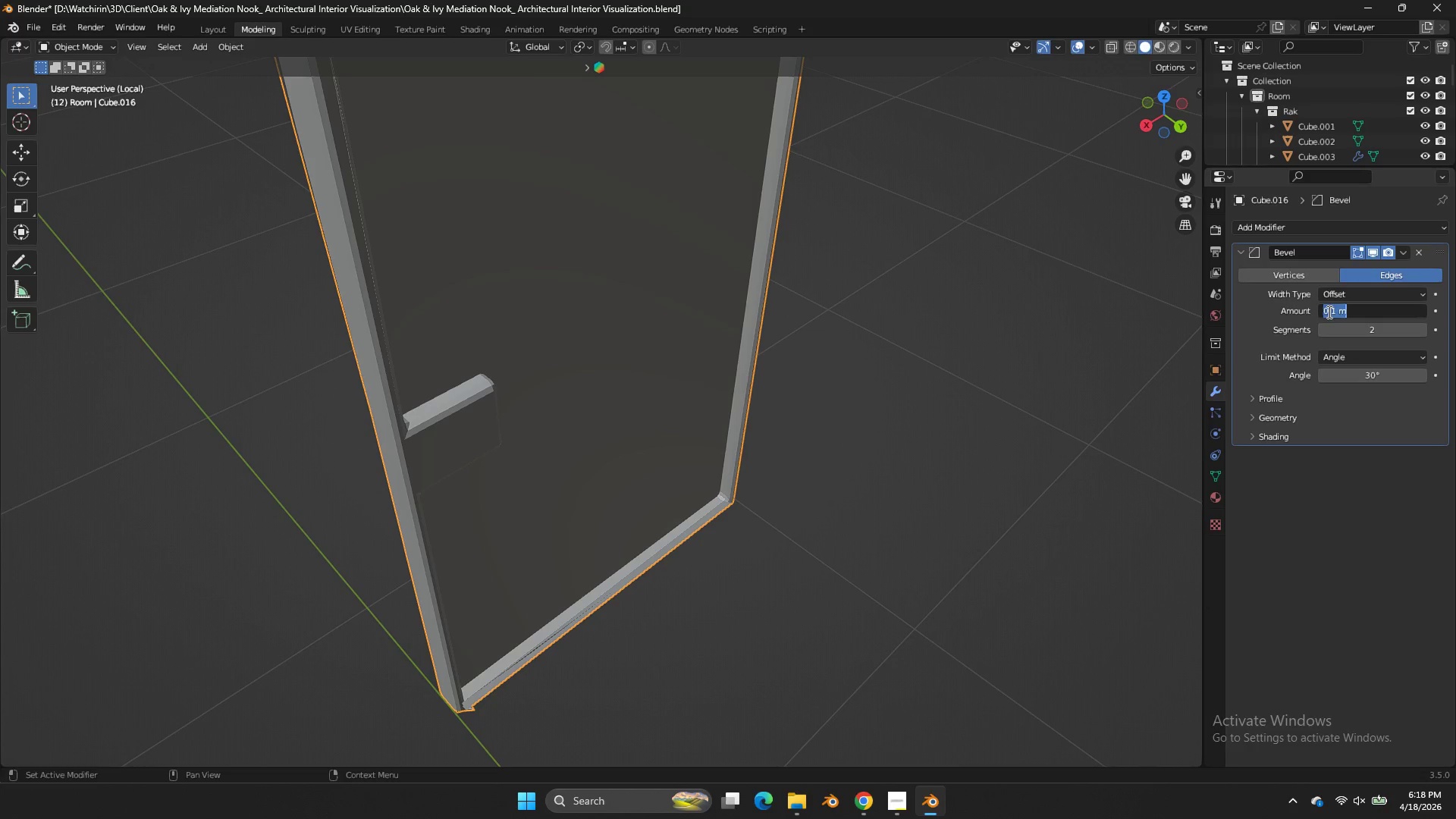 
left_click([1298, 317])
 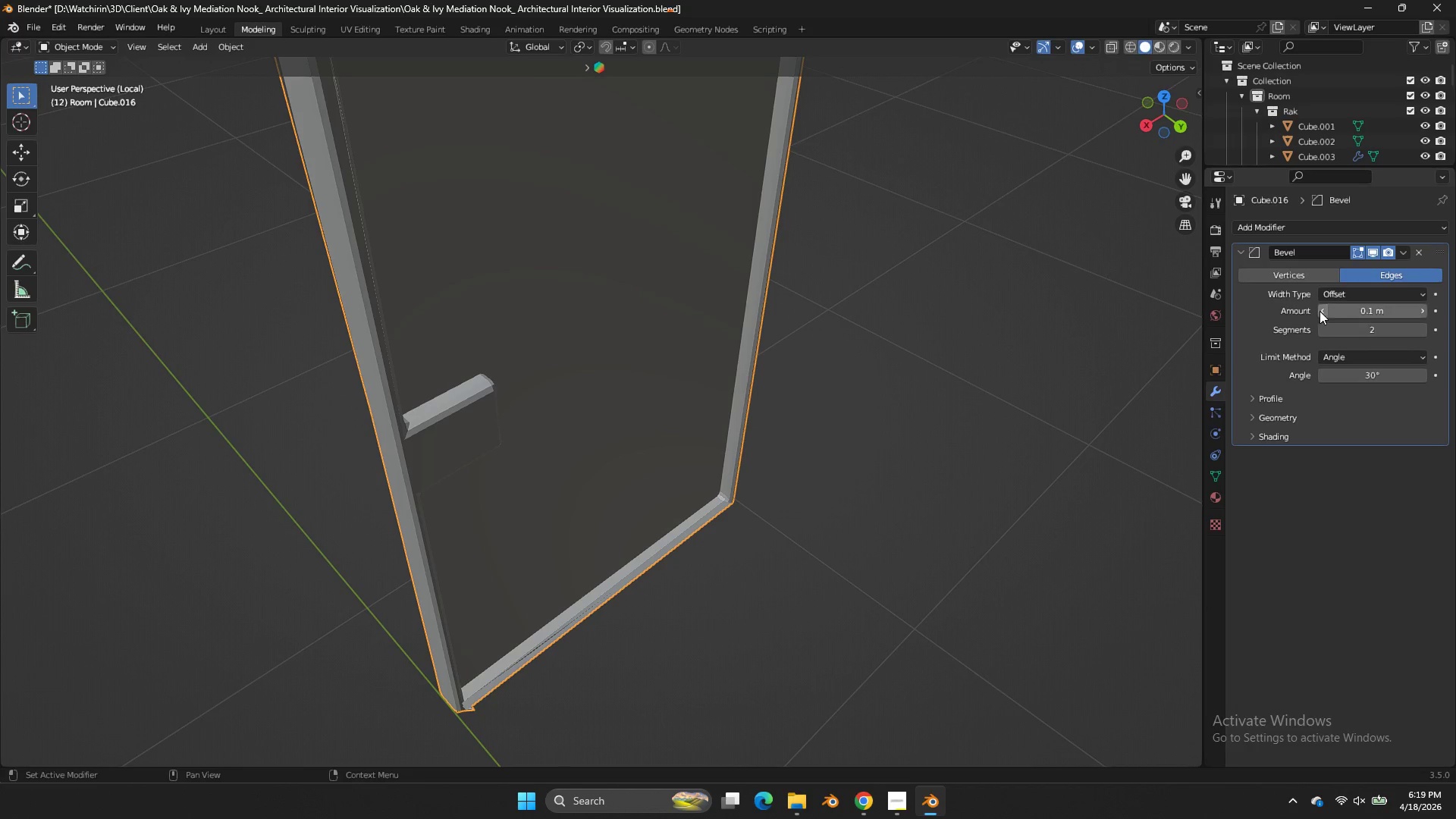 
left_click([1320, 311])
 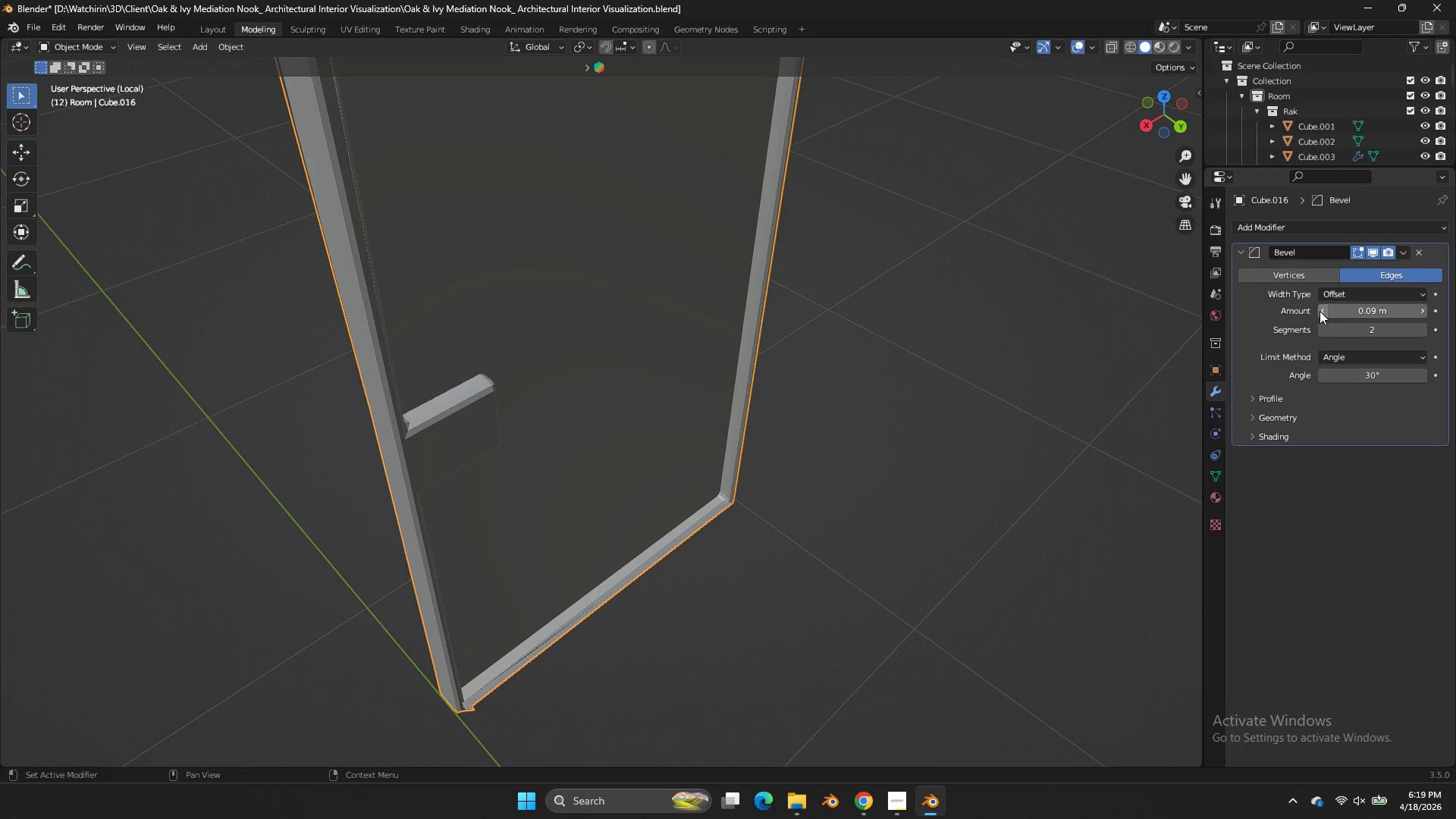 
double_click([1320, 311])
 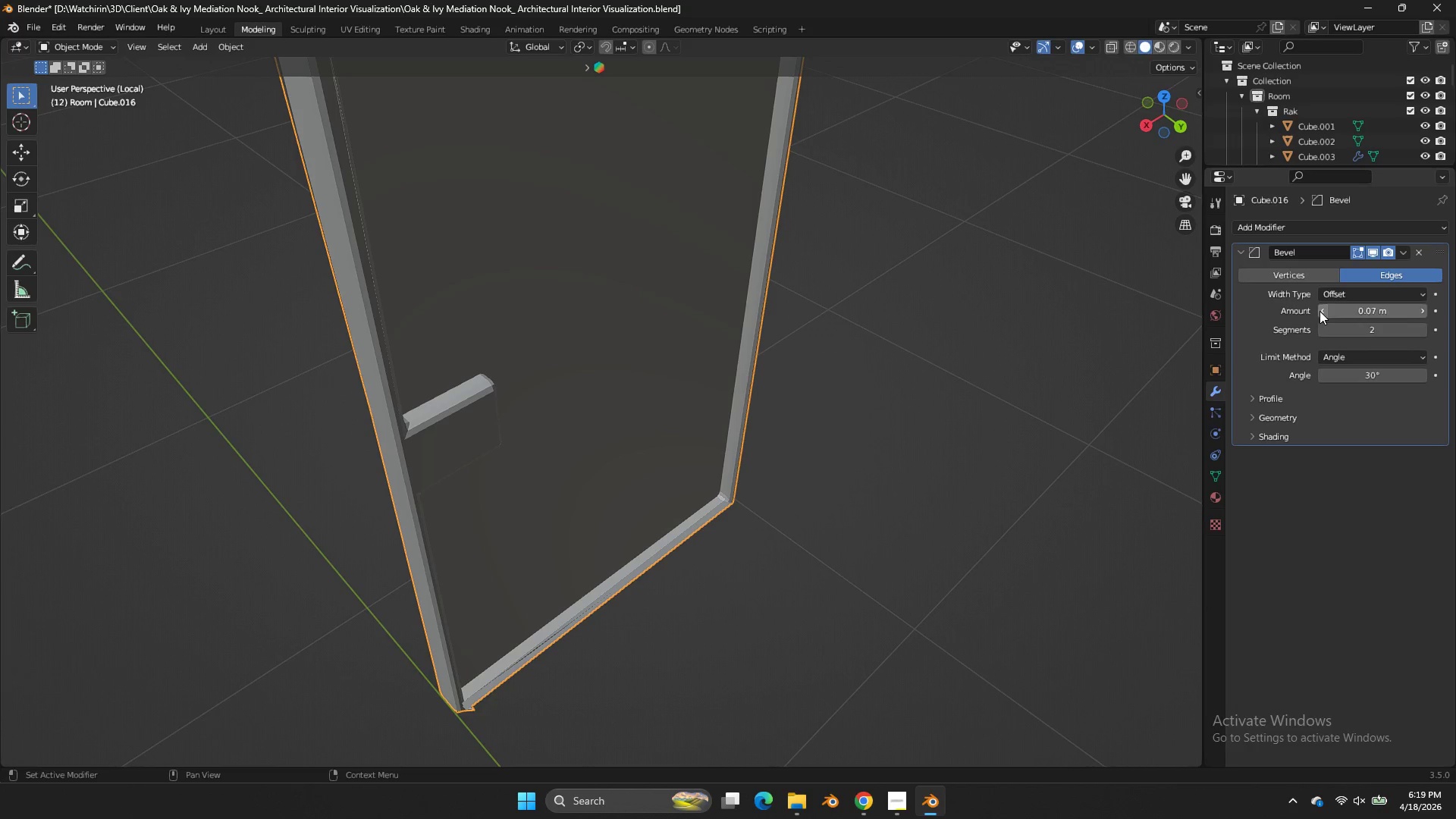 
double_click([1320, 311])
 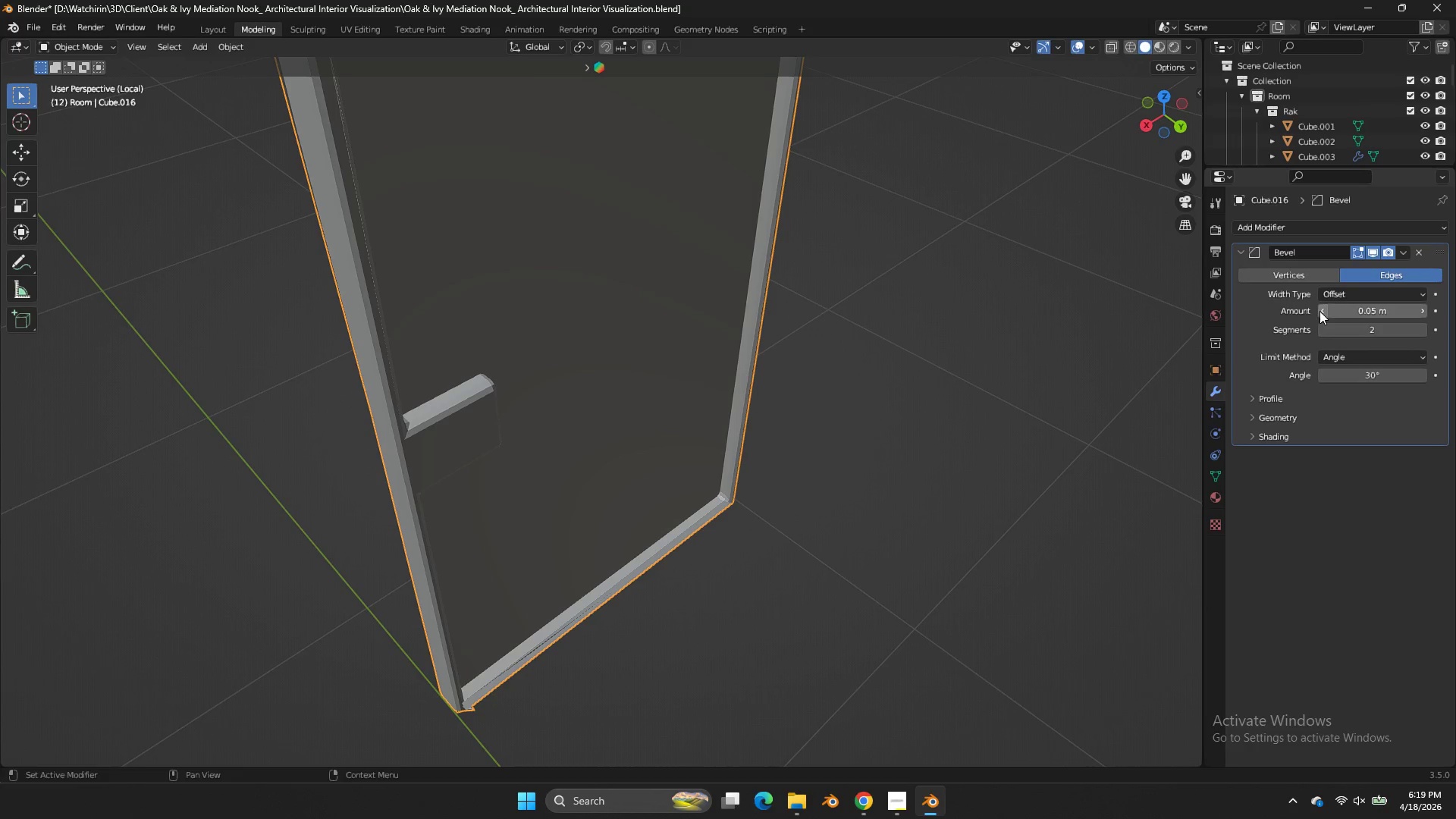 
triple_click([1320, 311])
 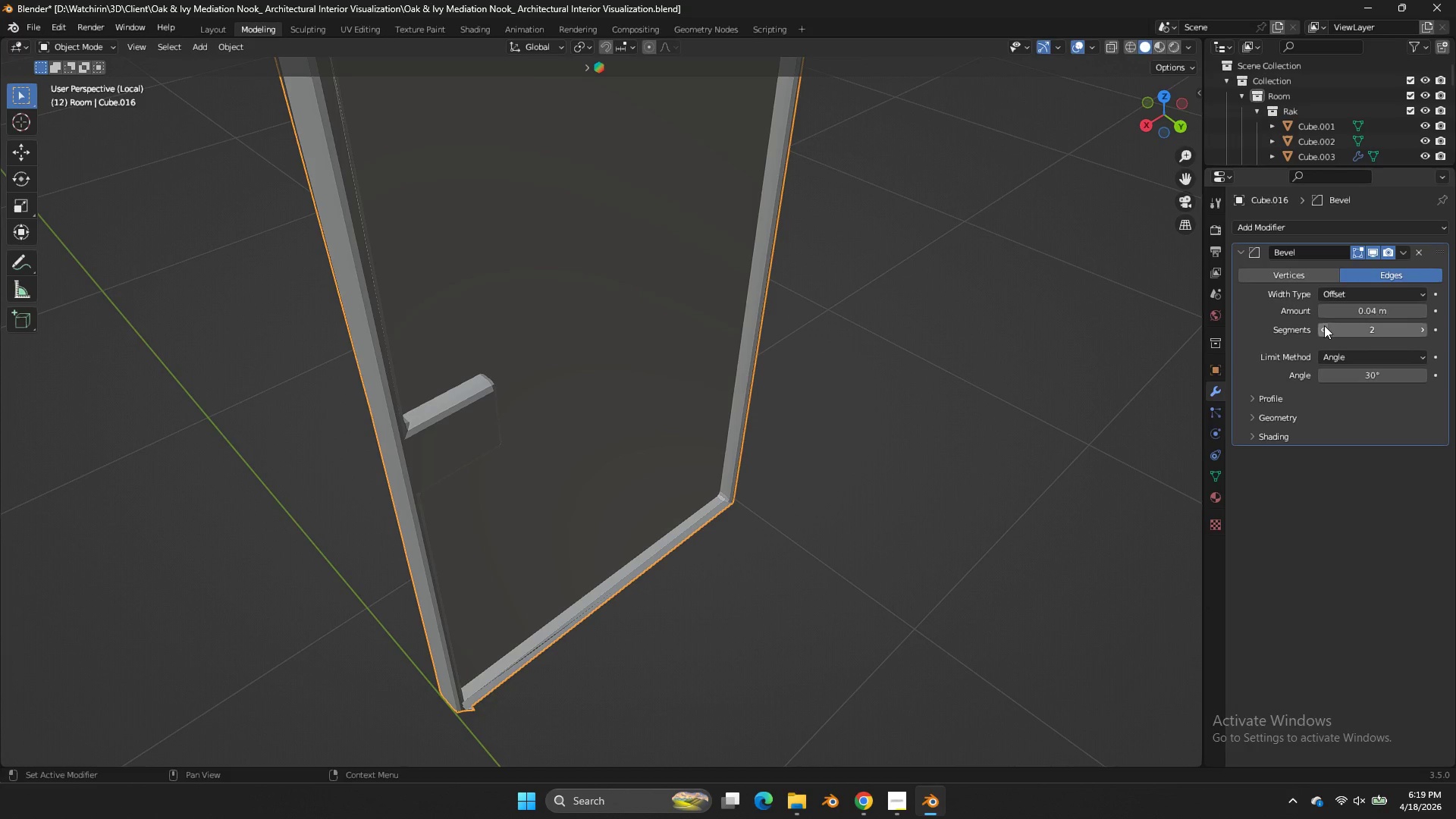 
left_click([1323, 326])
 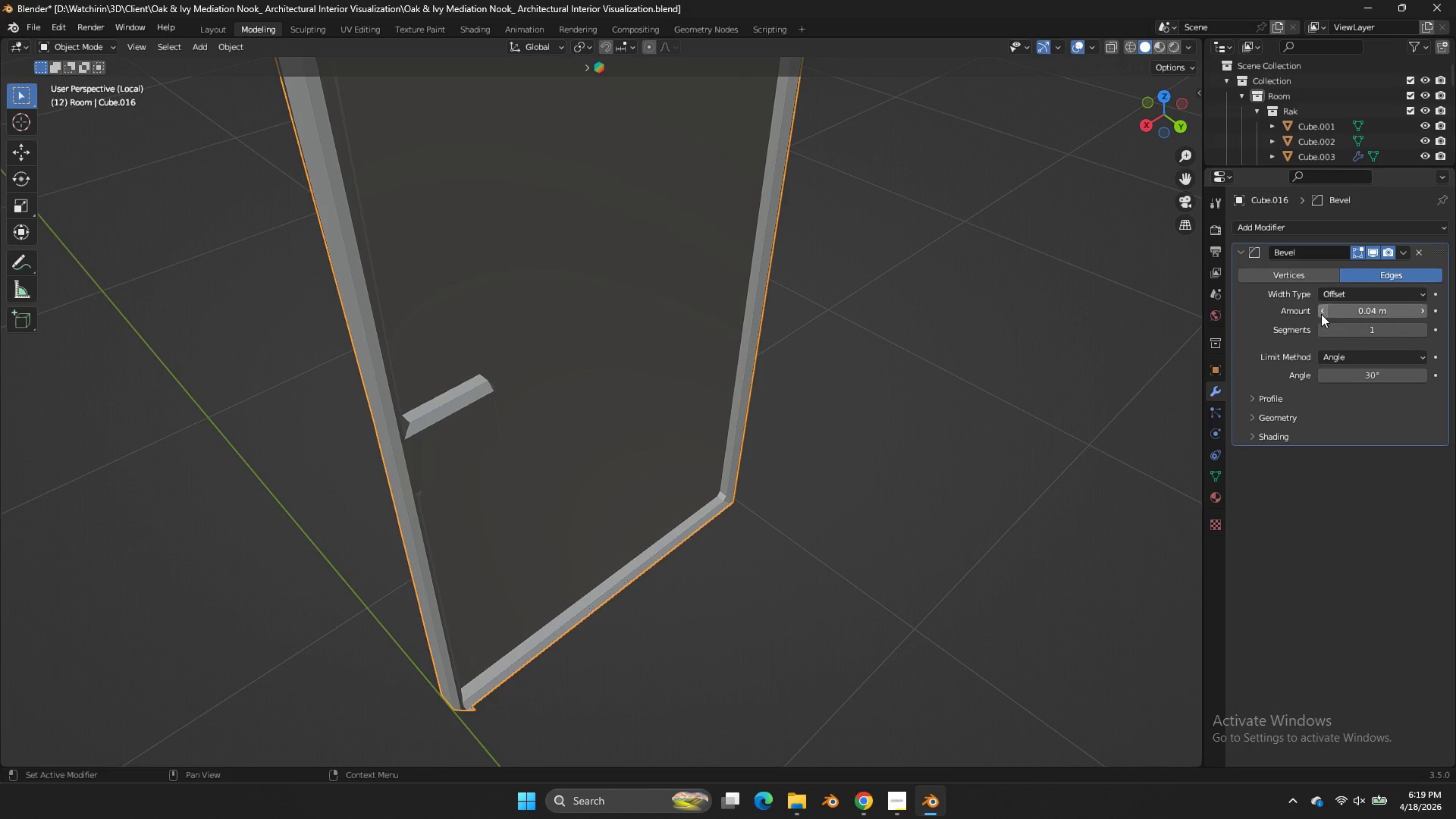 
double_click([1321, 314])
 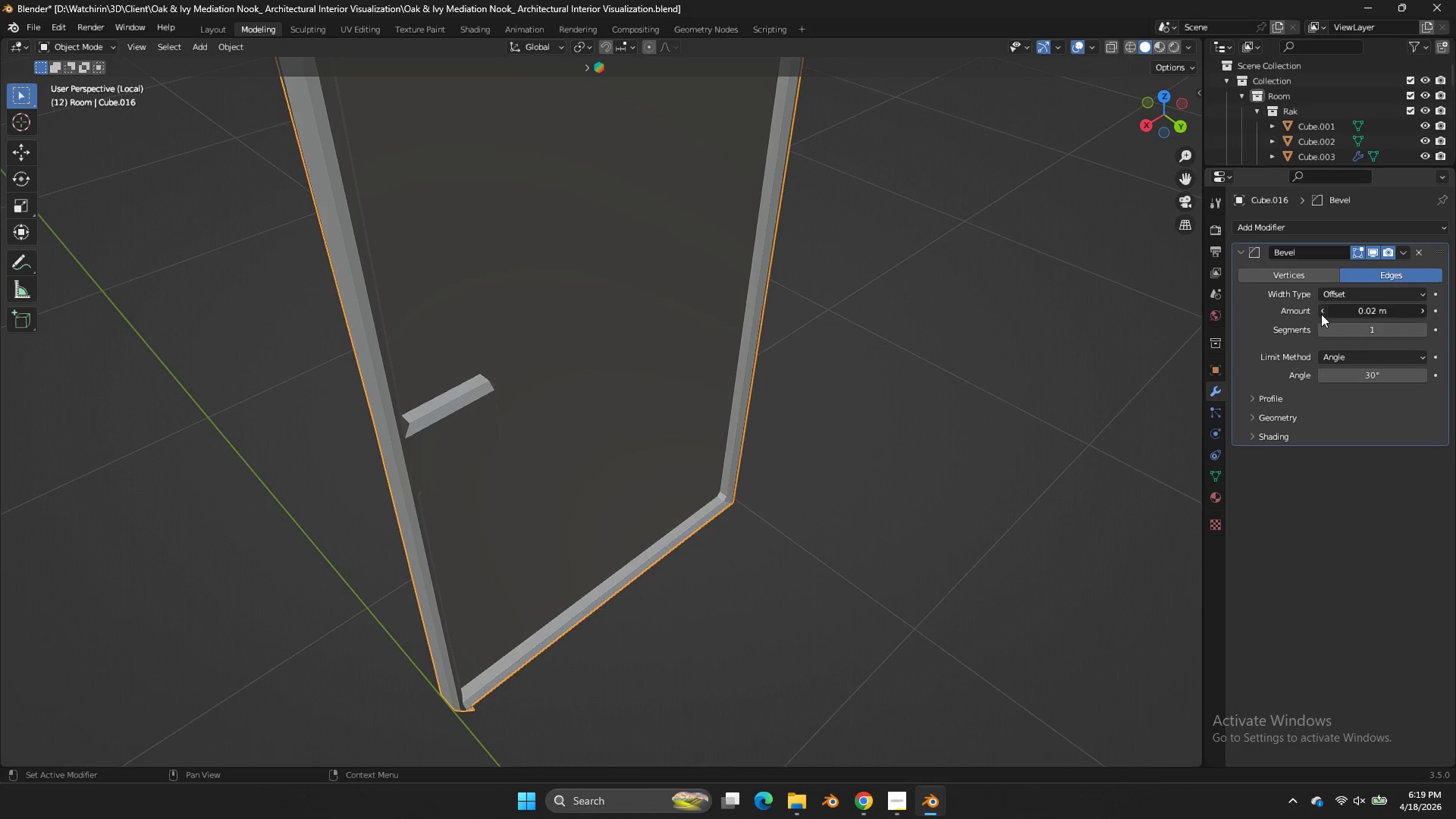 
triple_click([1321, 314])
 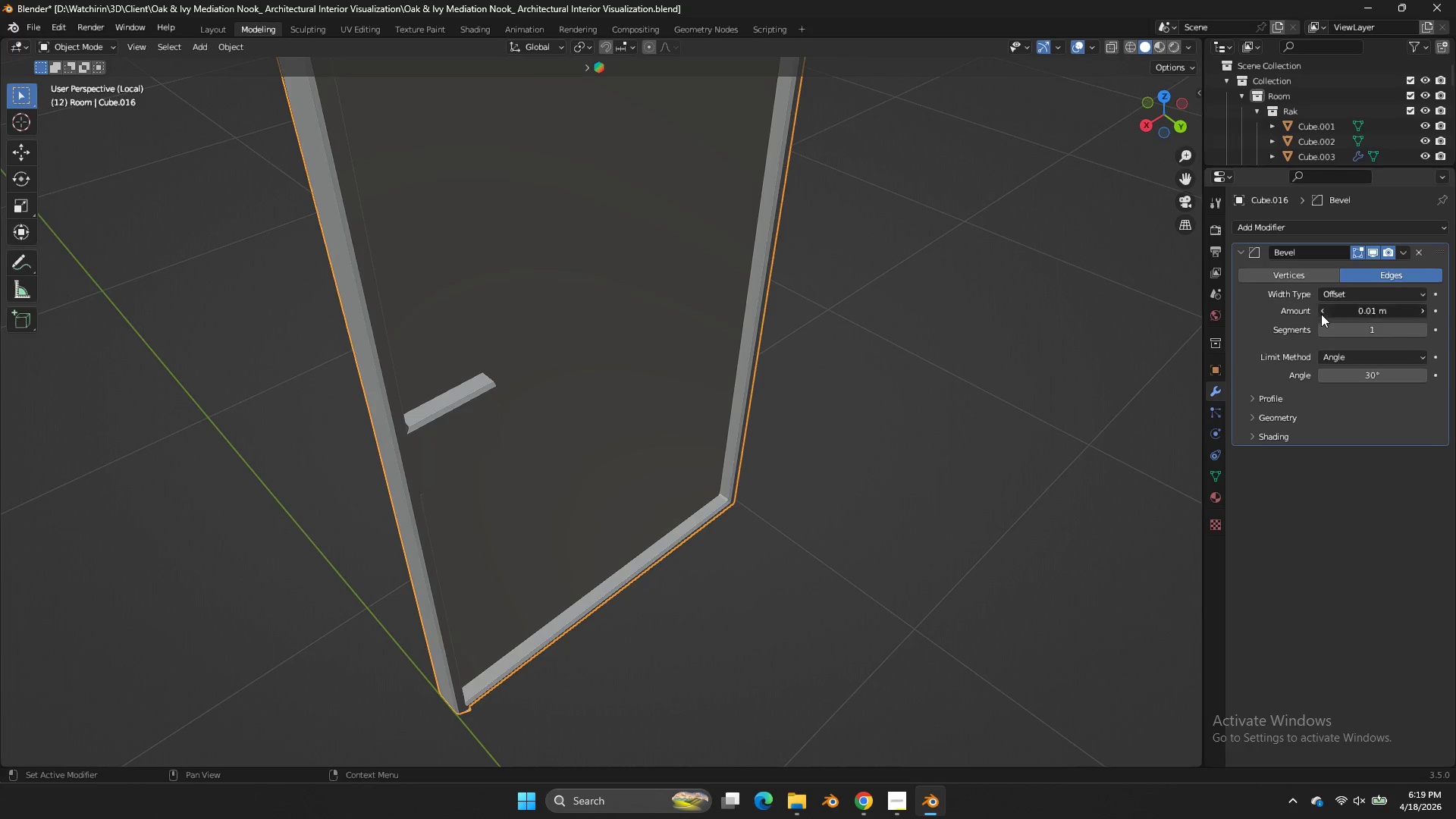 
triple_click([1321, 314])
 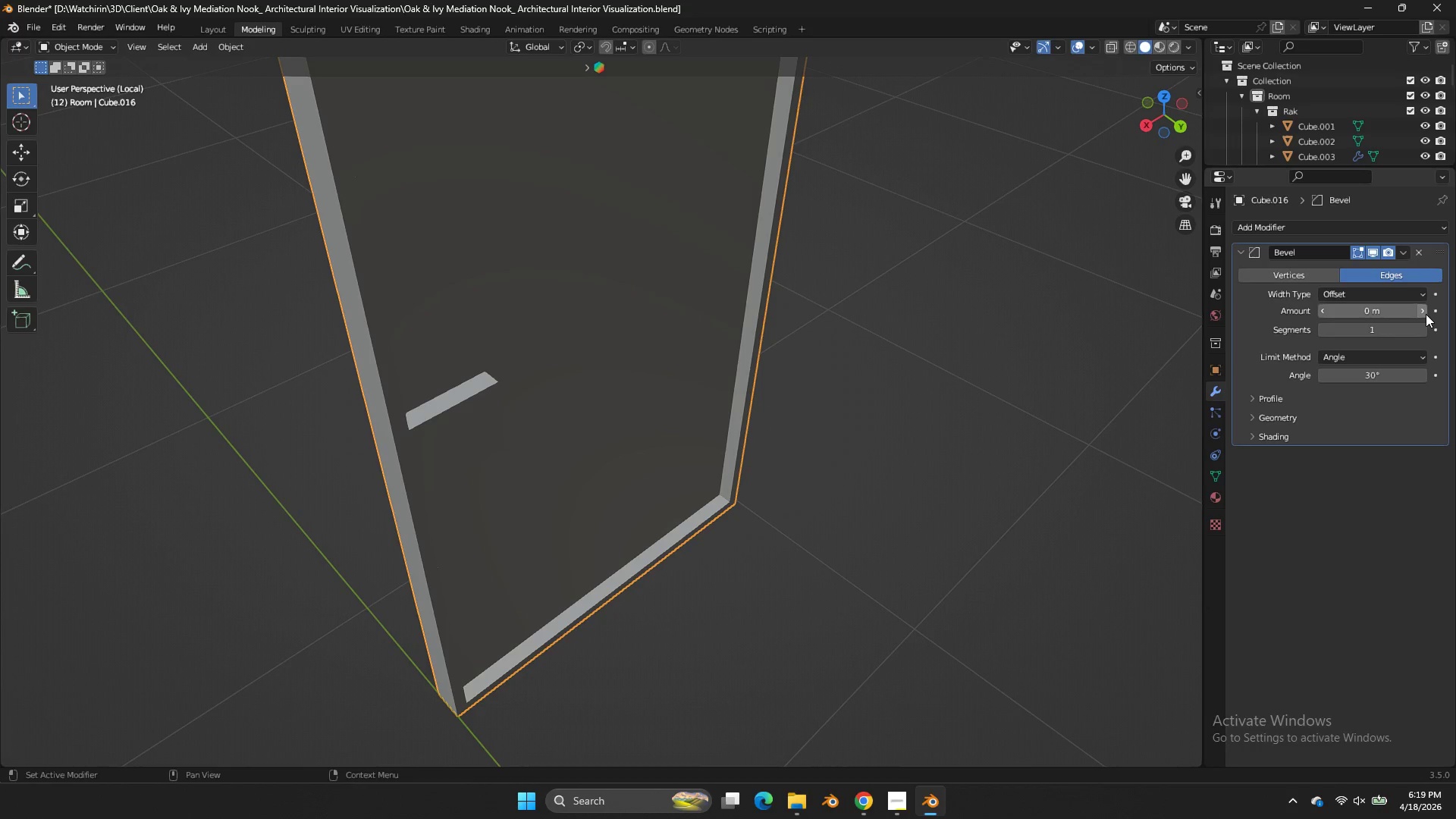 
left_click([1426, 313])
 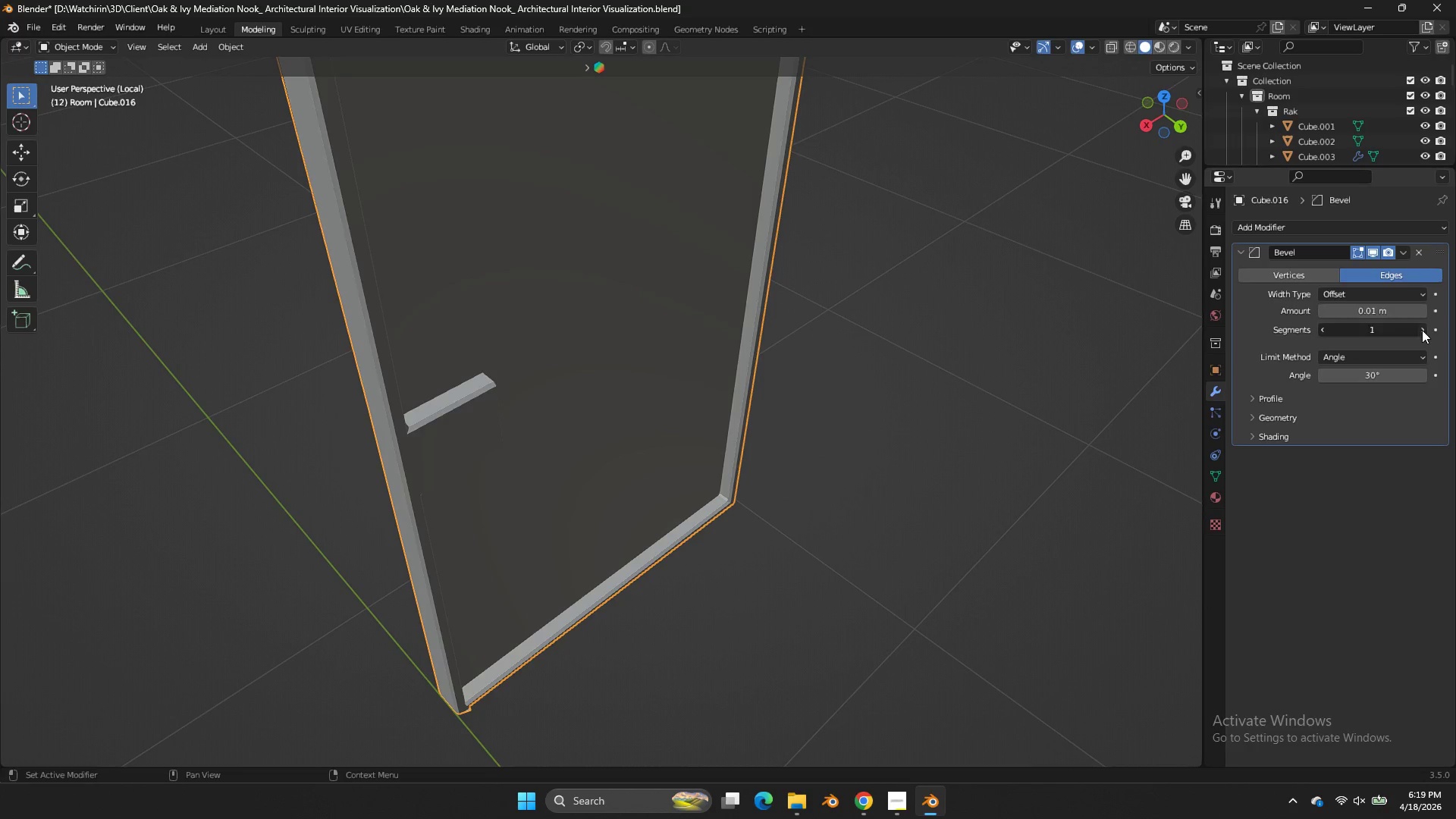 
double_click([1422, 330])
 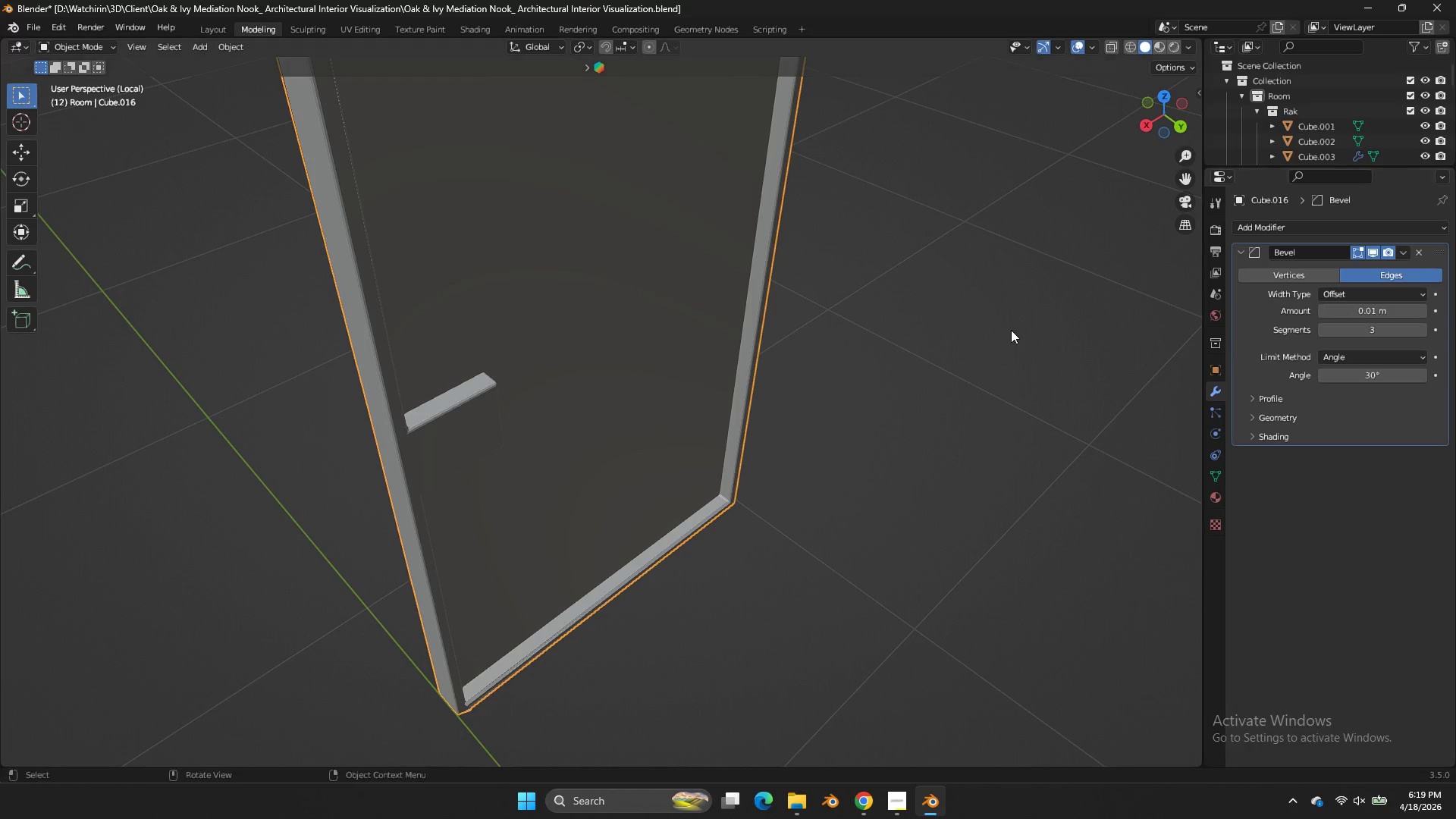 
left_click([1009, 330])
 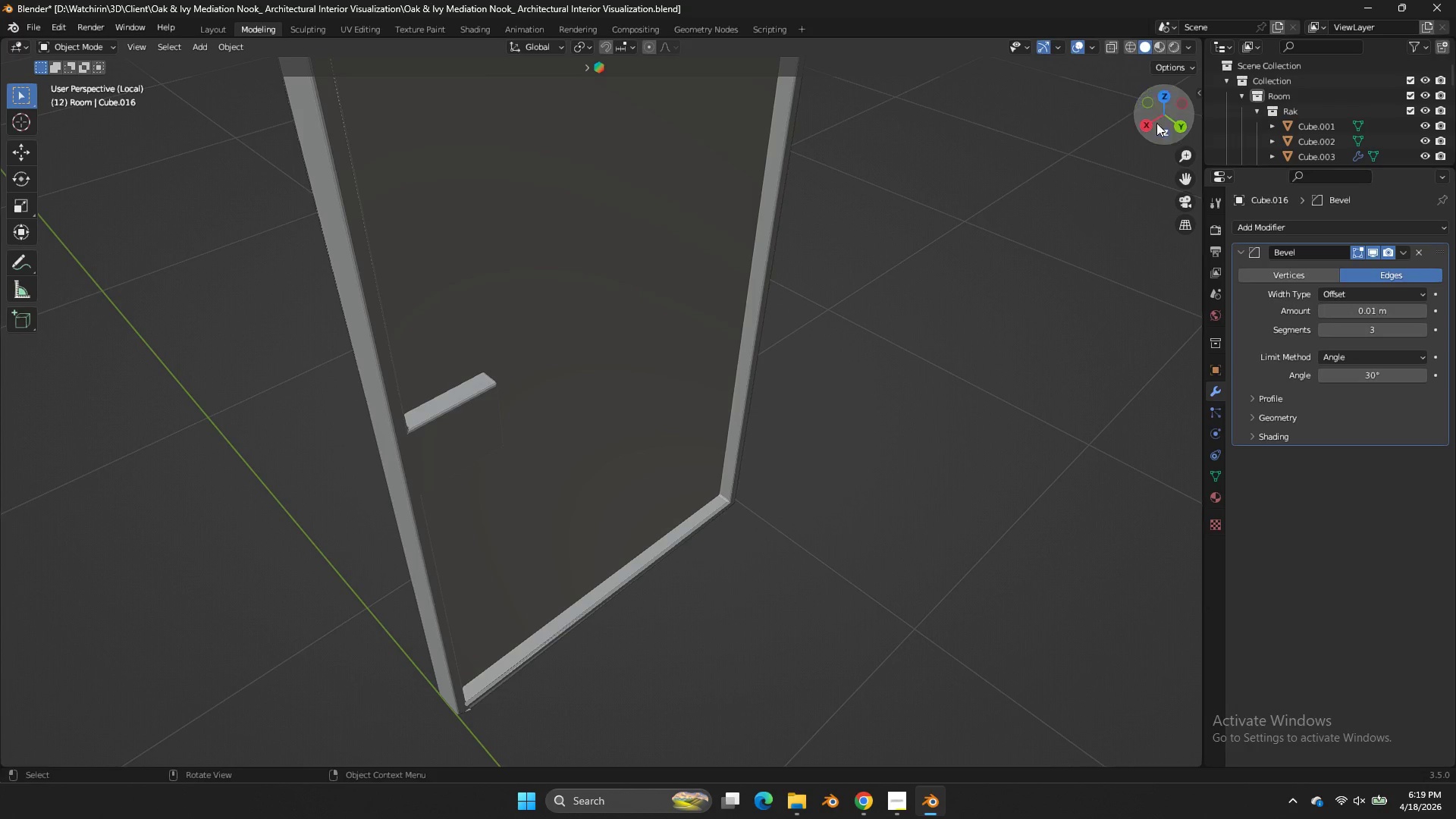 
left_click_drag(start_coordinate=[1169, 102], to_coordinate=[207, 99])
 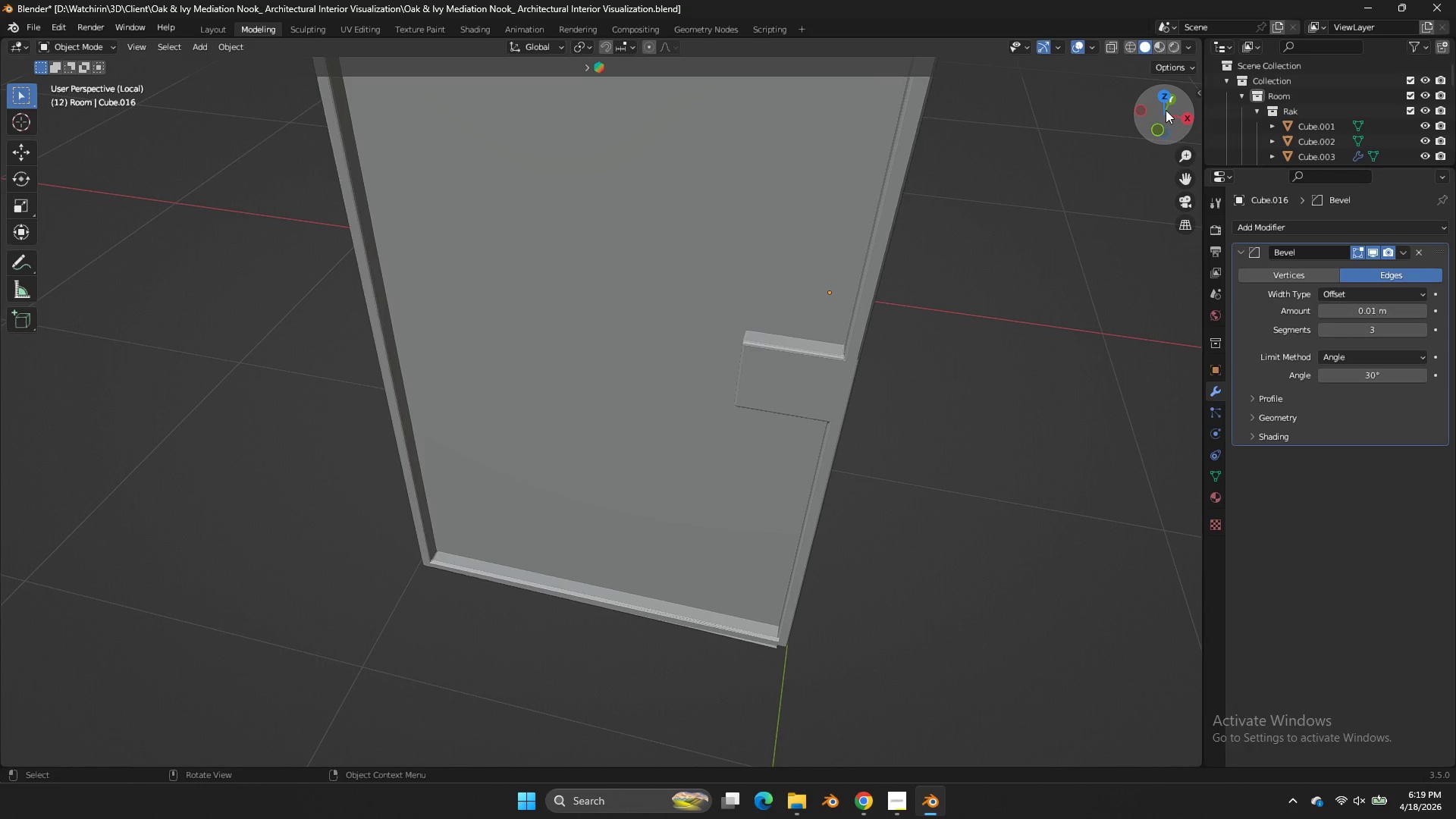 
left_click_drag(start_coordinate=[1166, 109], to_coordinate=[1147, 107])
 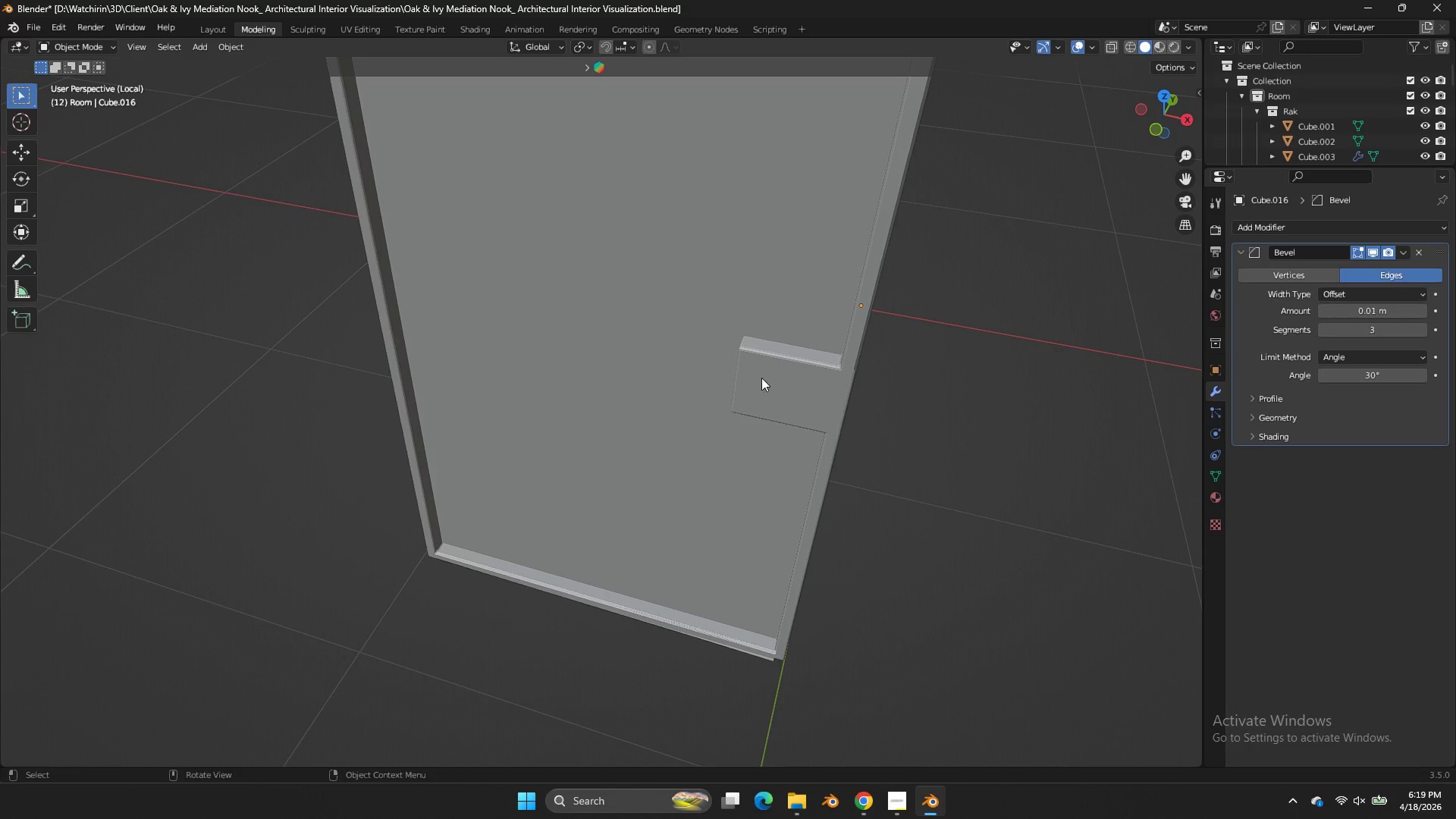 
left_click([761, 378])
 